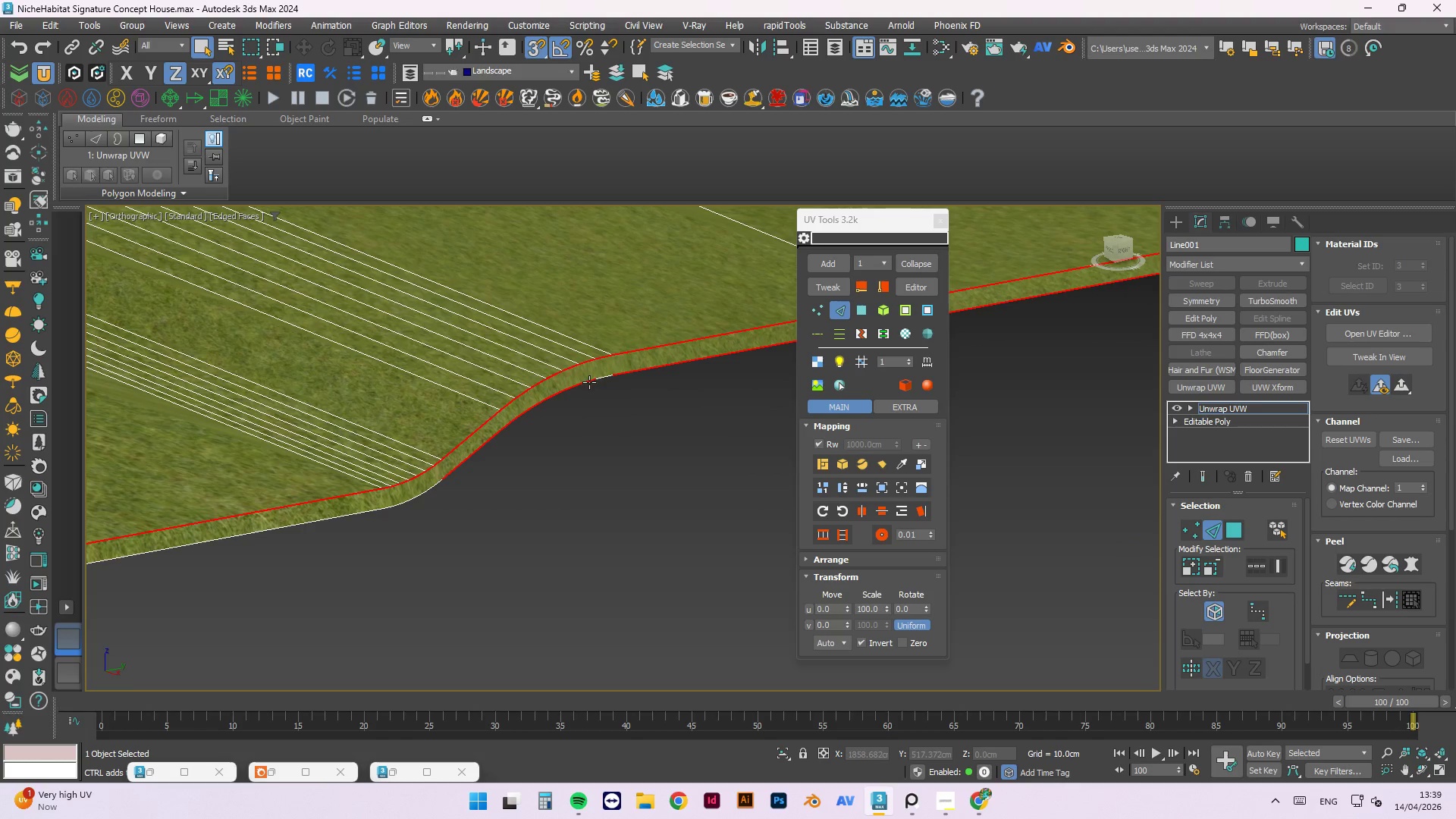 
triple_click([603, 376])
 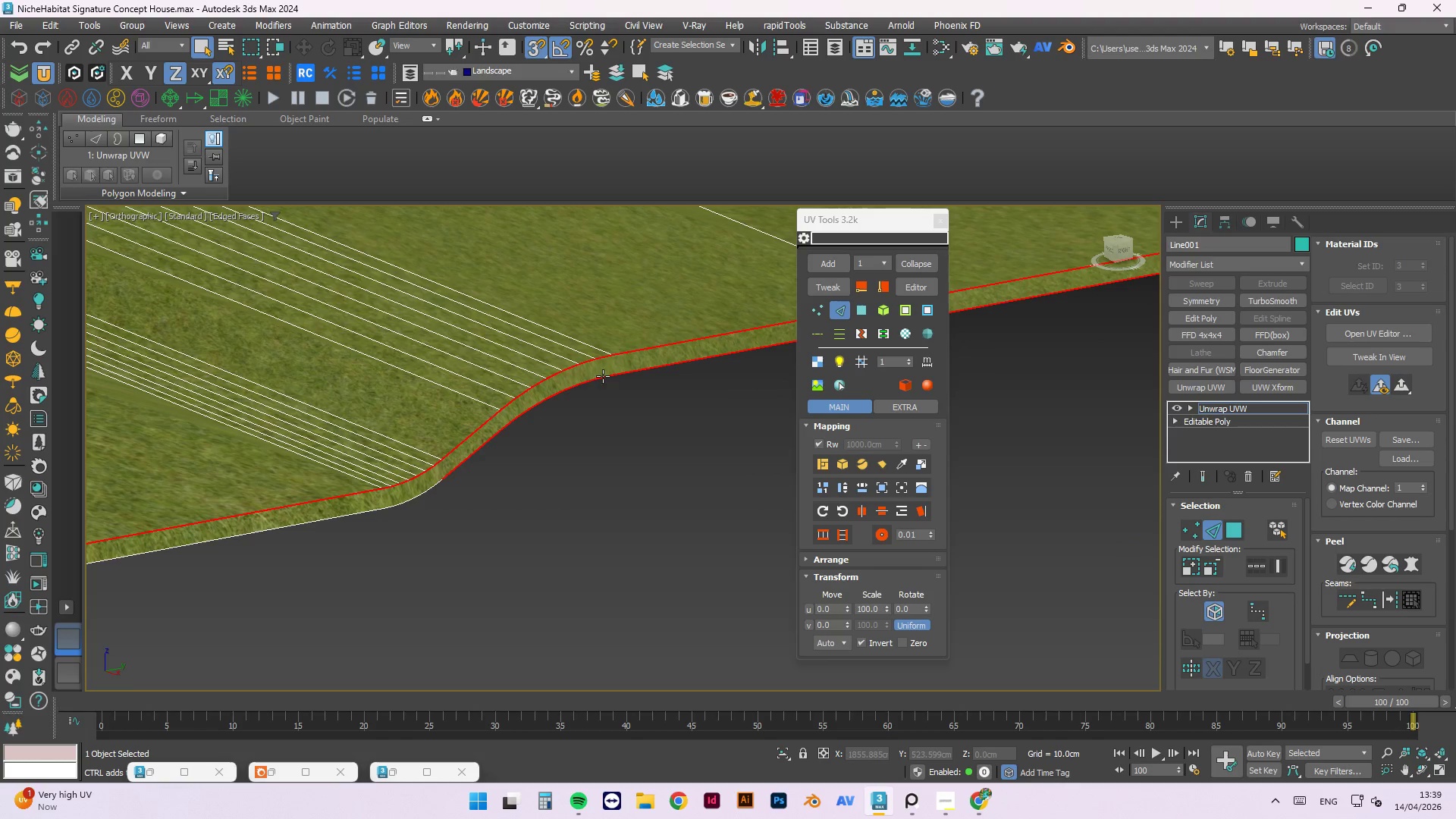 
hold_key(key=ControlLeft, duration=1.51)
double_click([438, 483])
 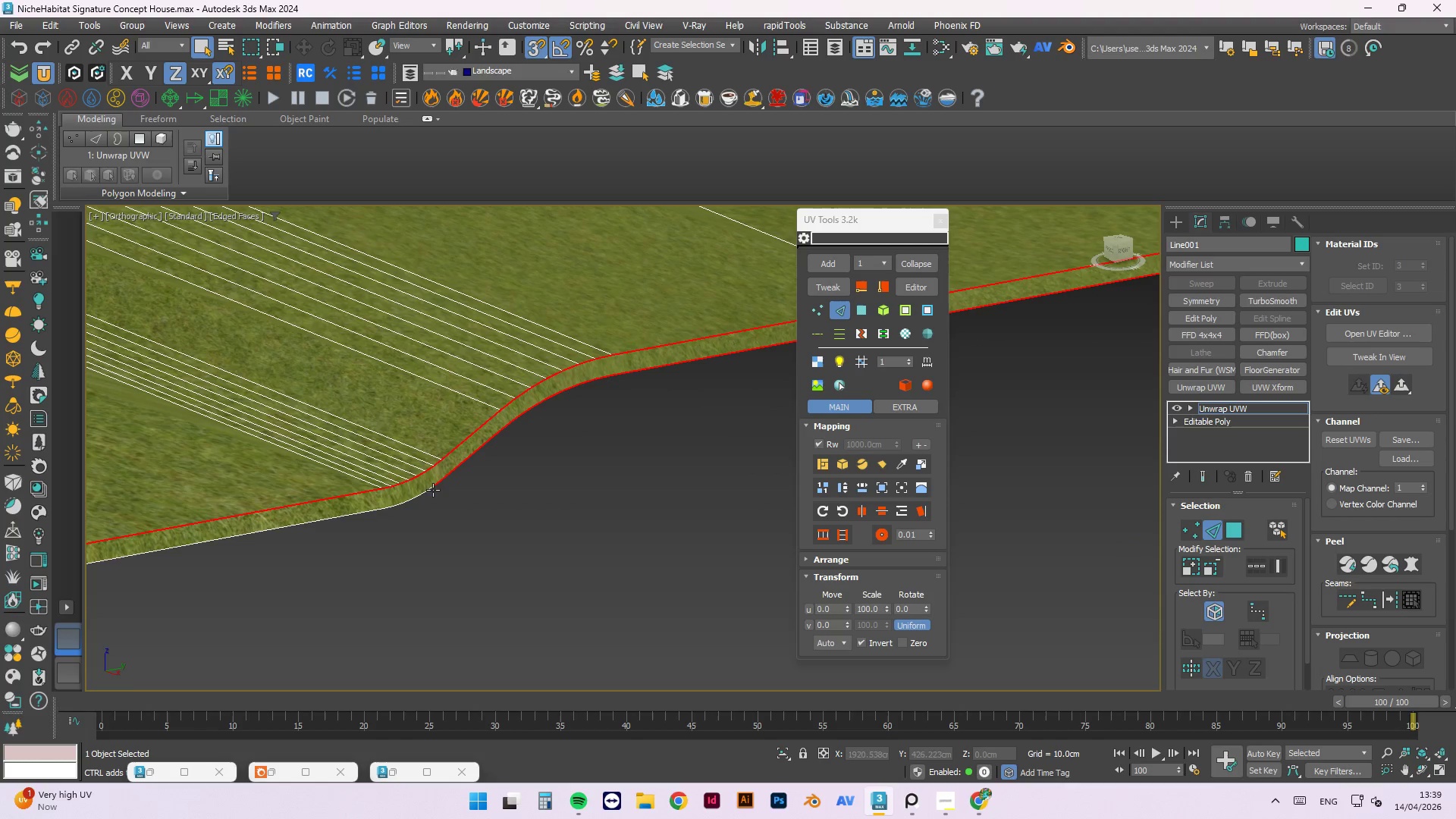 
triple_click([430, 492])
 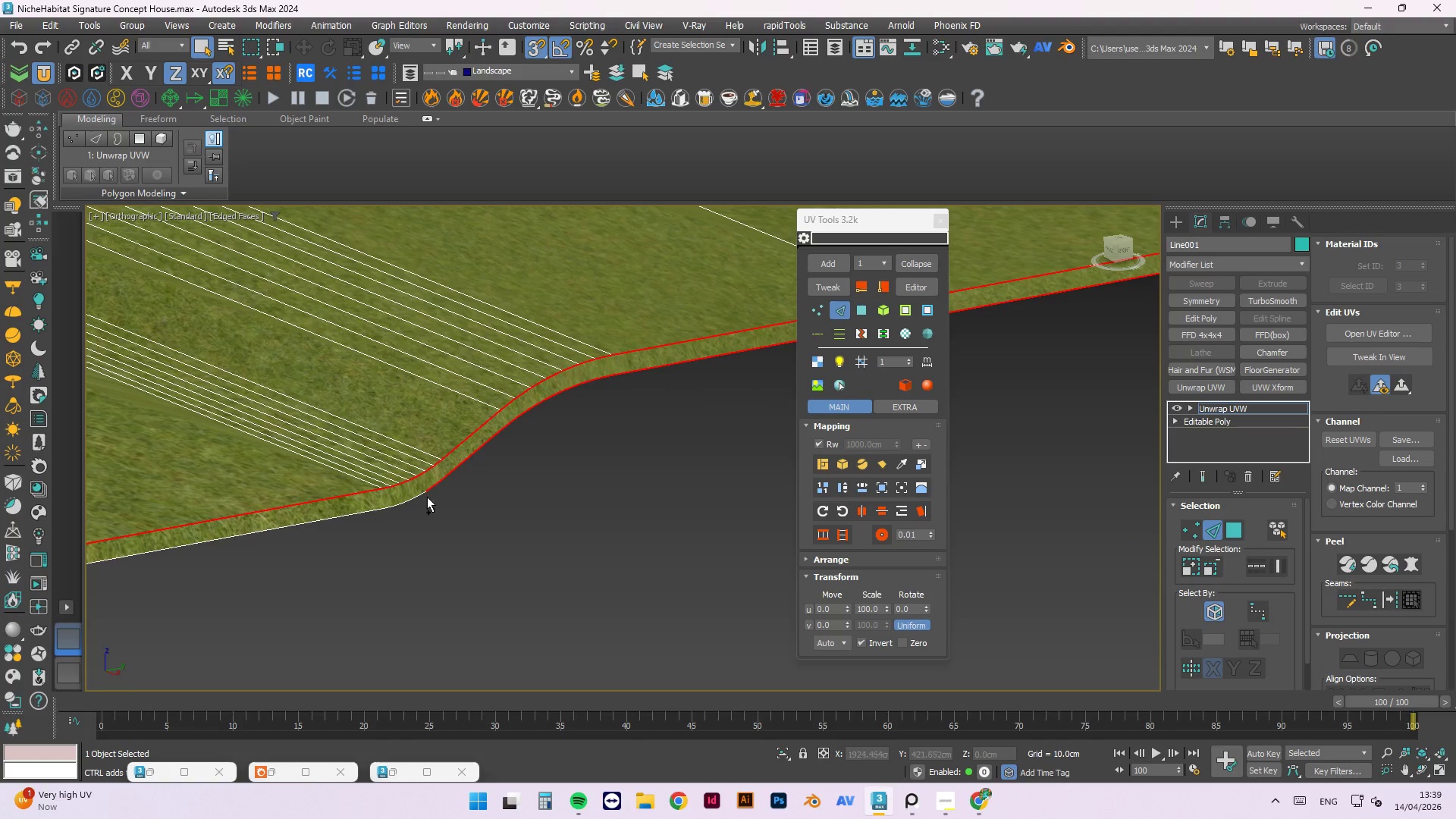 
hold_key(key=ControlLeft, duration=1.5)
left_click([424, 494])
 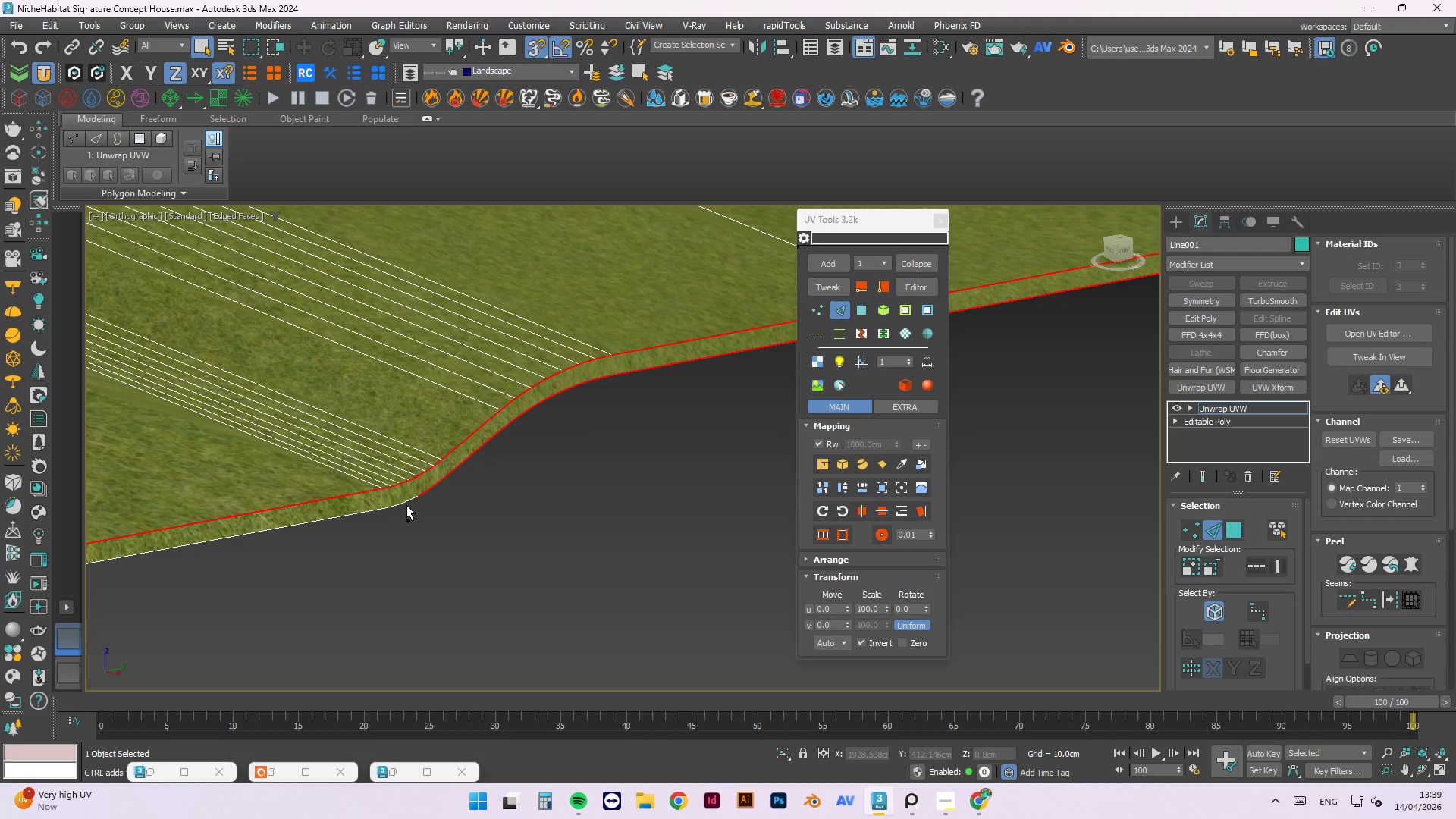 
hold_key(key=ControlLeft, duration=1.5)
left_click([410, 504])
 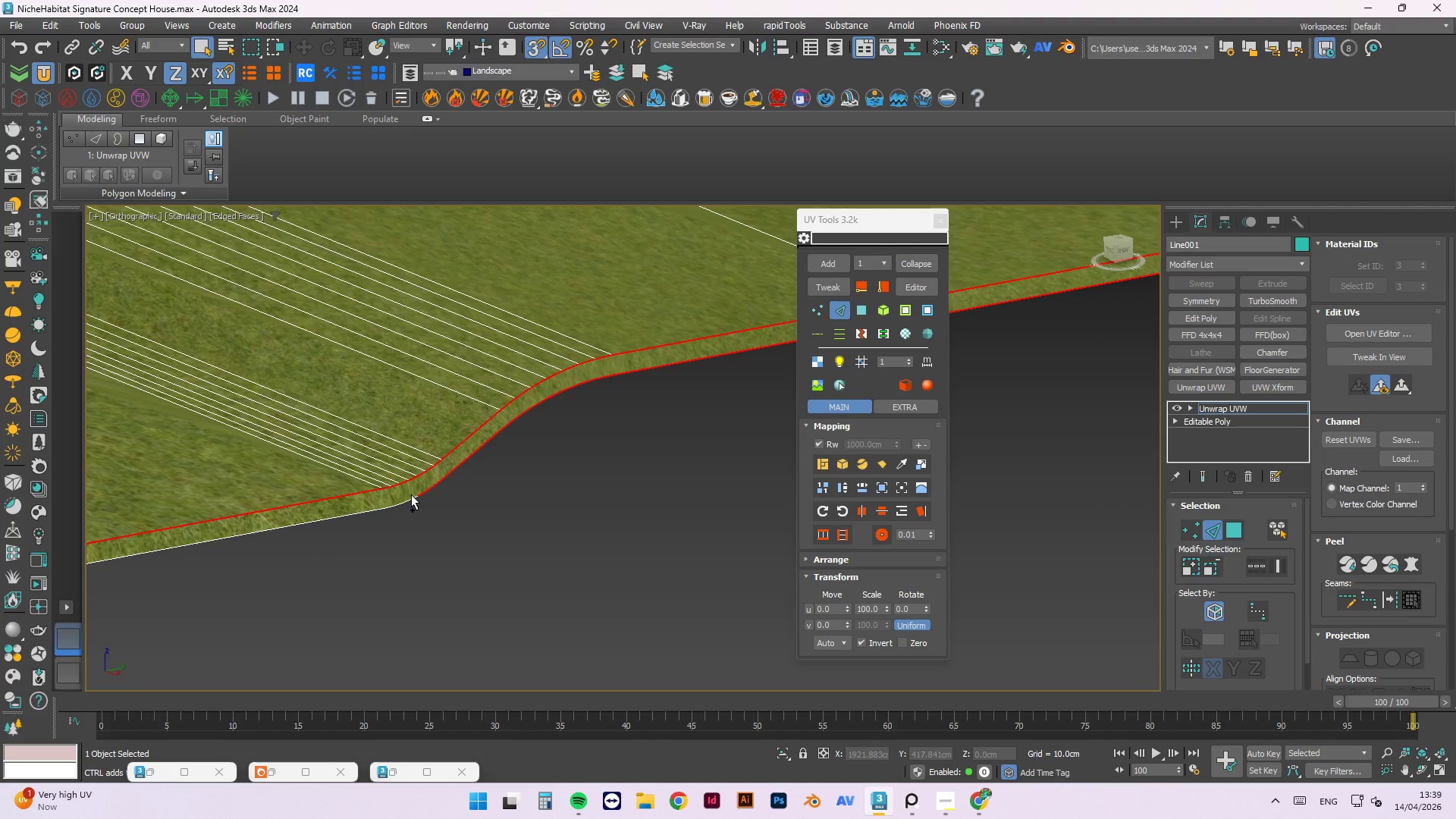 
key(Control+ControlLeft)
 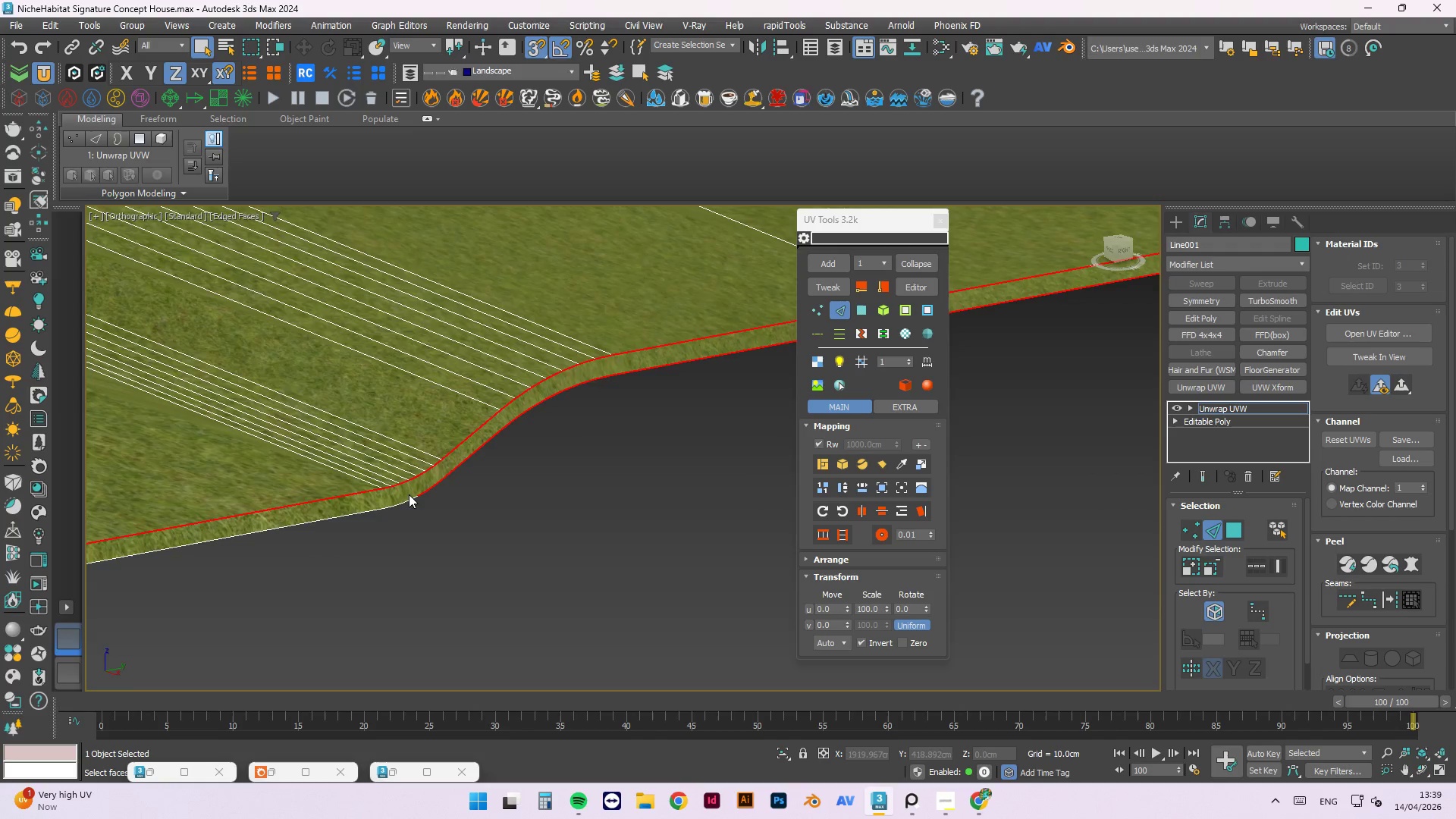 
hold_key(key=ControlLeft, duration=1.5)
 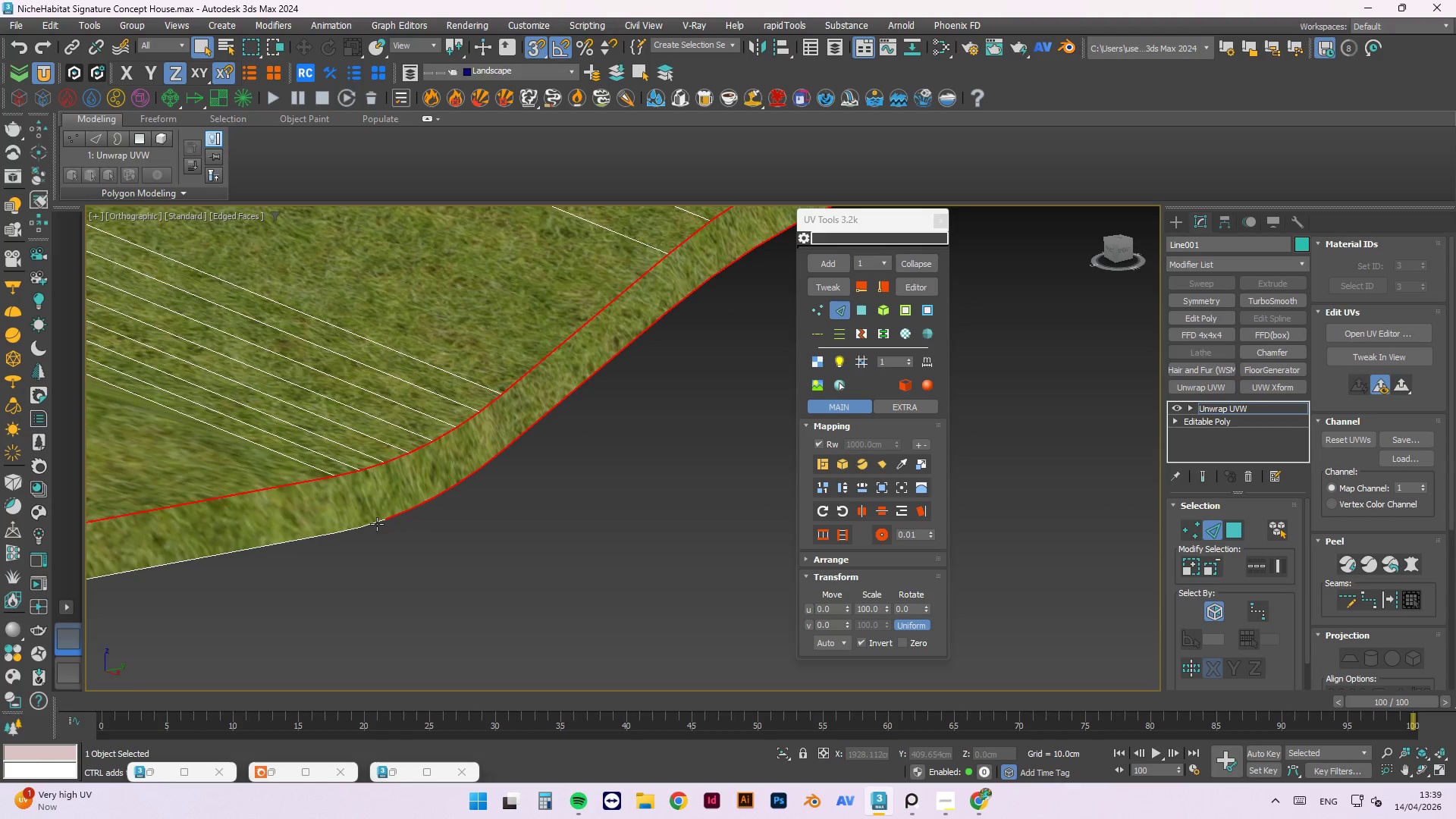 
scroll: coordinate [409, 495], scroll_direction: up, amount: 3.0
 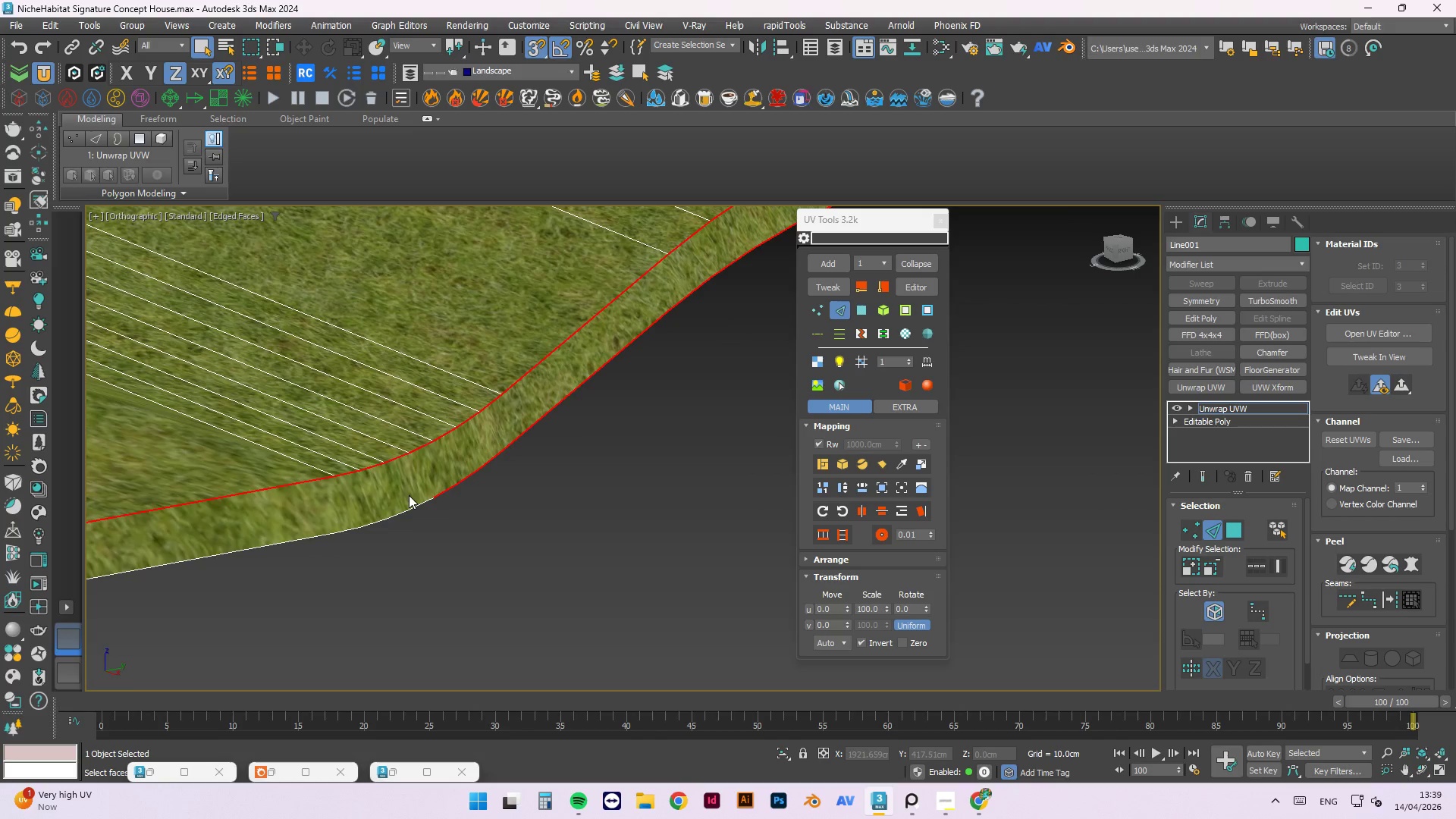 
left_click([416, 508])
 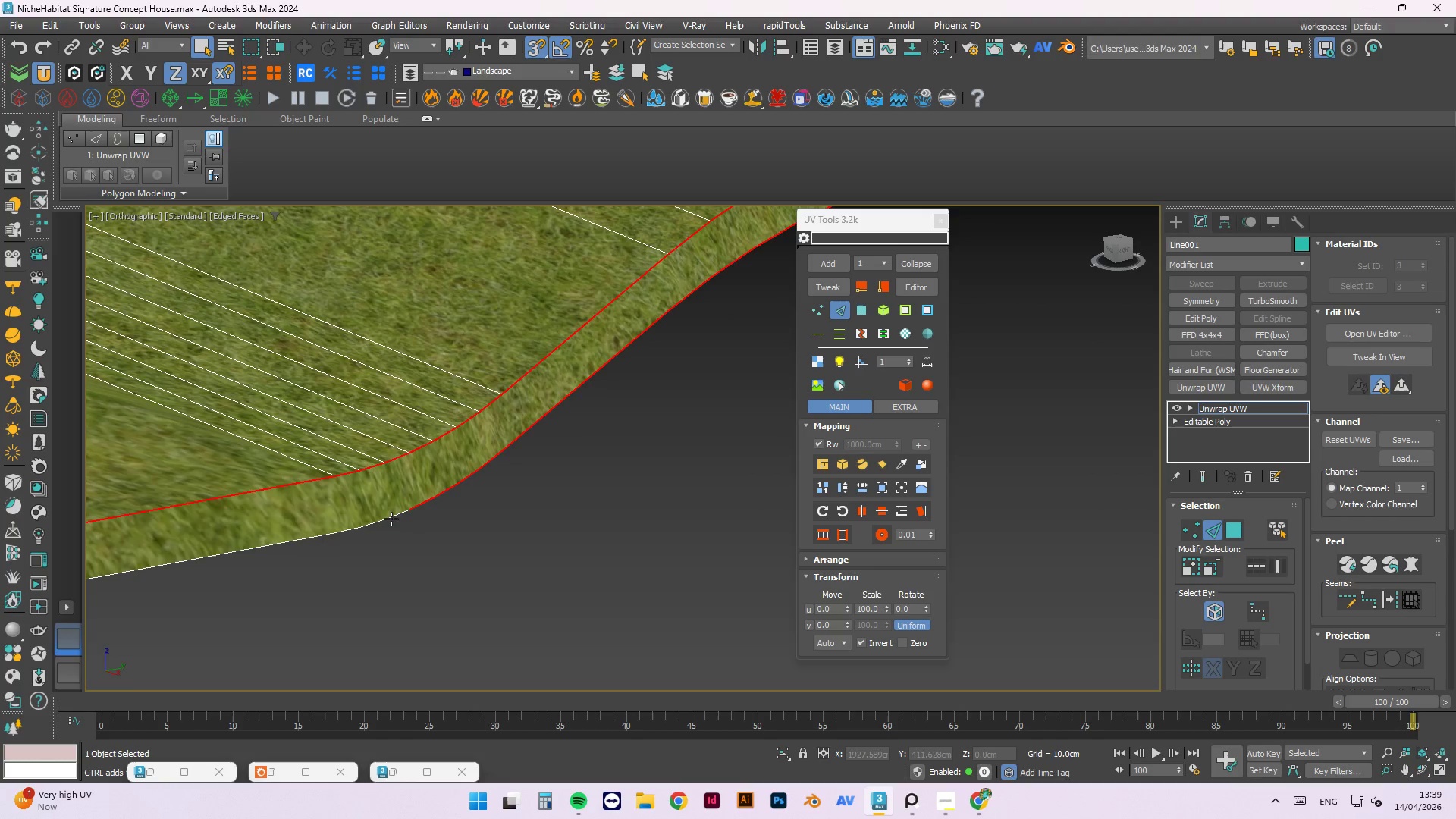 
left_click([394, 519])
 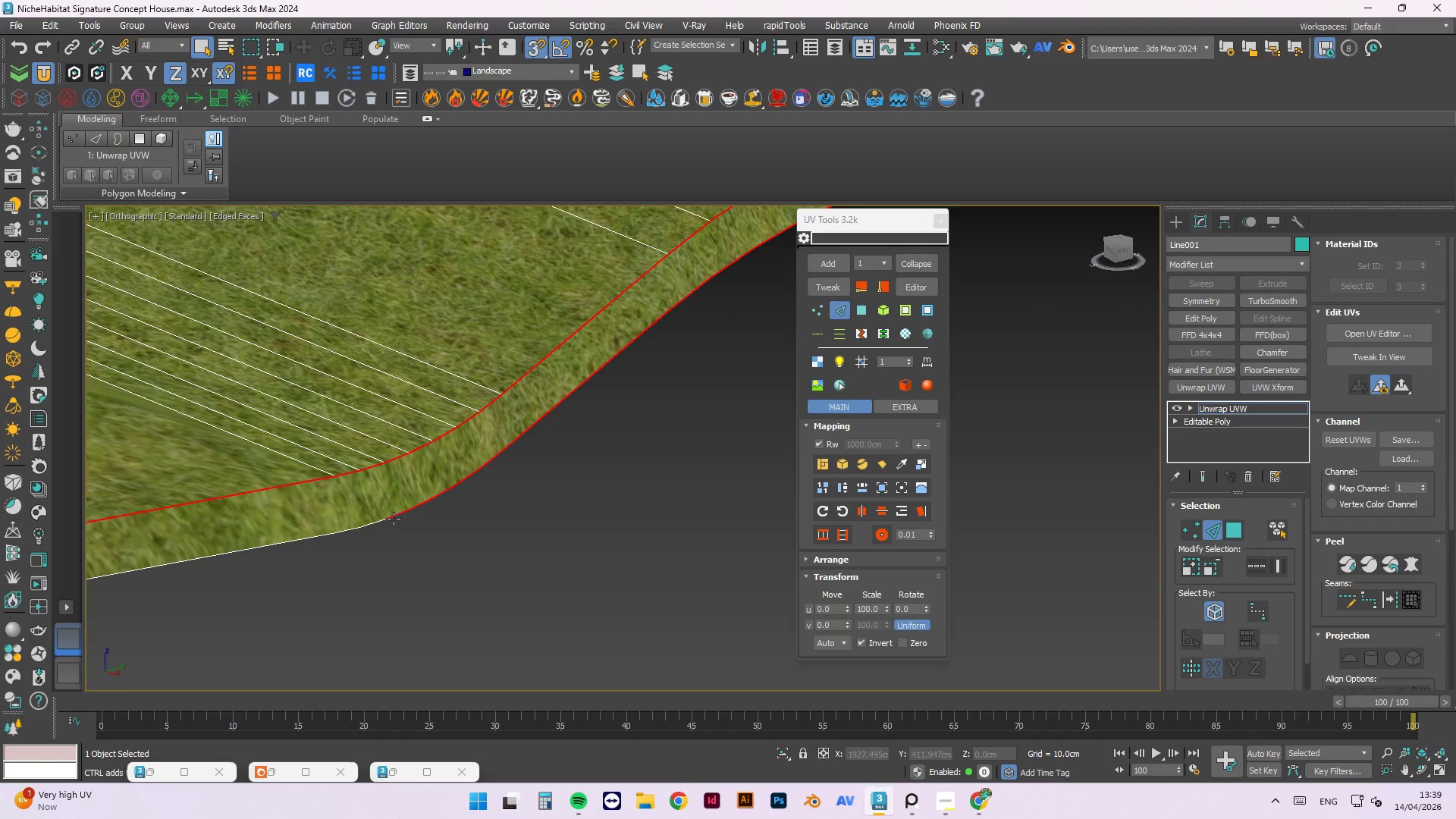 
hold_key(key=ControlLeft, duration=1.51)
left_click([377, 524])
 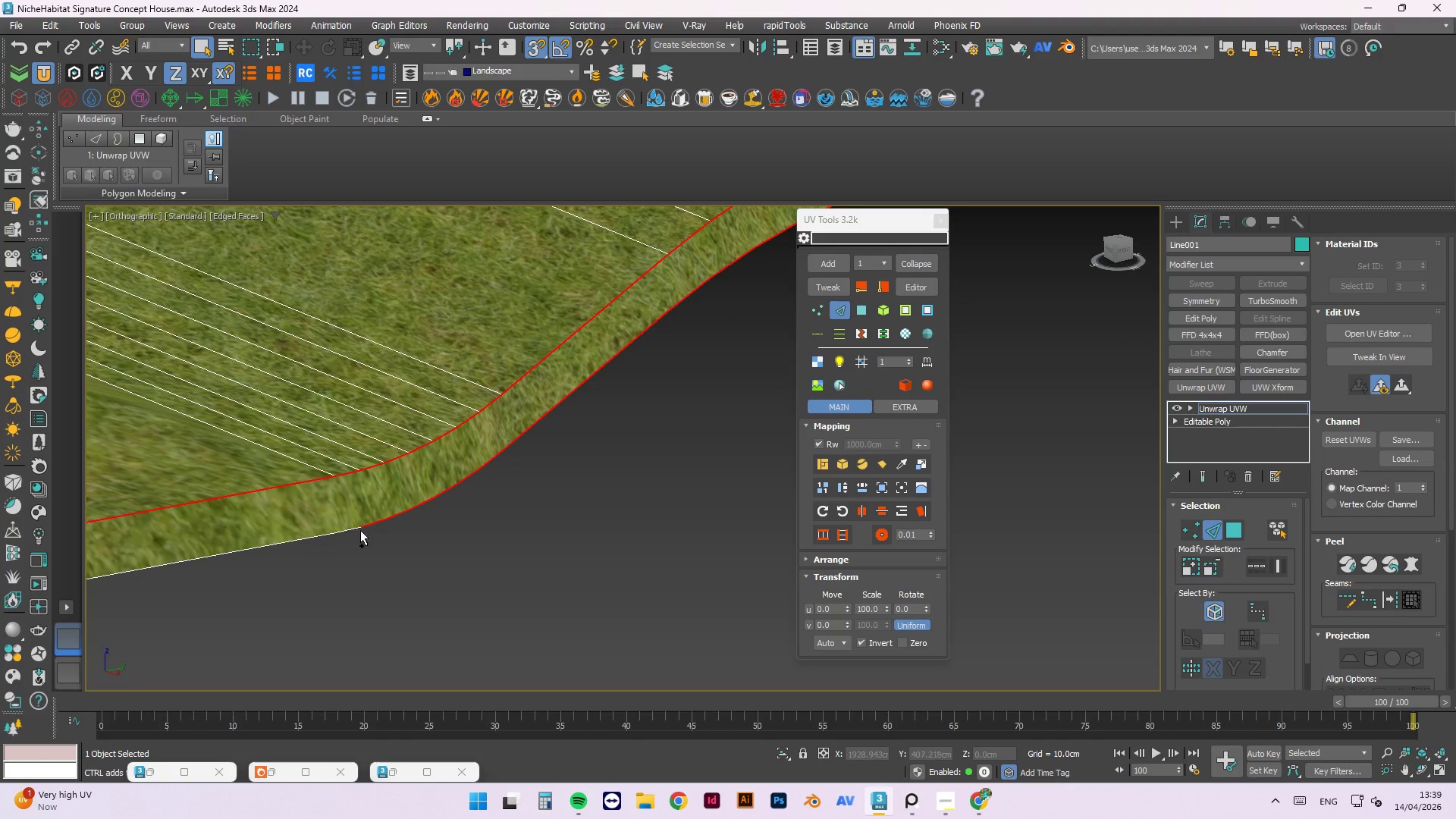 
left_click([358, 530])
 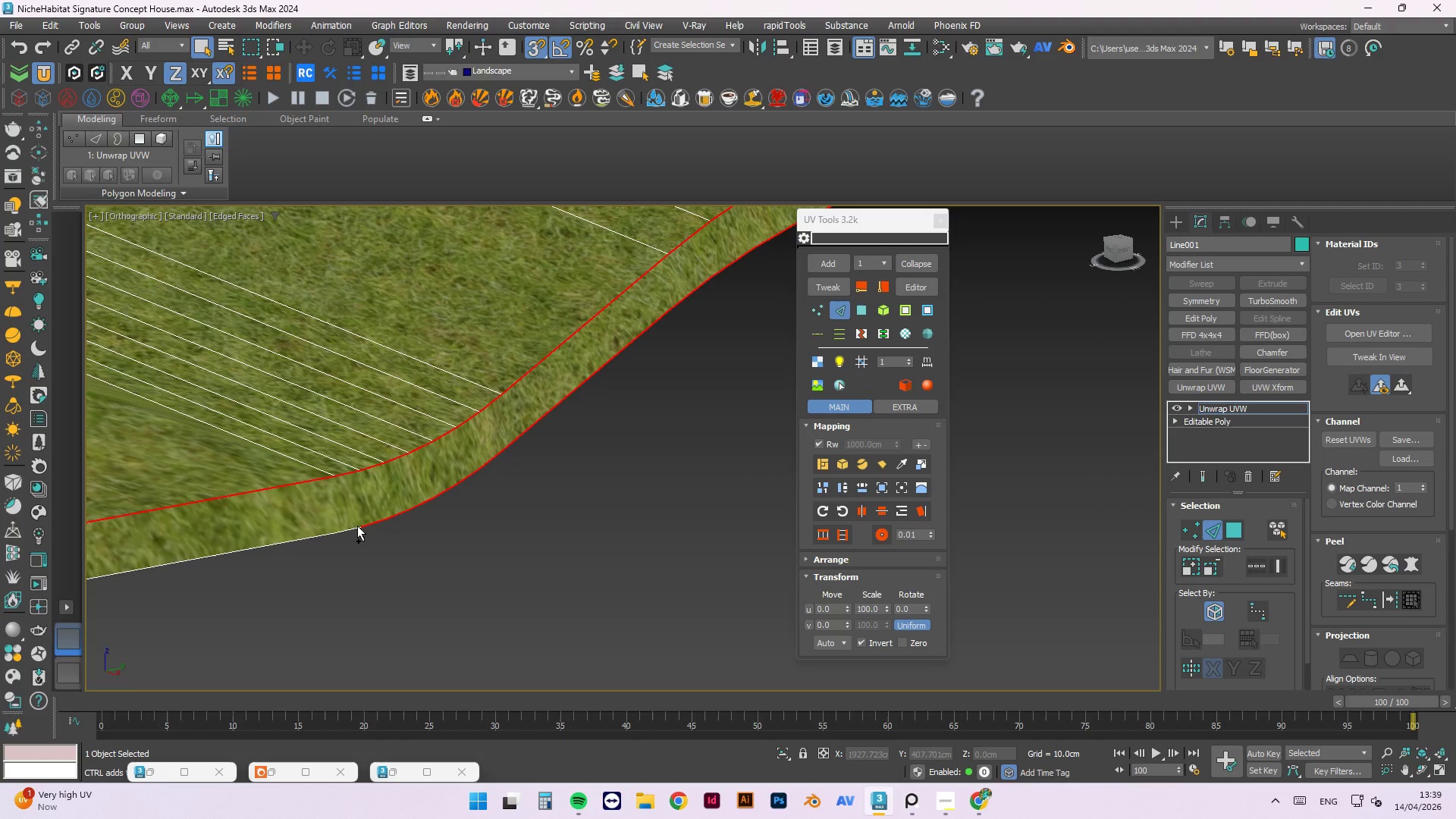 
double_click([357, 526])
 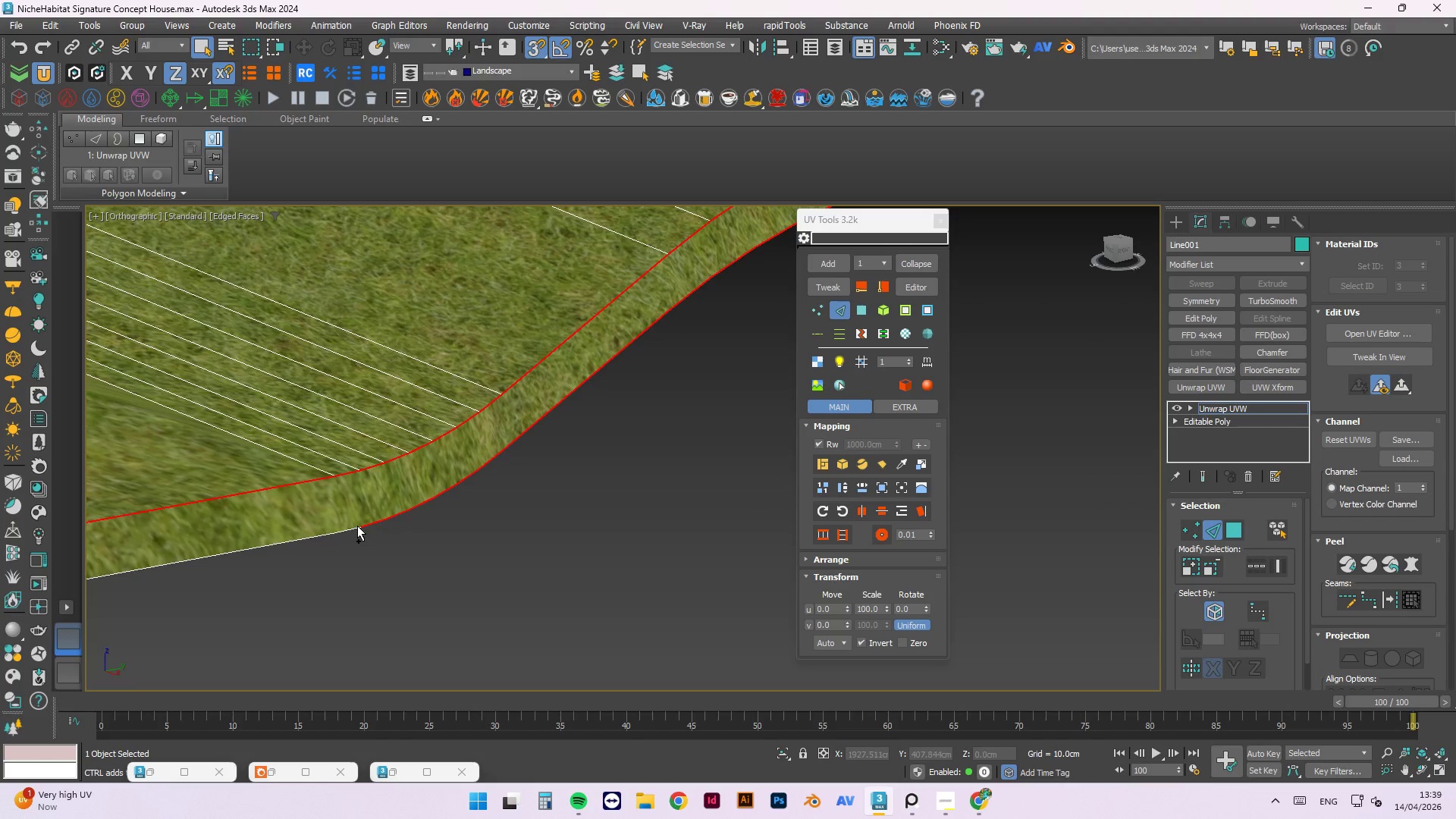 
hold_key(key=ControlLeft, duration=1.52)
left_click([356, 529])
 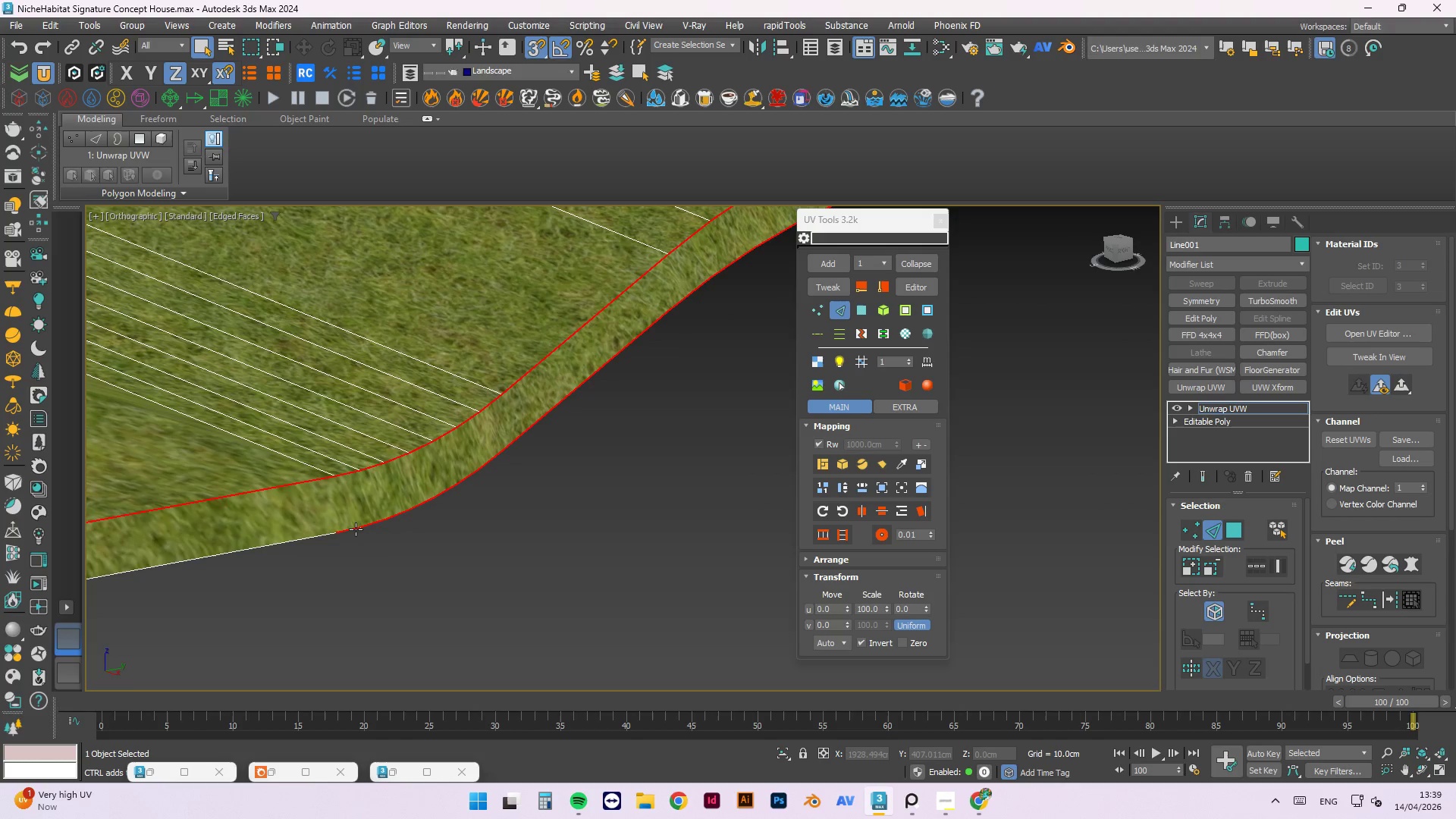 
double_click([356, 529])
 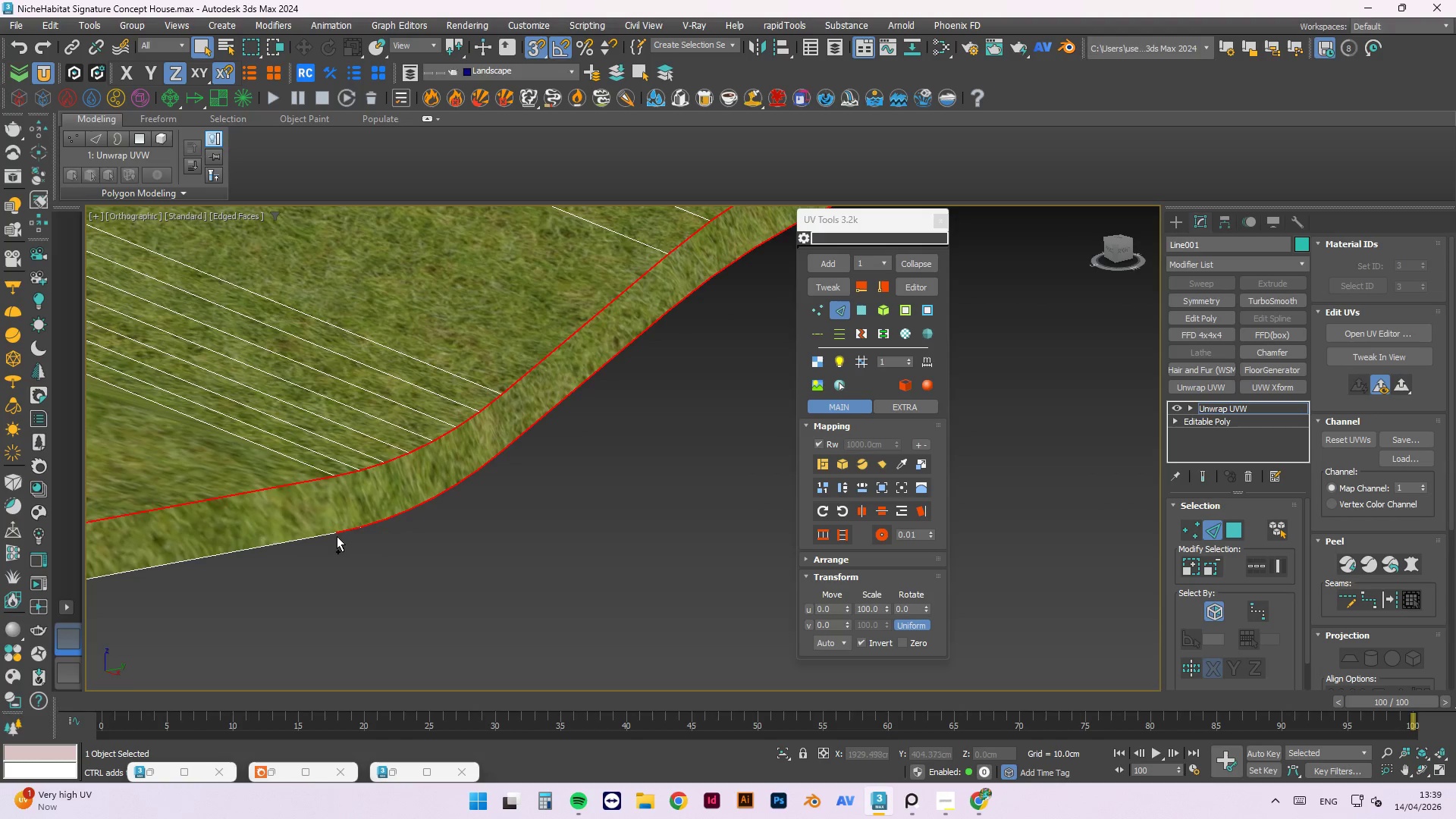 
hold_key(key=ControlLeft, duration=1.52)
left_click([333, 534])
 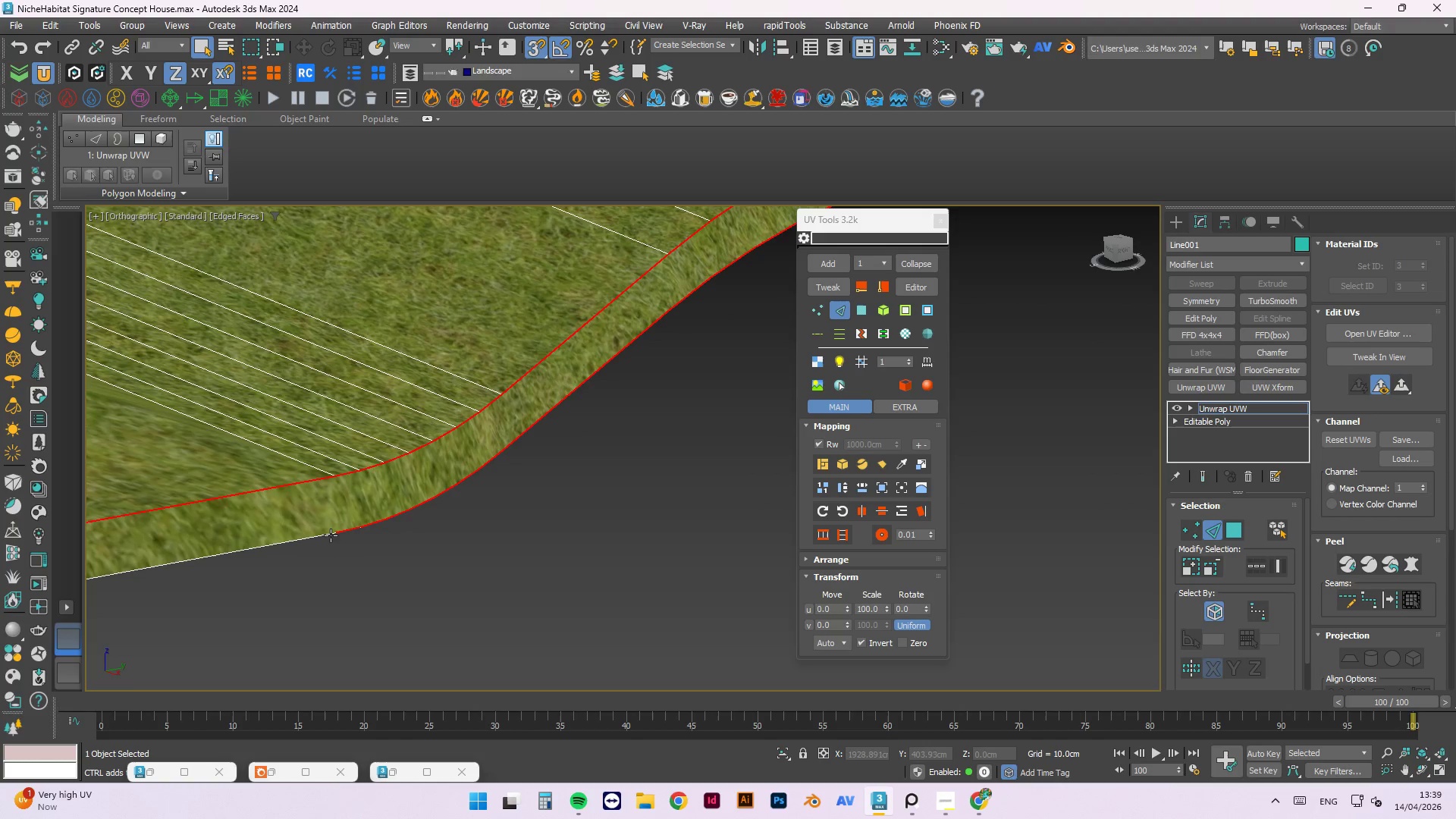 
left_click([331, 535])
 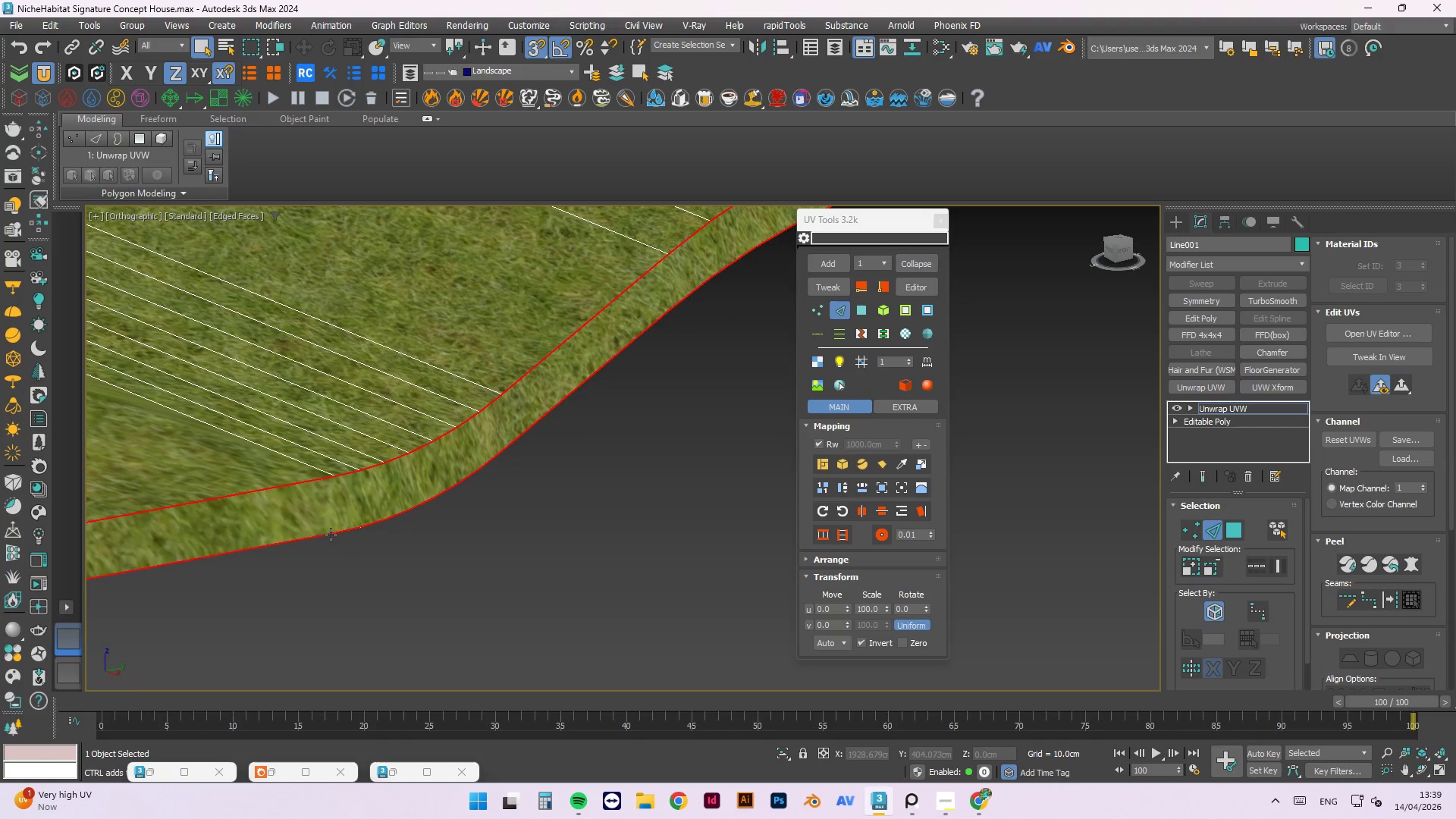 
key(Control+ControlLeft)
 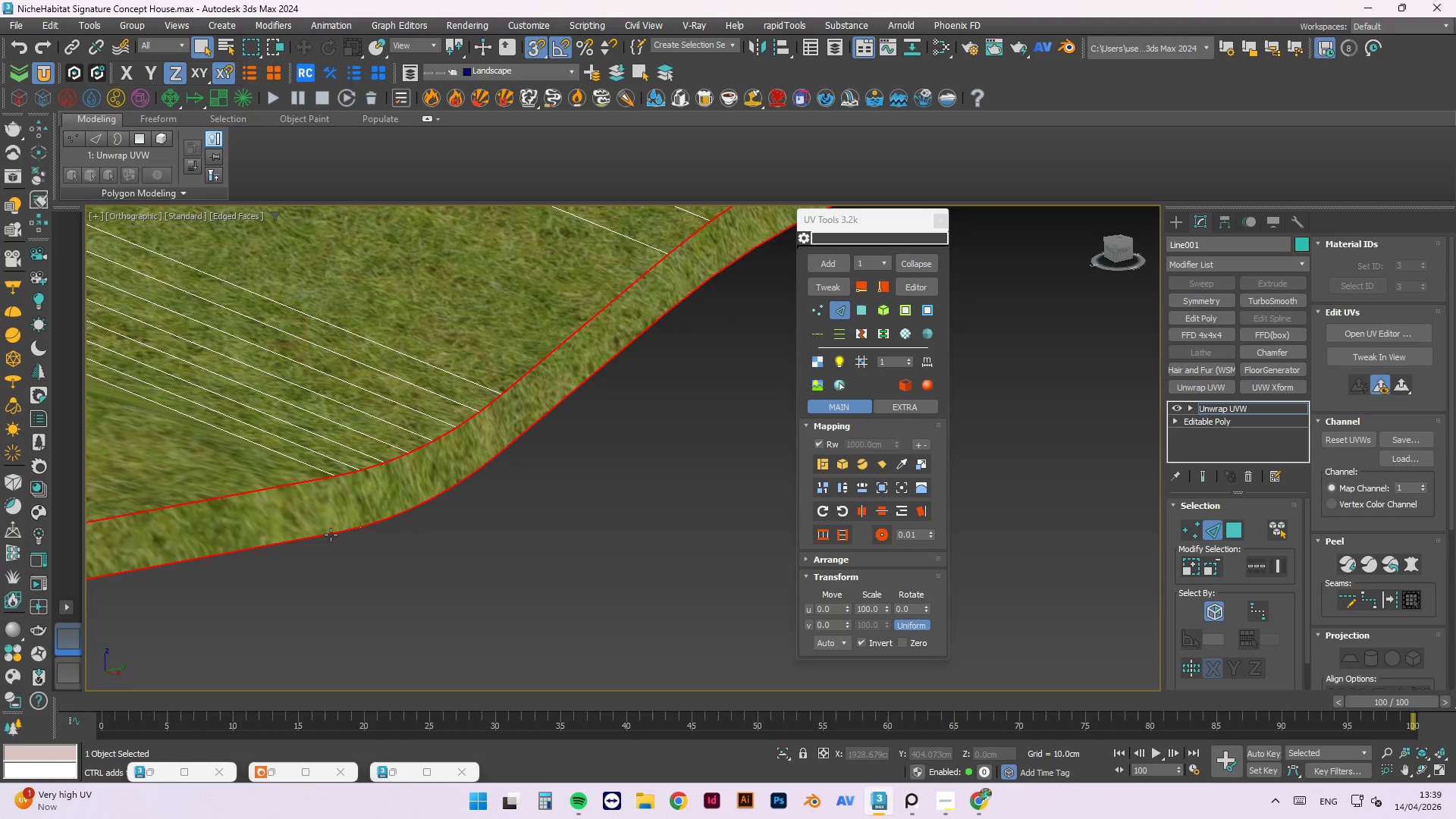 
key(Control+ControlLeft)
 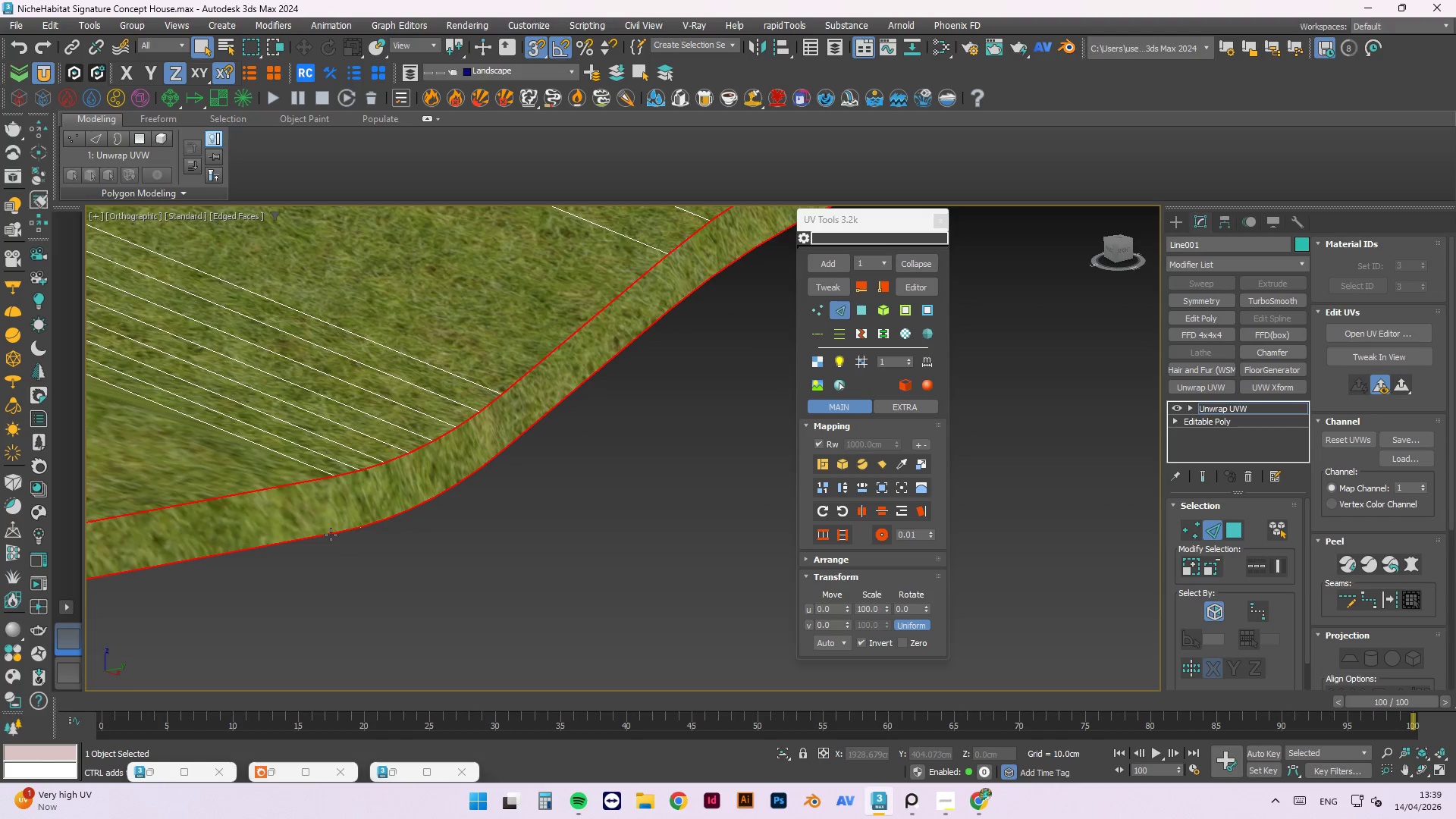 
key(Control+ControlLeft)
 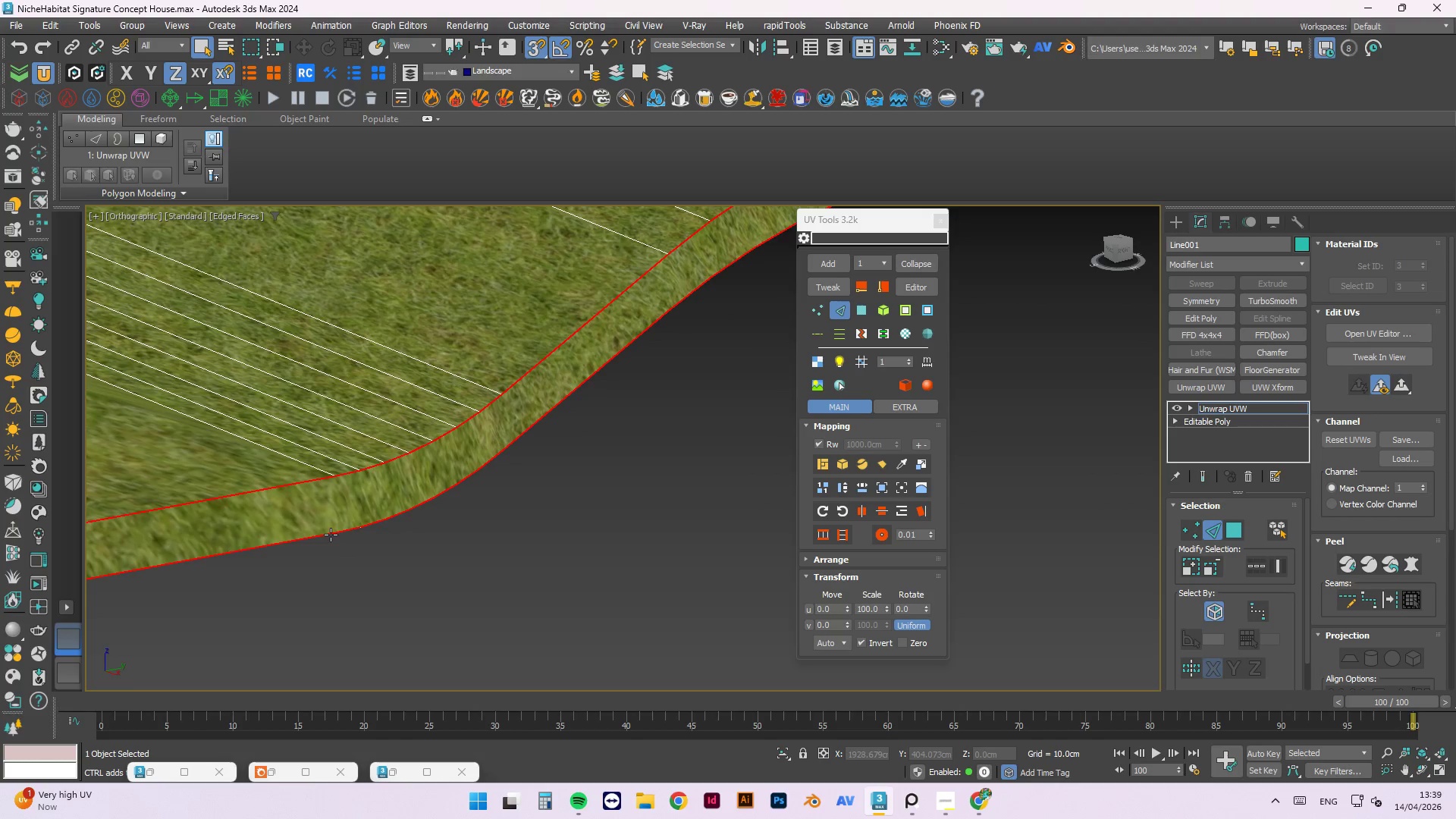 
key(Control+ControlLeft)
 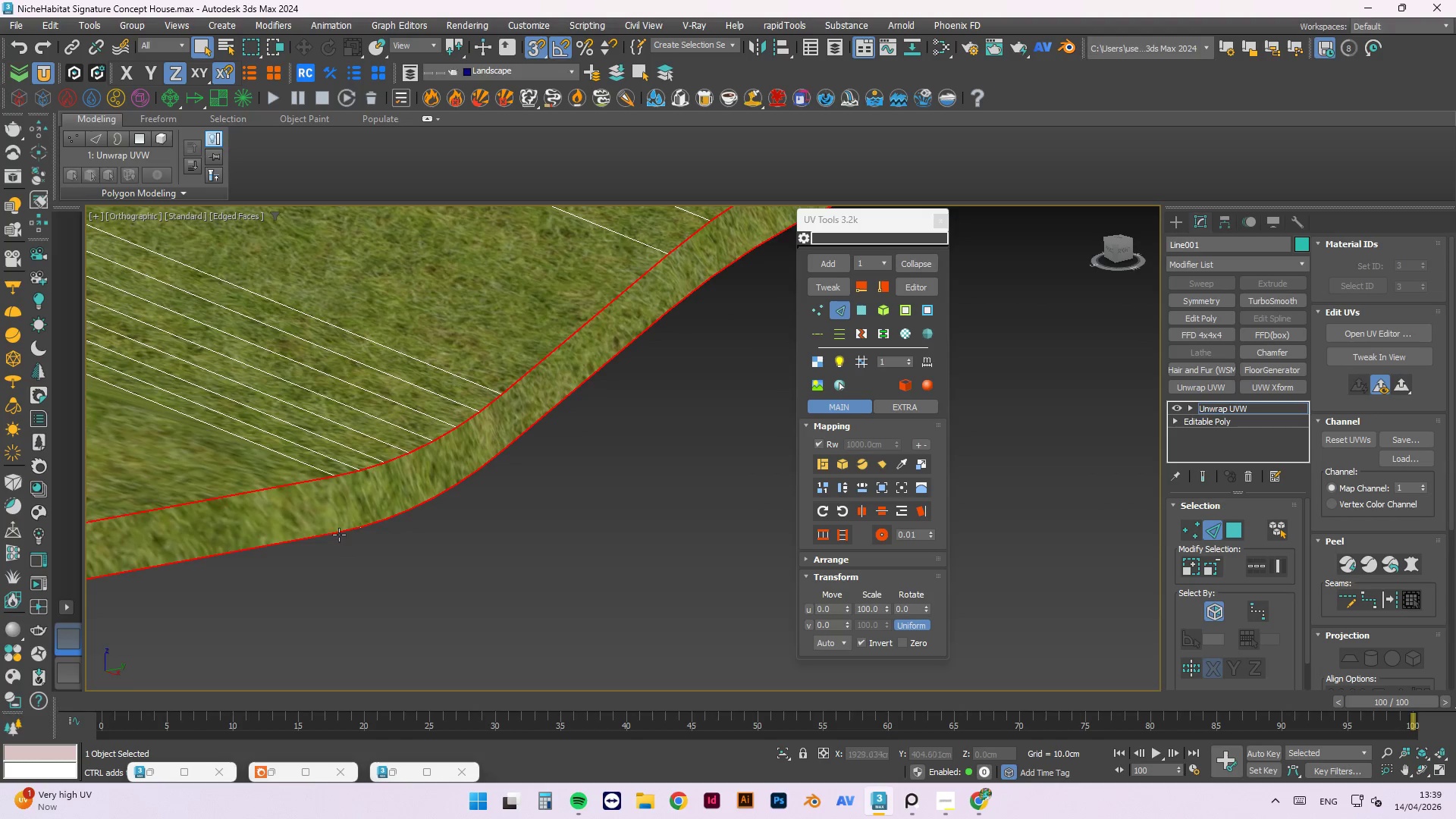 
key(Control+ControlLeft)
 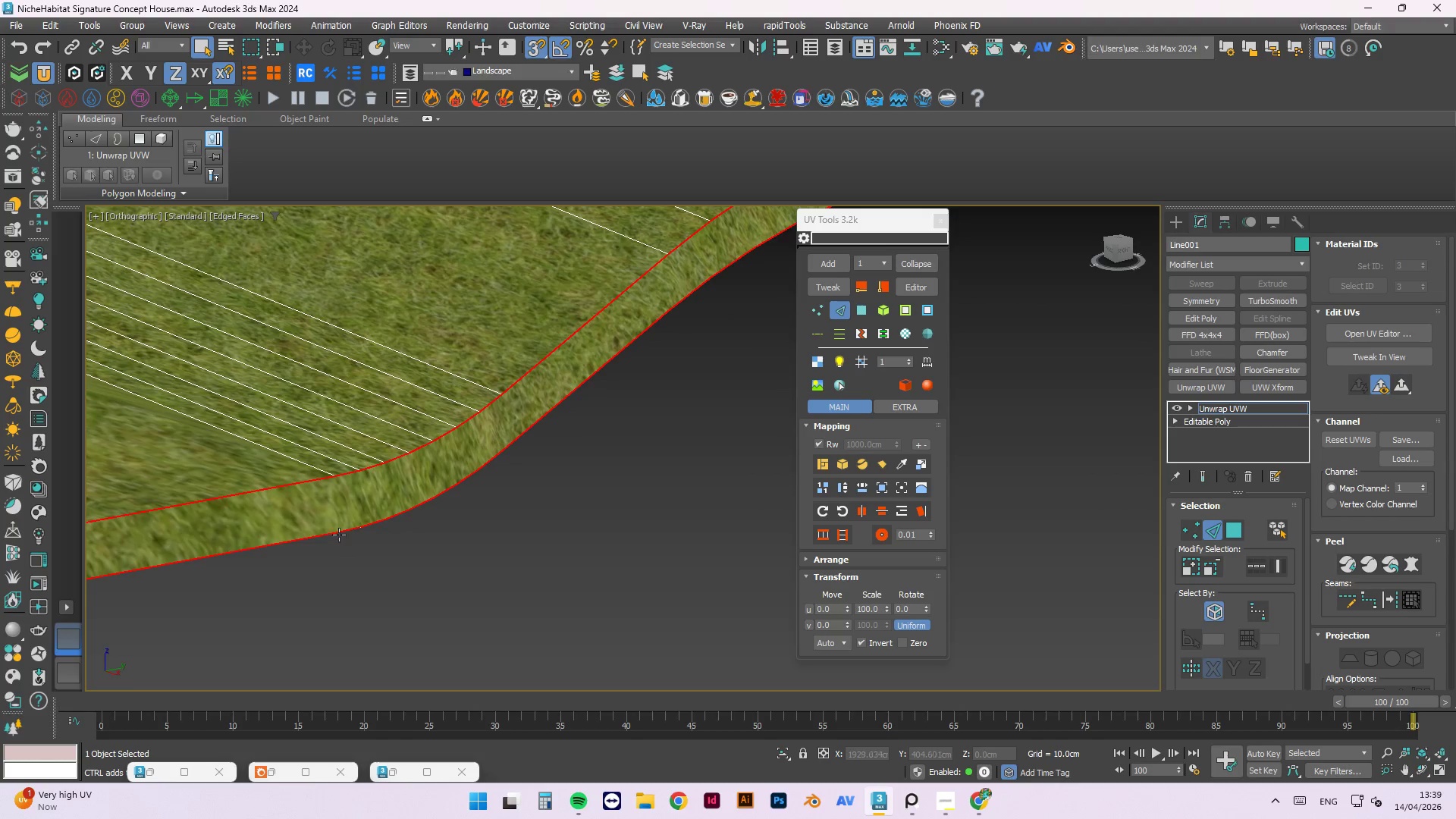 
key(Control+ControlLeft)
 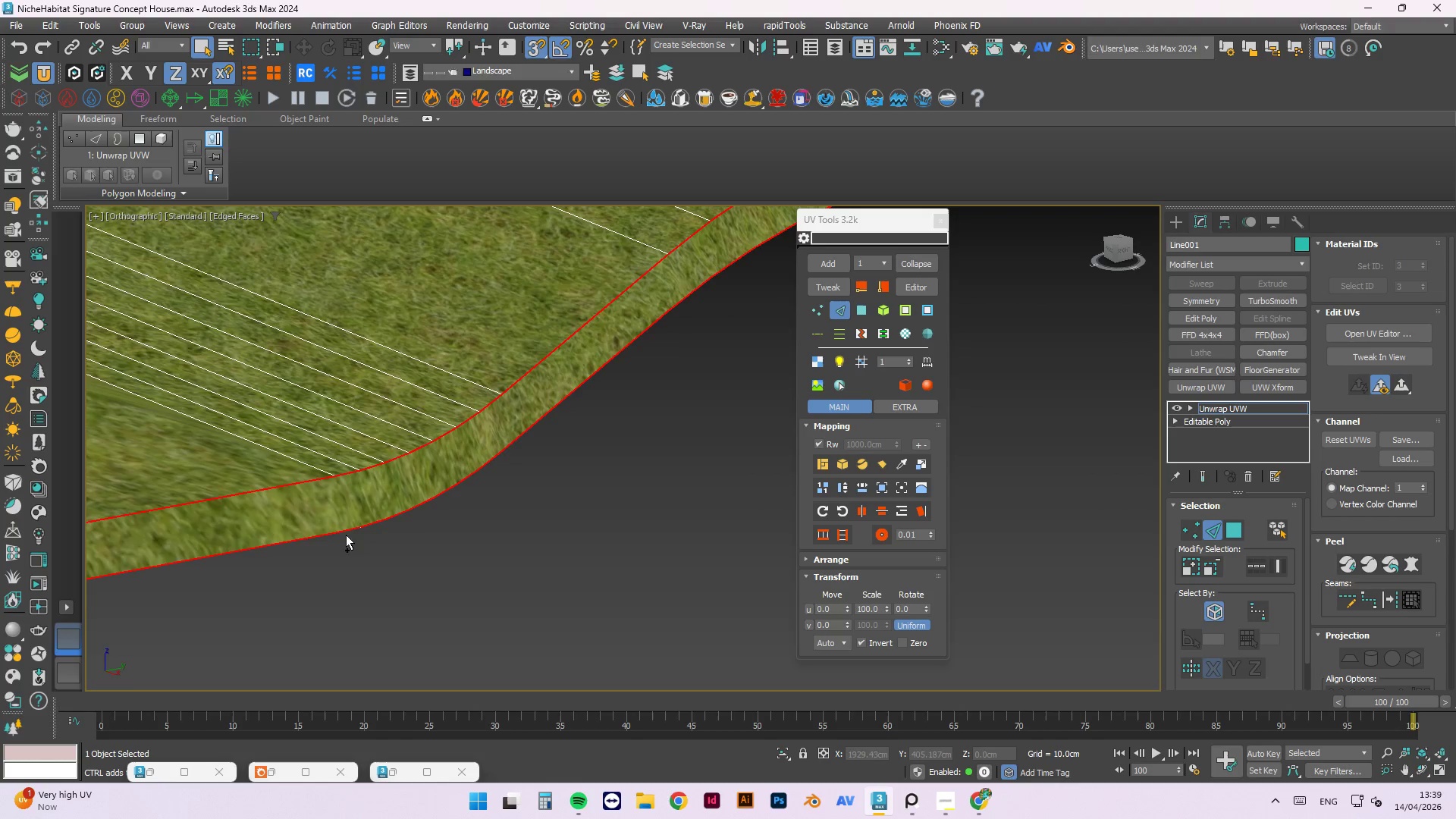 
key(Control+ControlLeft)
 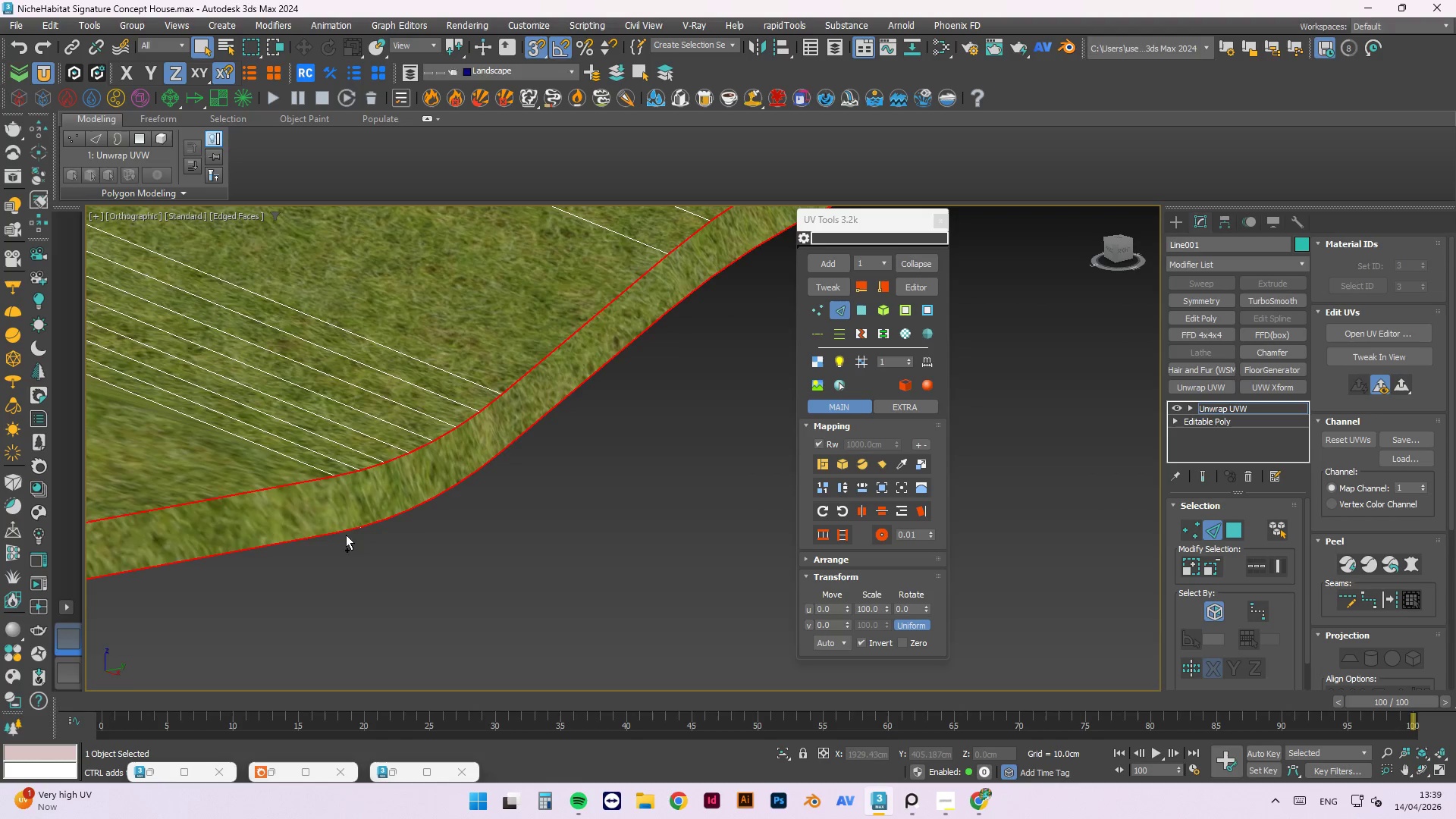 
key(Control+ControlLeft)
 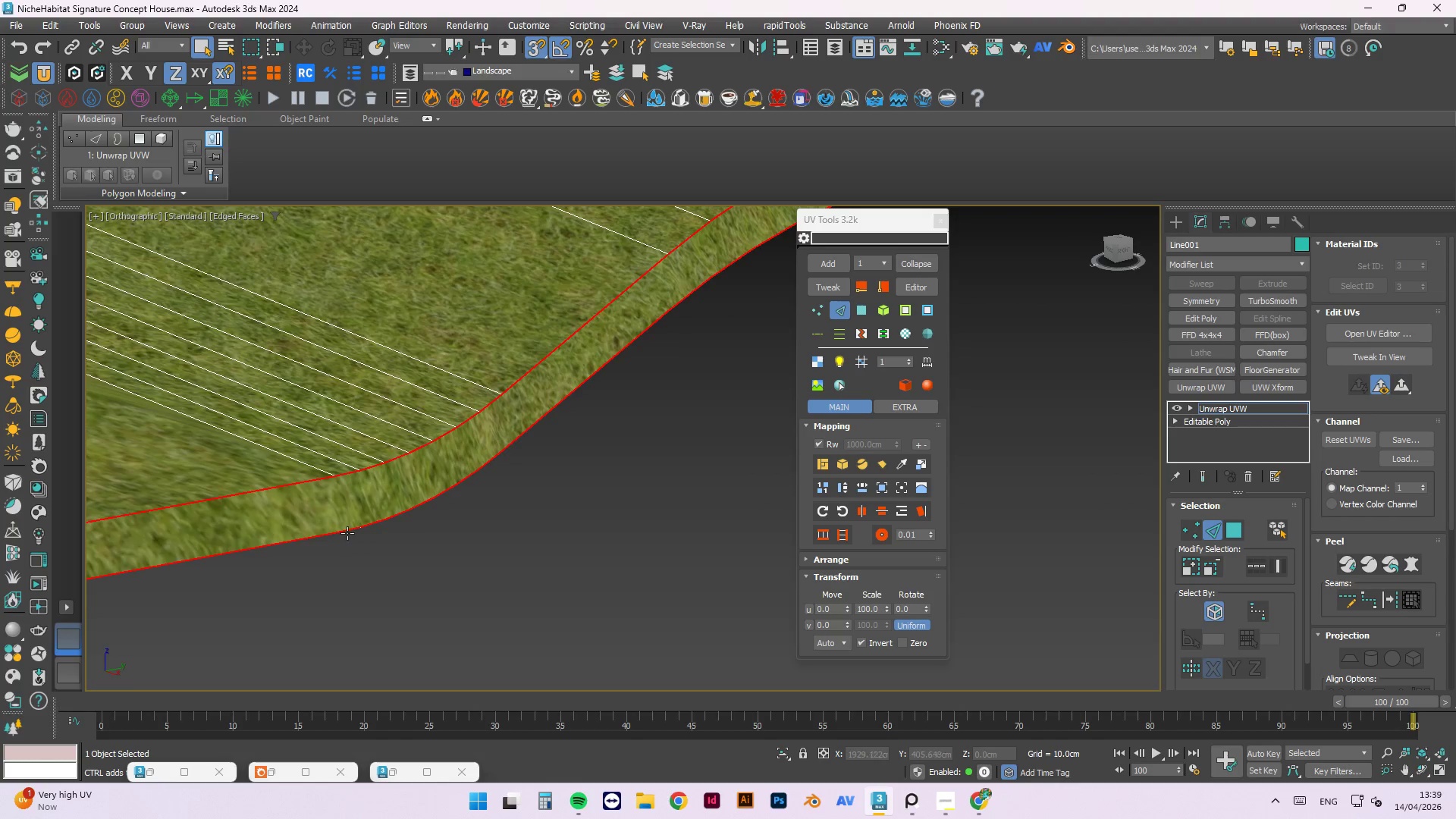 
hold_key(key=ControlLeft, duration=1.33)
scroll: coordinate [347, 532], scroll_direction: up, amount: 3.0
 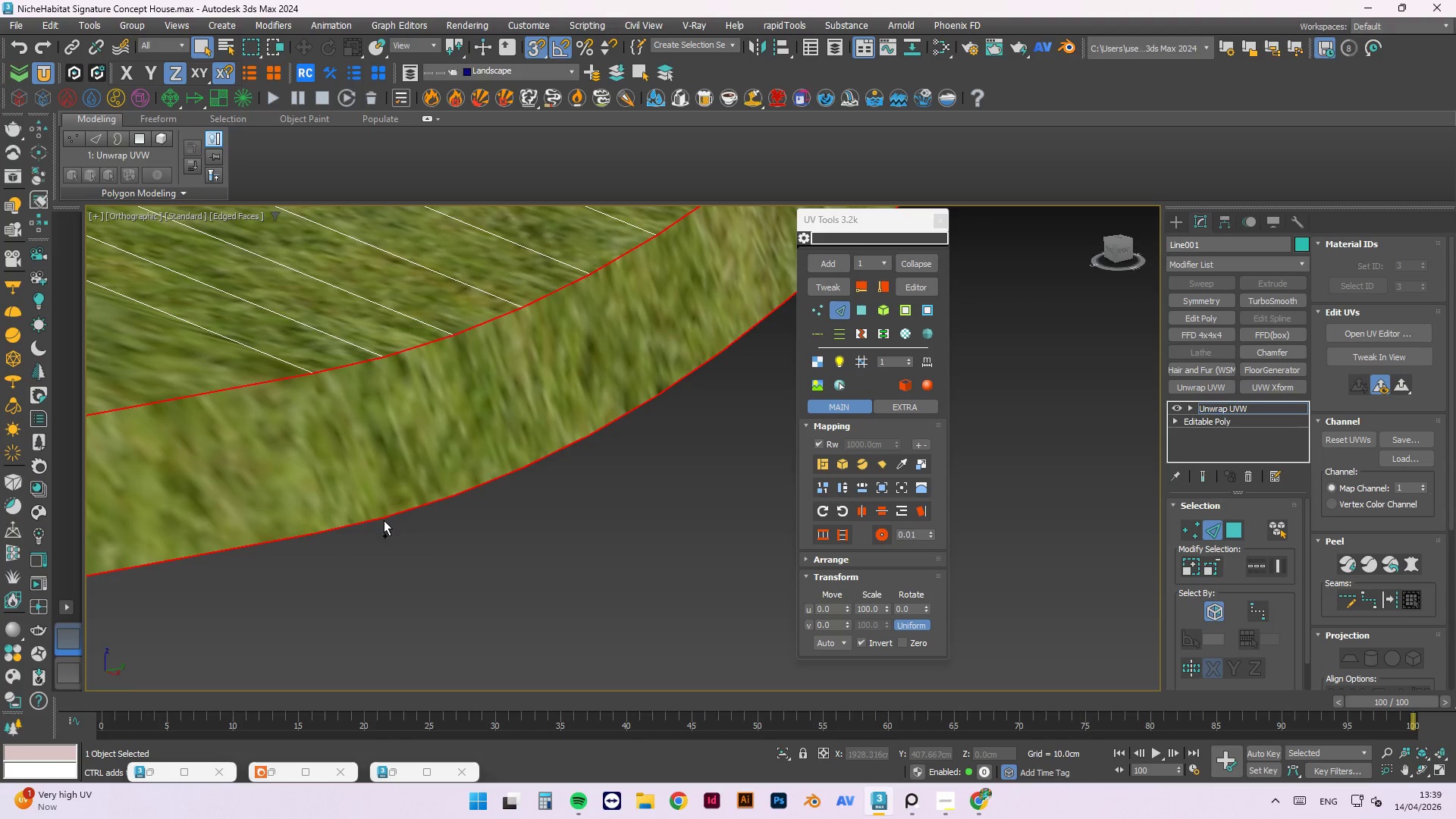 
hold_key(key=ControlLeft, duration=1.5)
 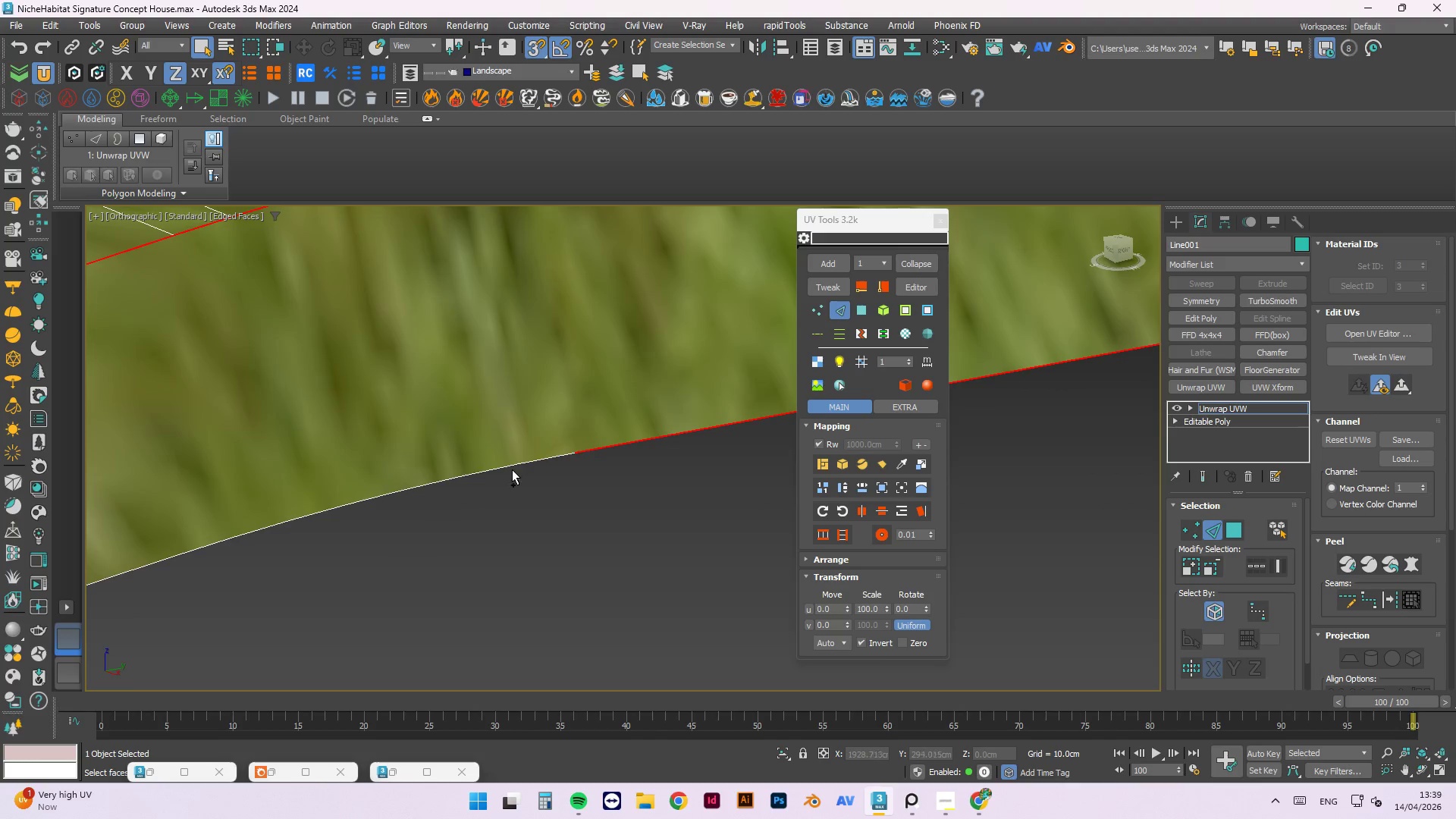 
scroll: coordinate [504, 499], scroll_direction: down, amount: 4.0
 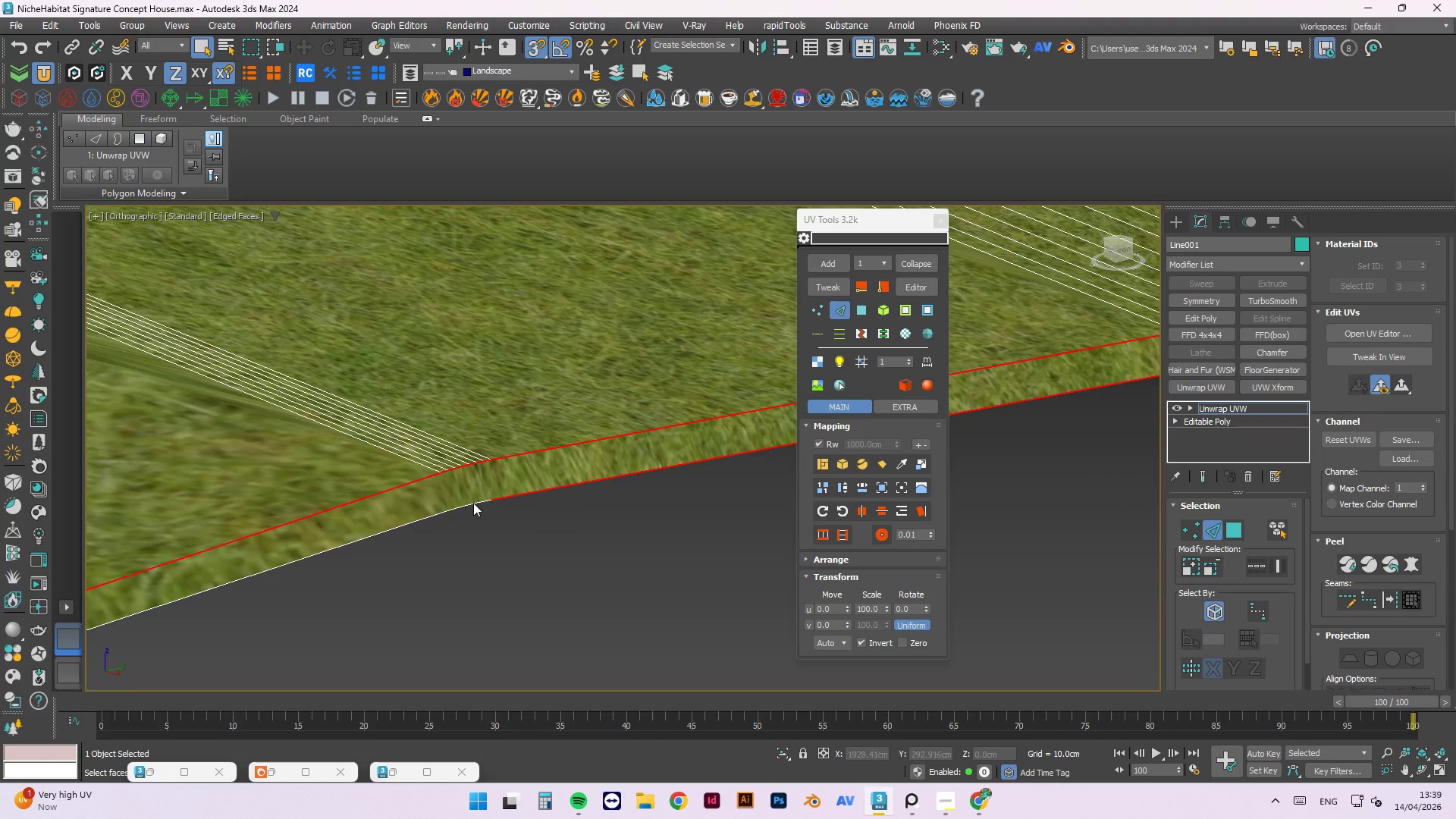 
left_click([486, 499])
 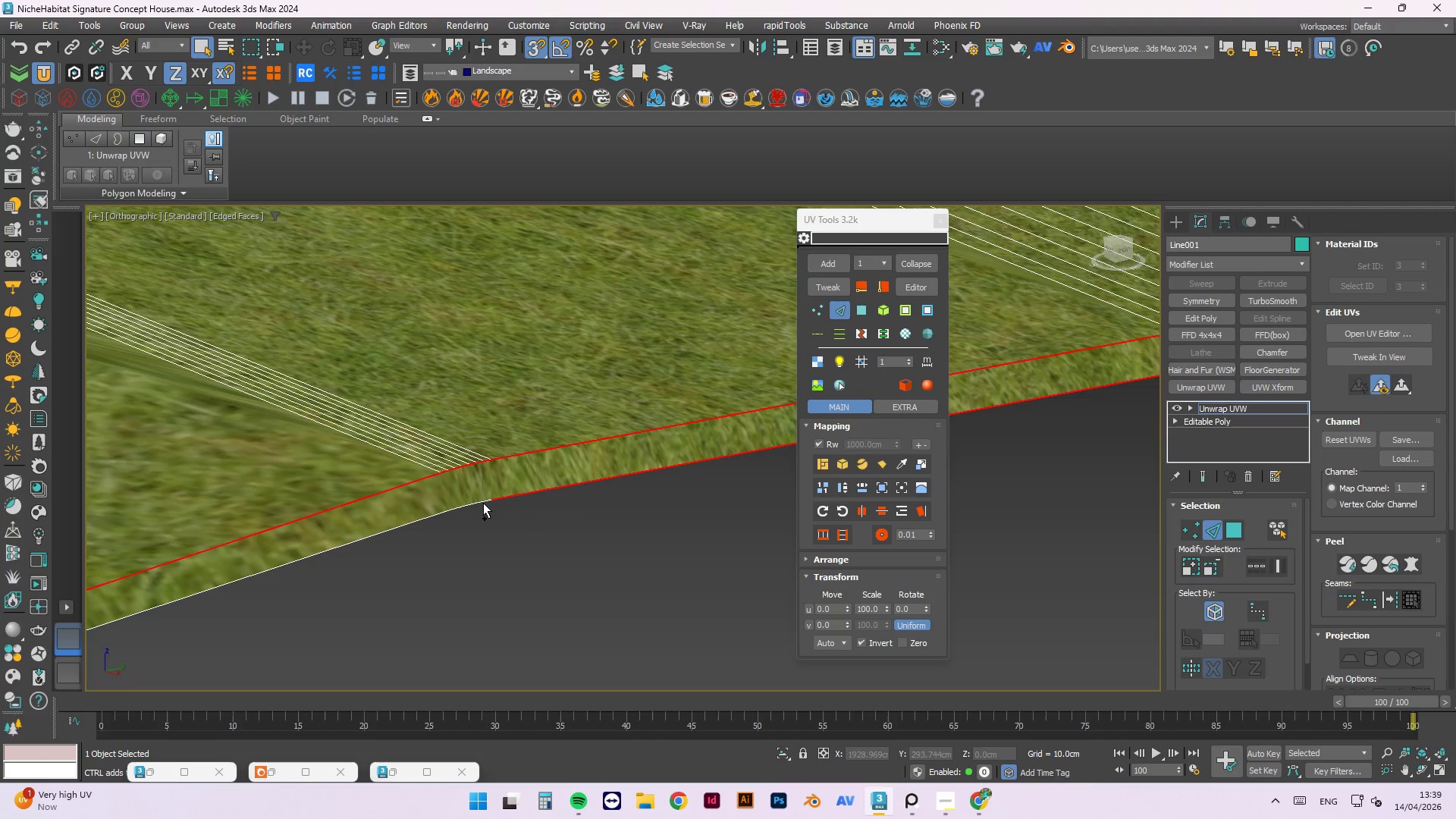 
double_click([483, 503])
 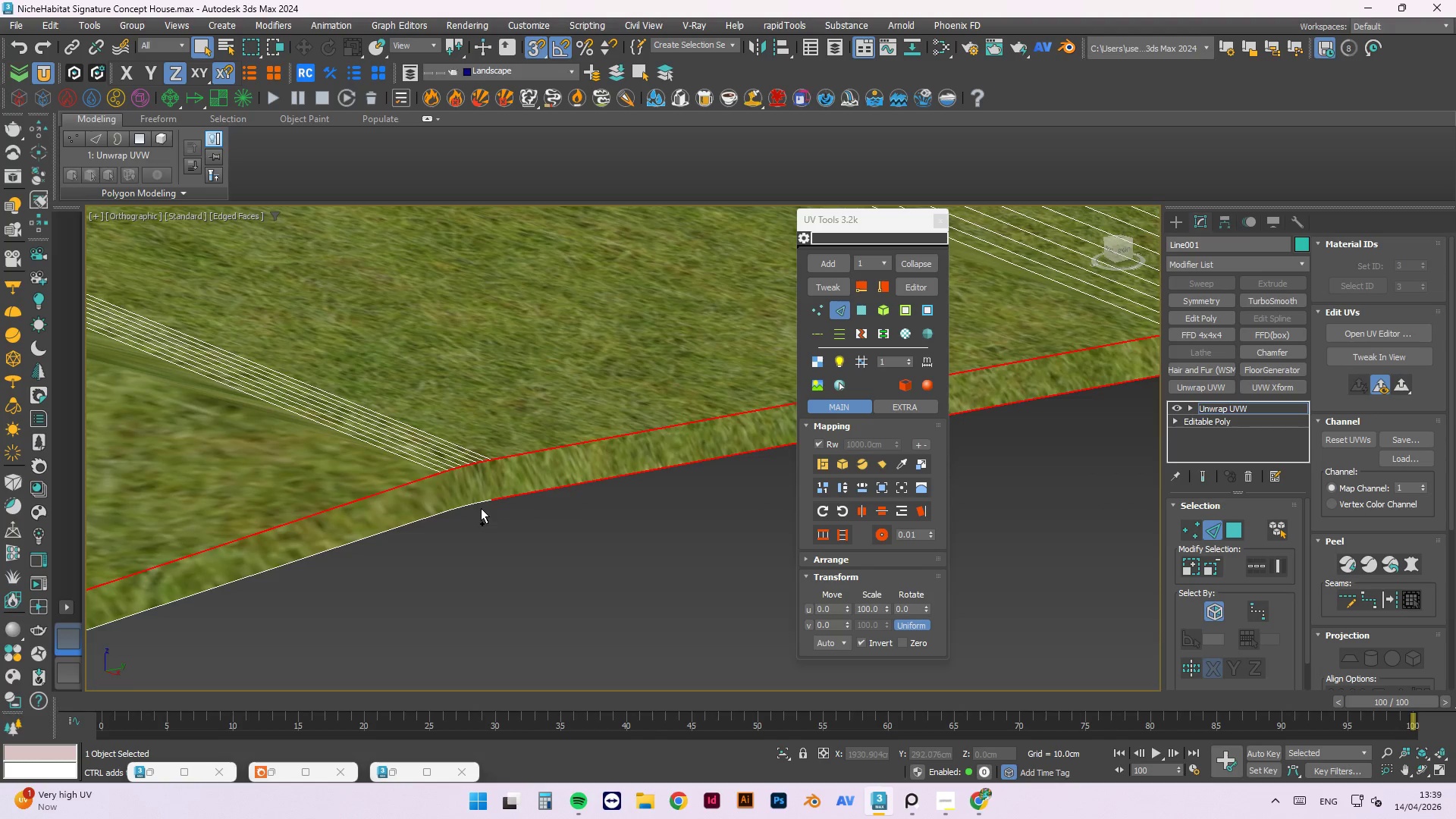 
key(Control+ControlLeft)
 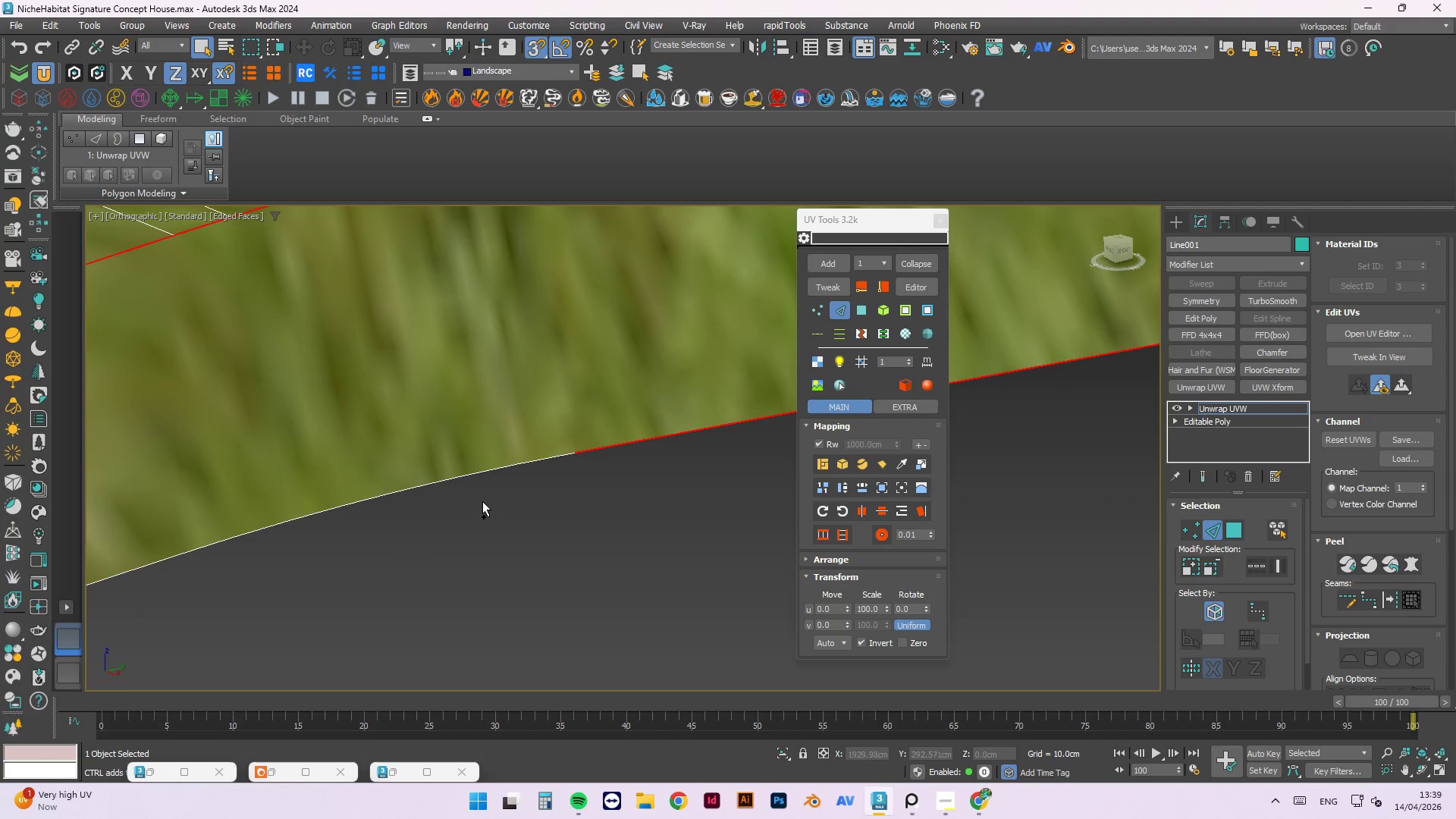 
key(Control+ControlLeft)
 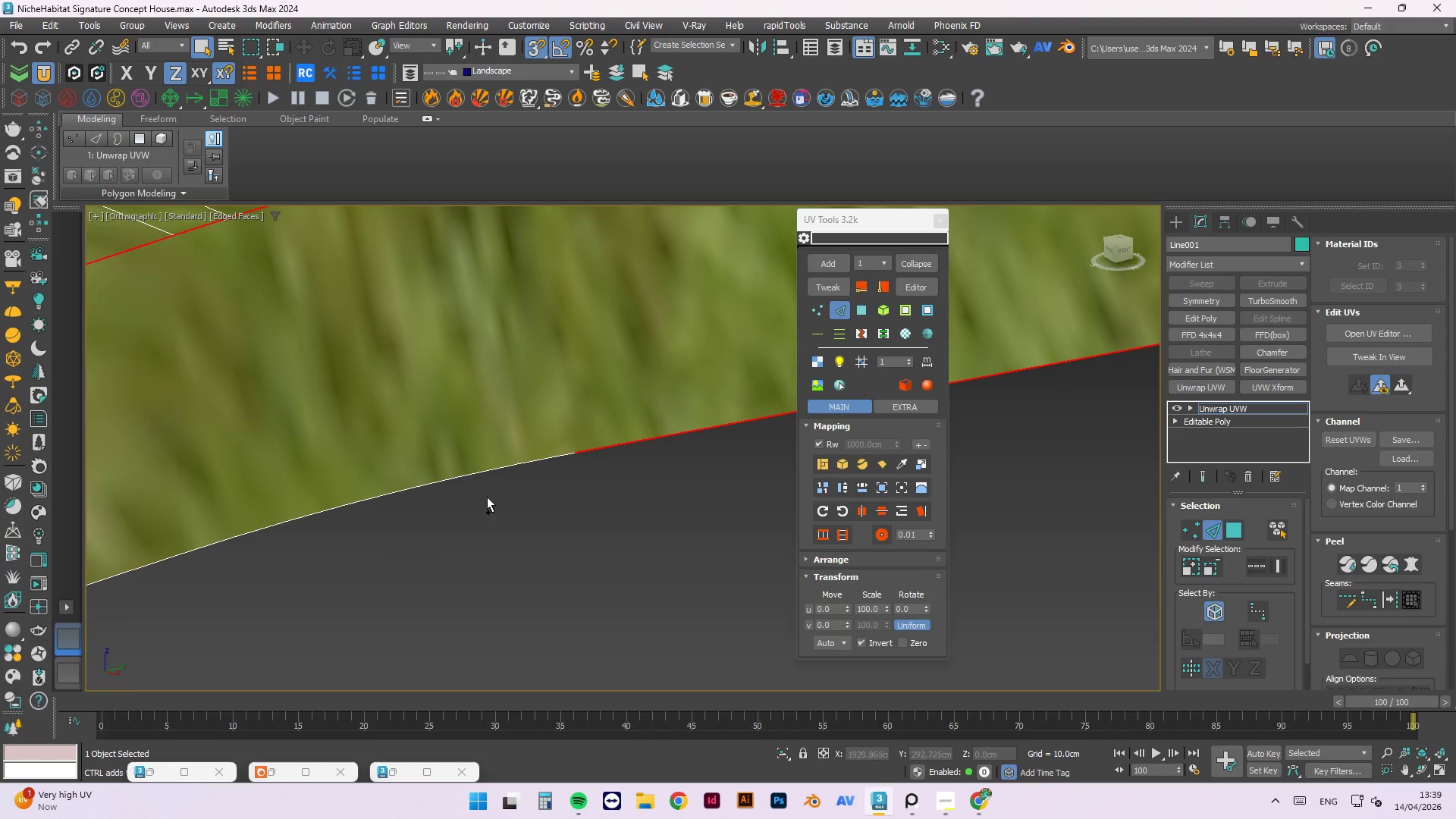 
key(Control+ControlLeft)
 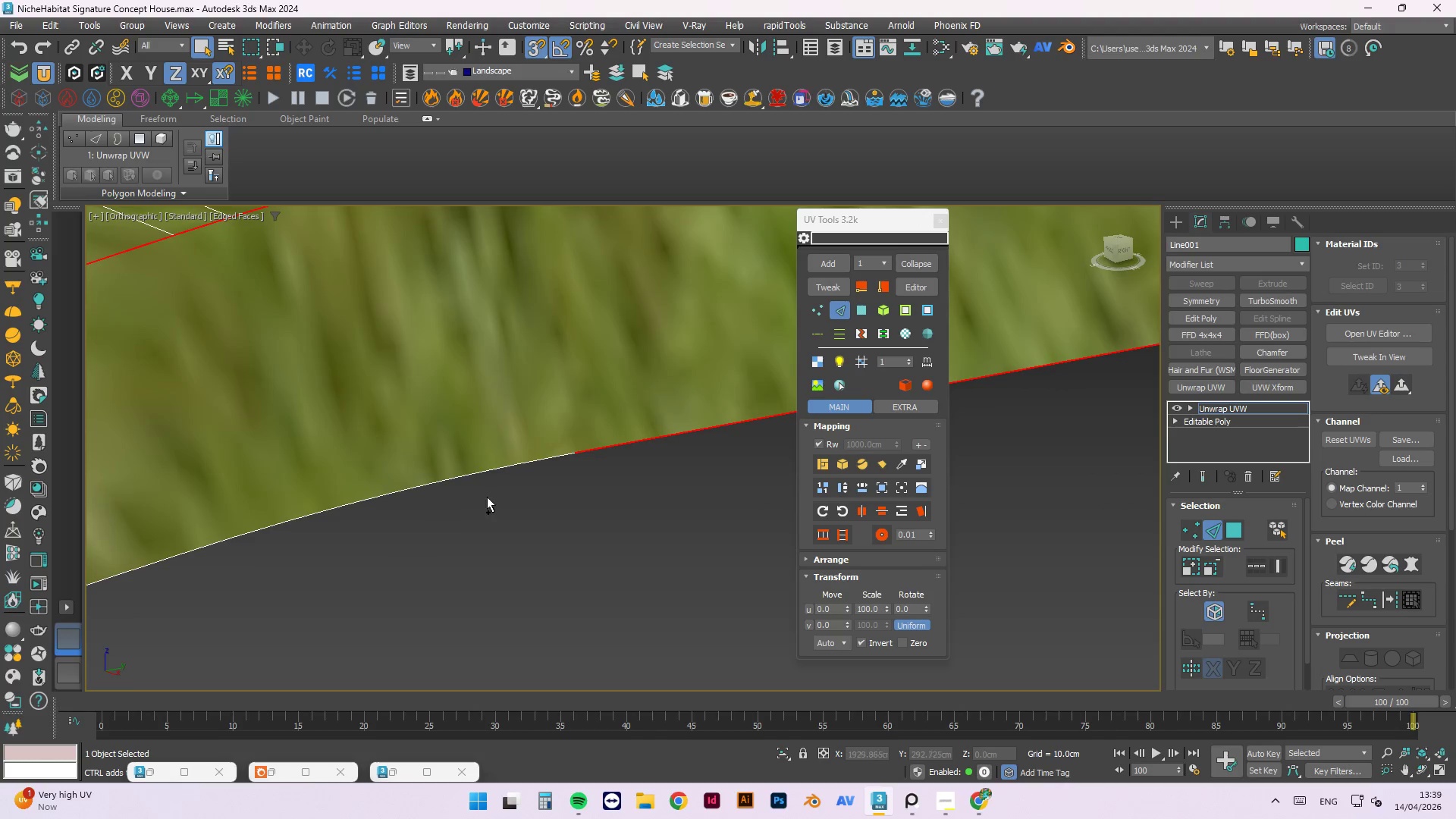 
key(Control+ControlLeft)
 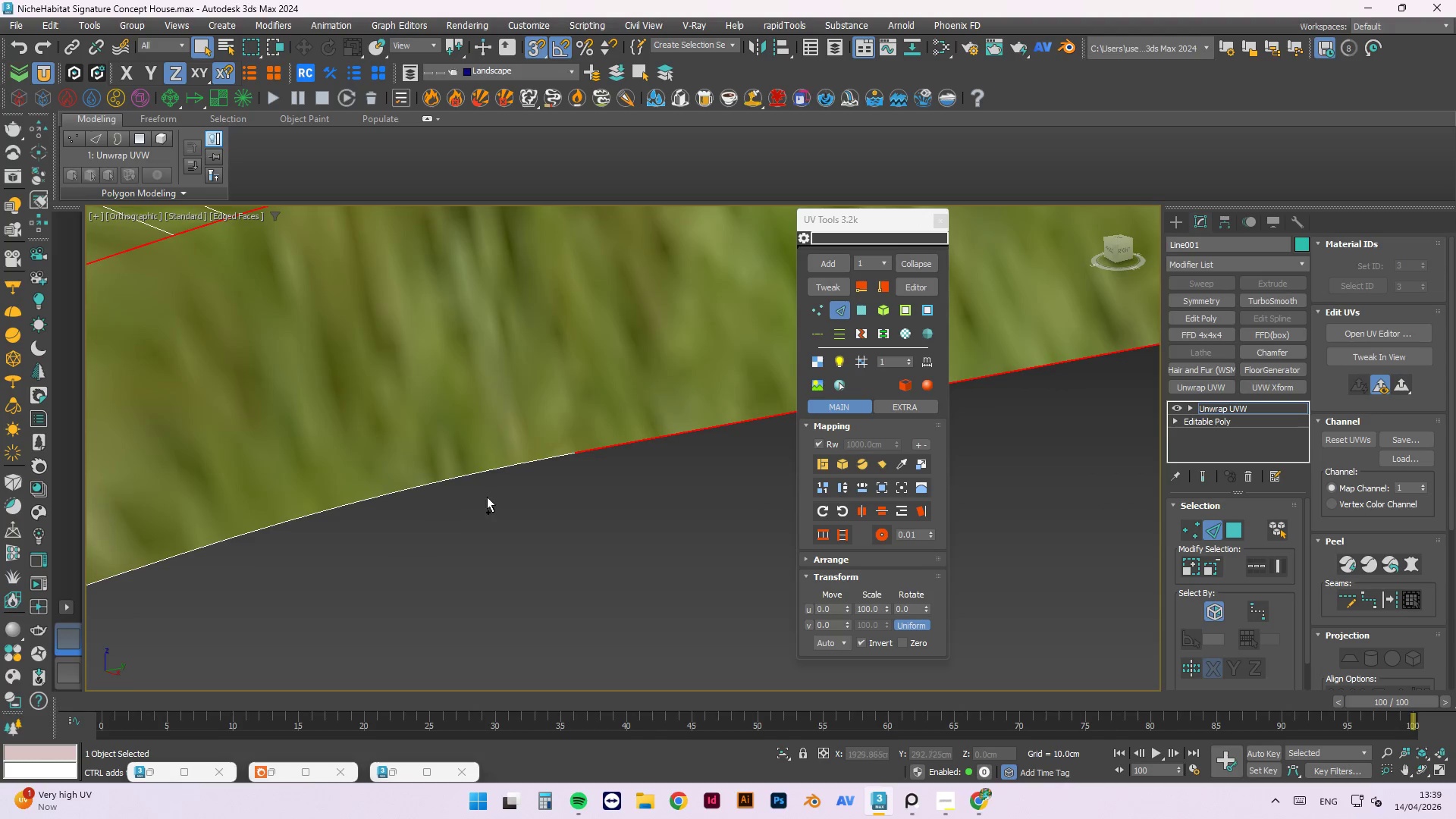 
key(Control+ControlLeft)
 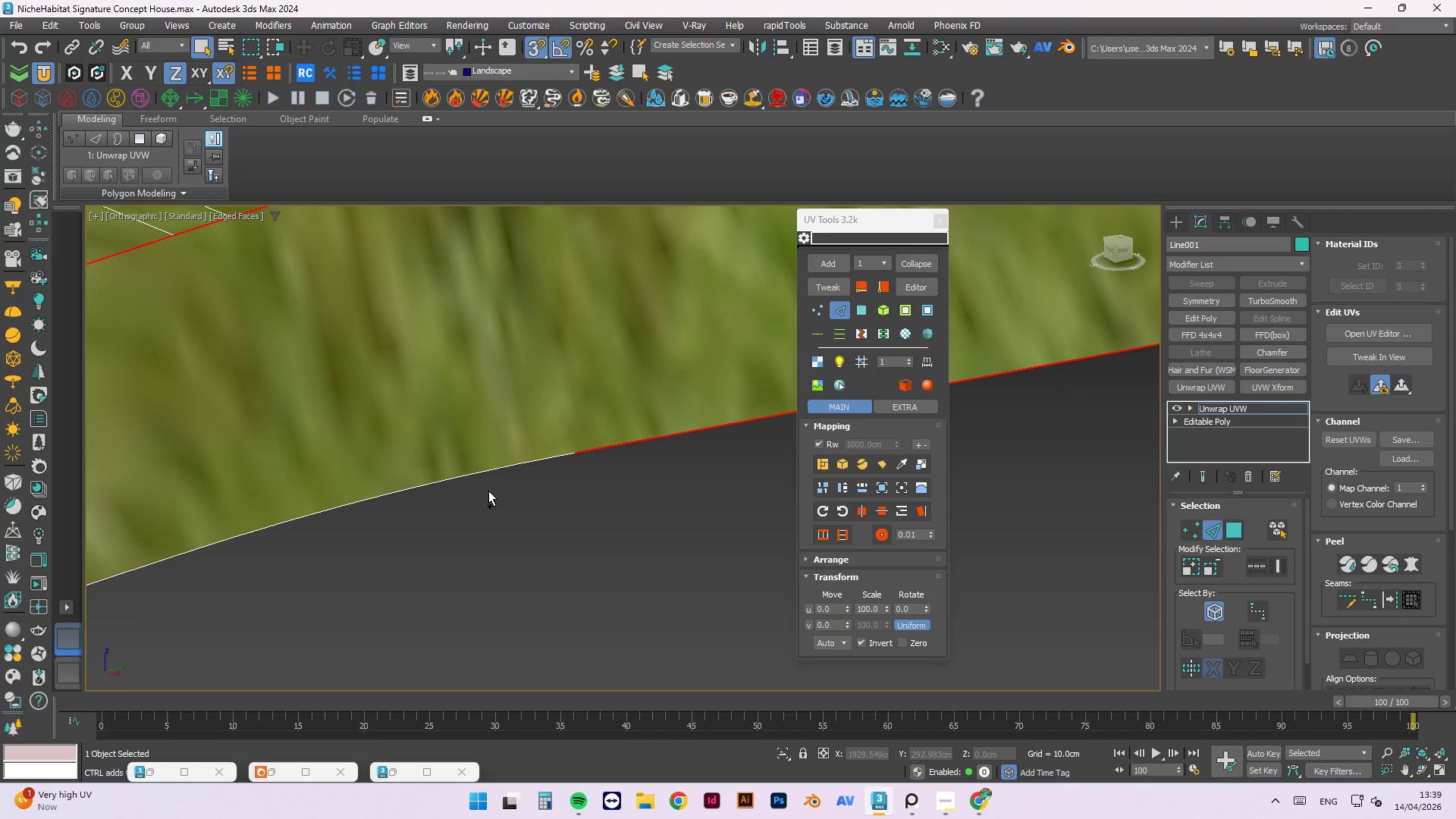 
key(Control+ControlLeft)
 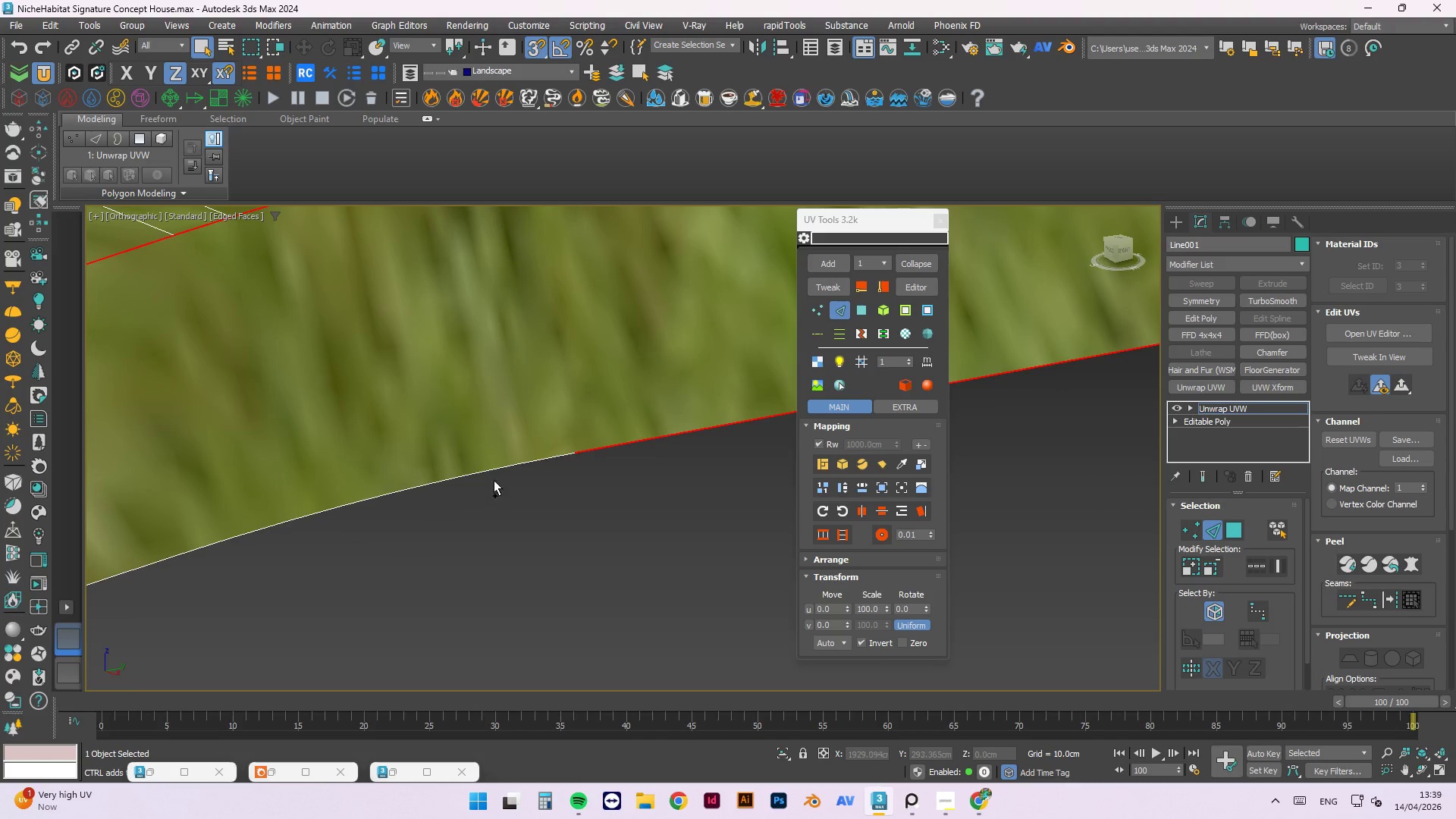 
key(Control+ControlLeft)
 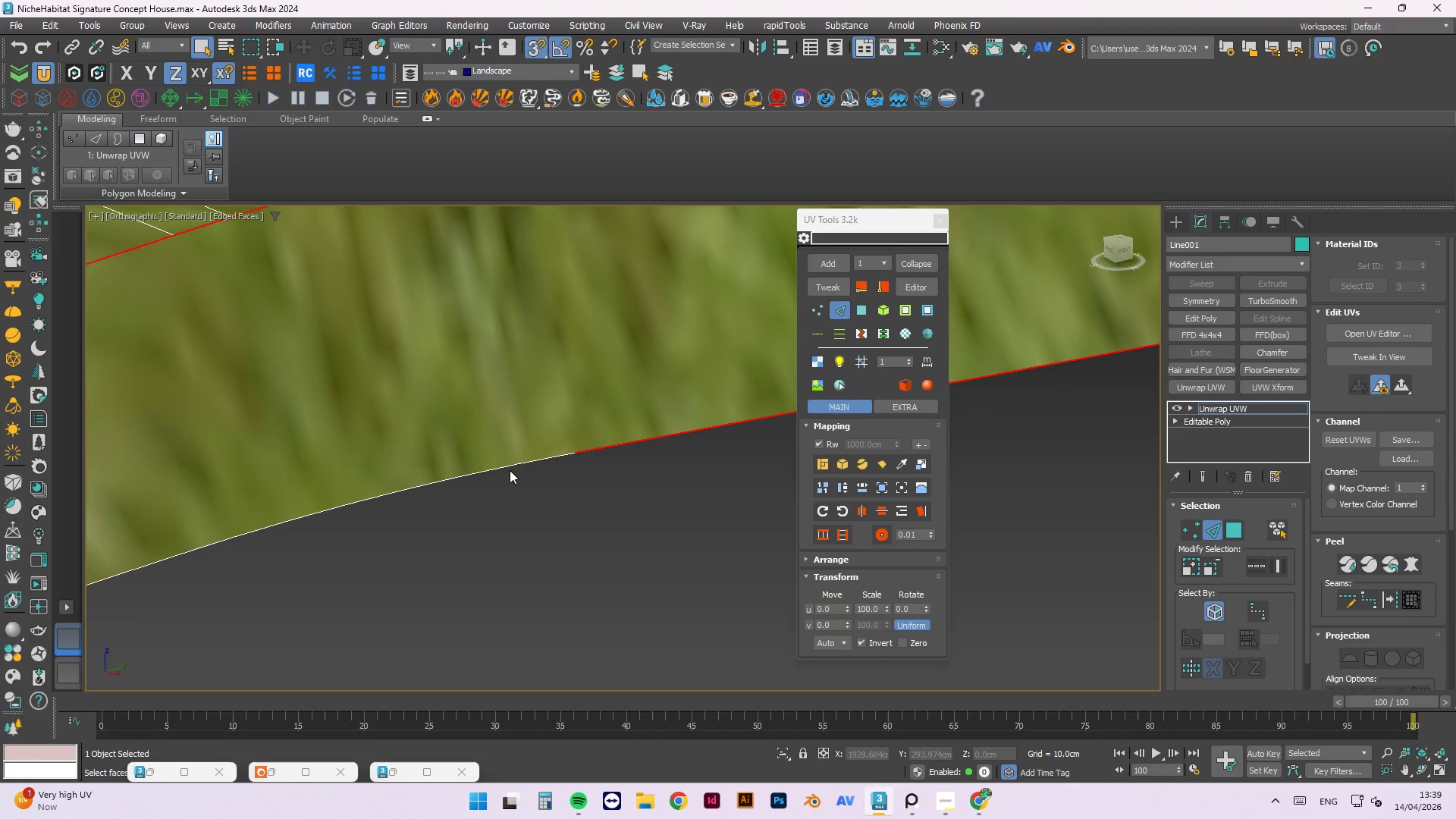 
scroll: coordinate [479, 507], scroll_direction: up, amount: 2.0
 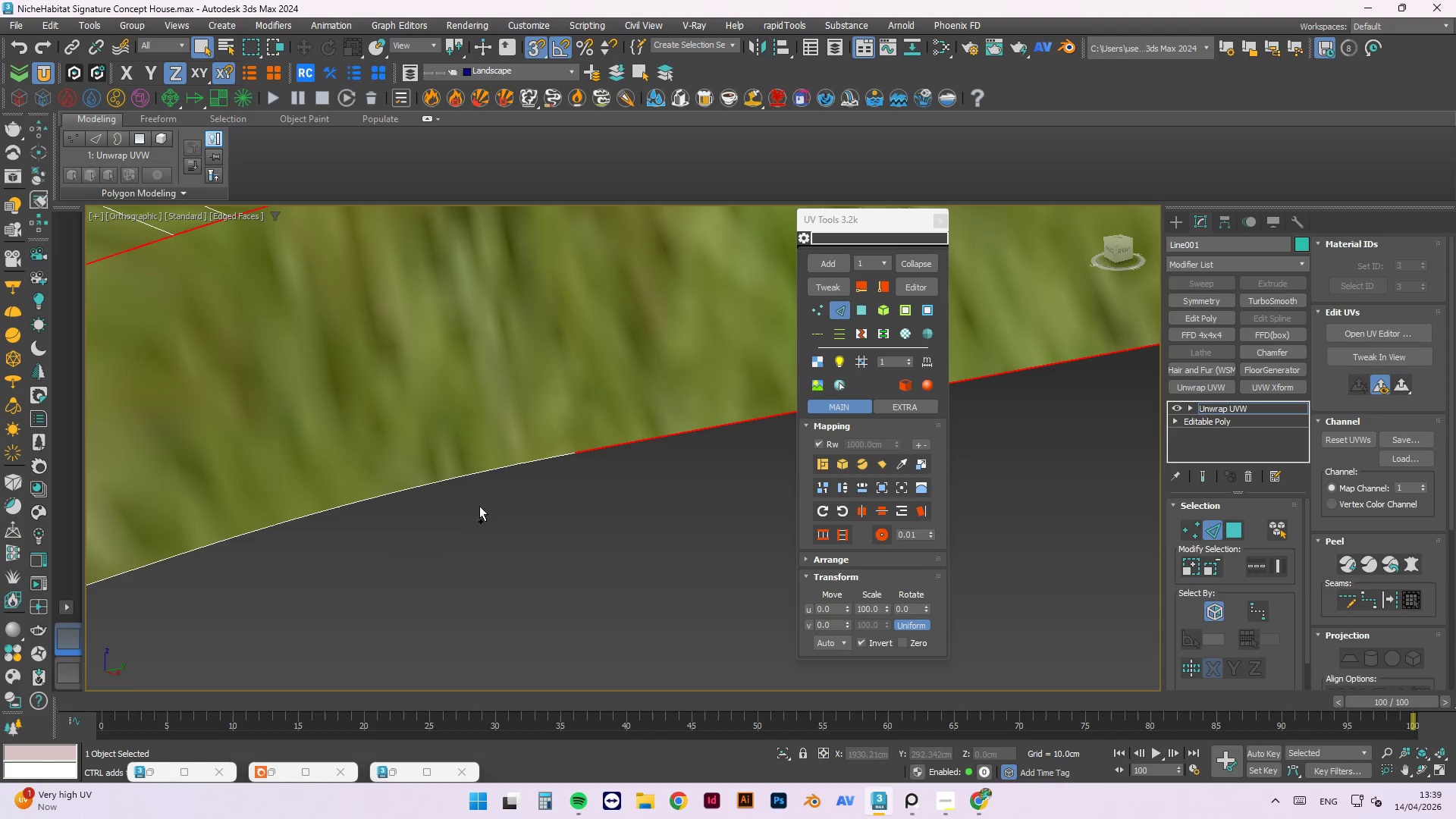 
hold_key(key=ControlLeft, duration=1.5)
left_click([518, 463])
 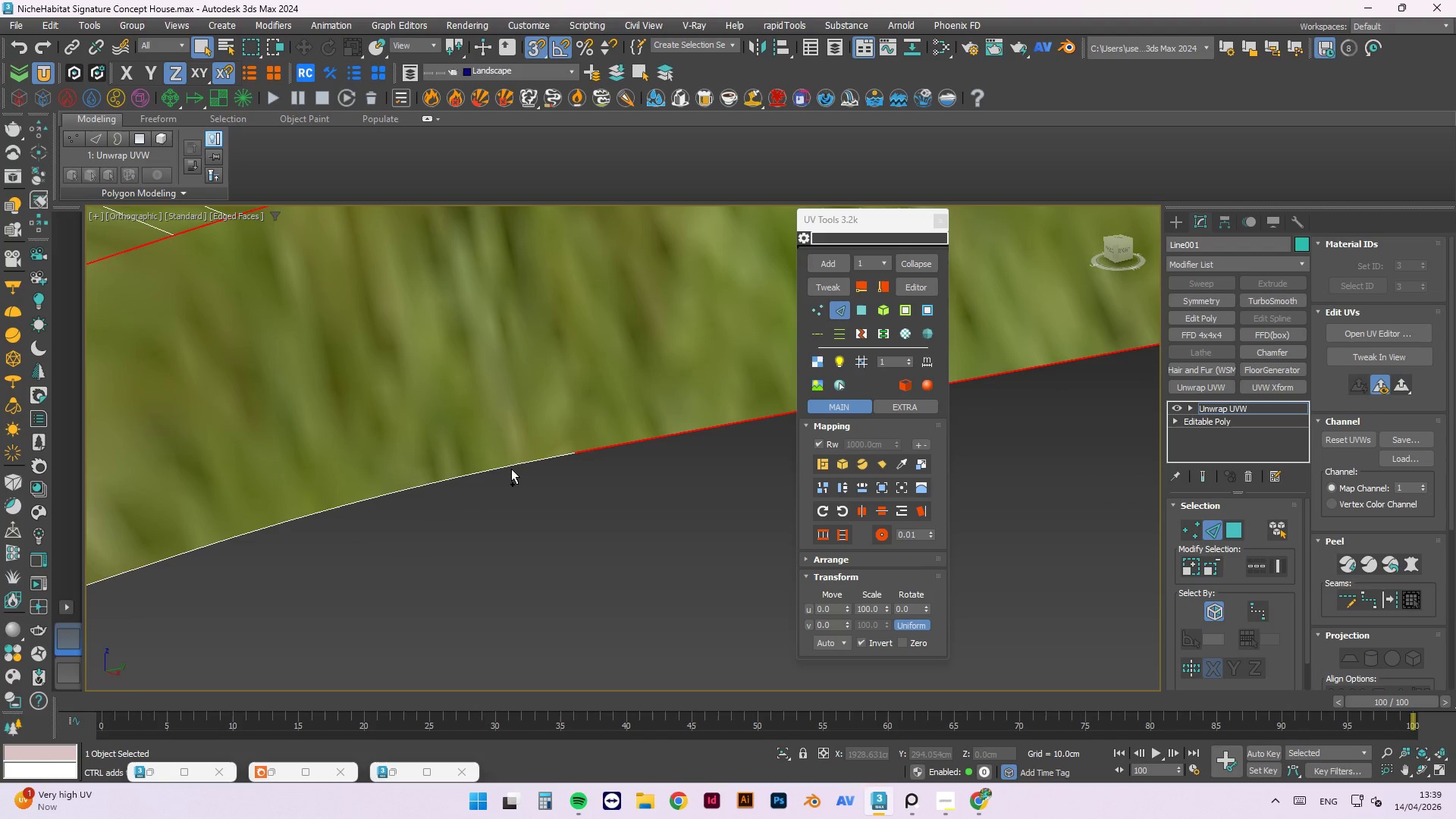 
double_click([511, 469])
 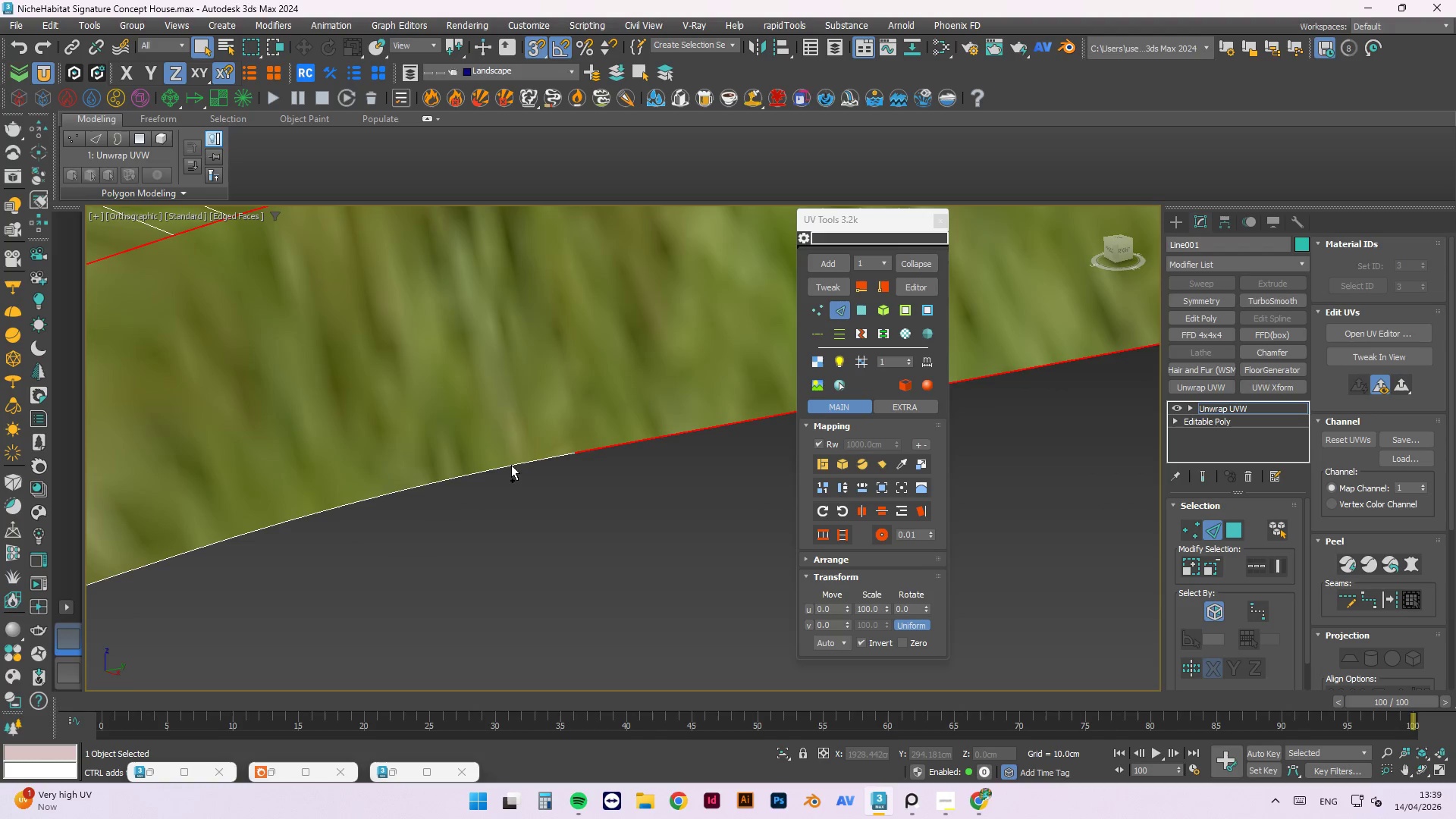 
hold_key(key=ControlLeft, duration=1.5)
left_click([511, 467])
 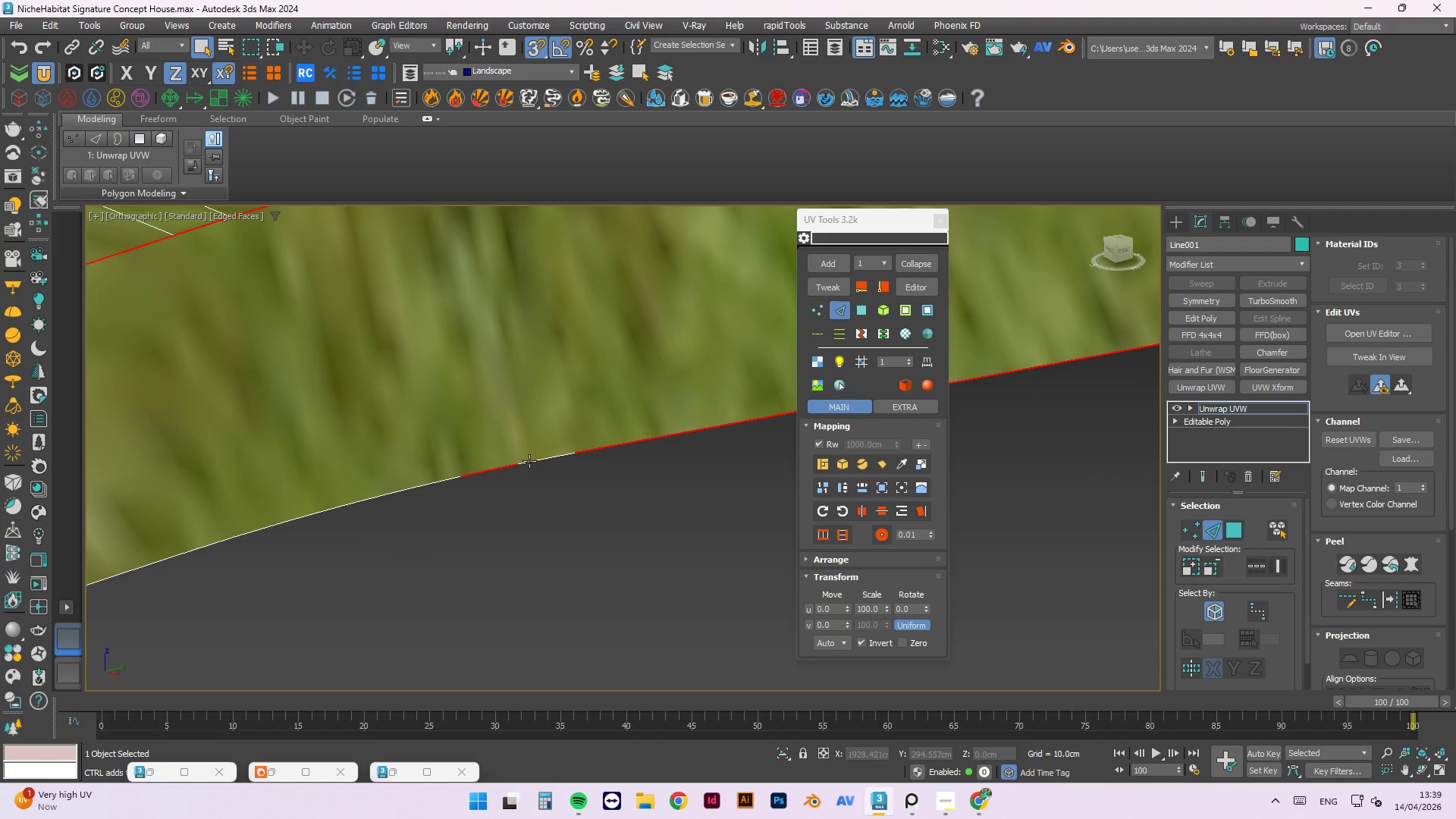 
left_click([529, 462])
 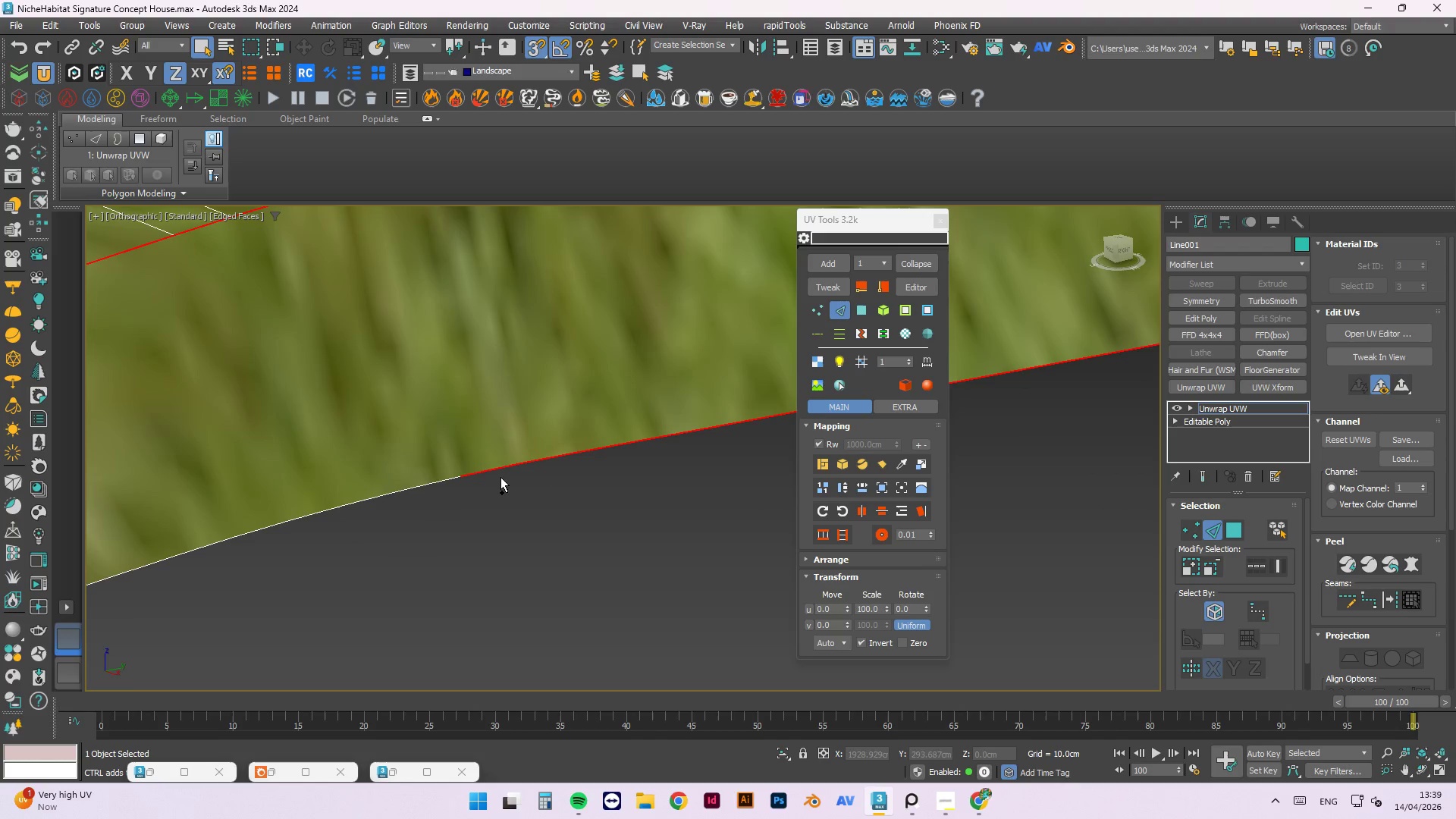 
hold_key(key=ControlLeft, duration=1.16)
left_click([452, 482])
 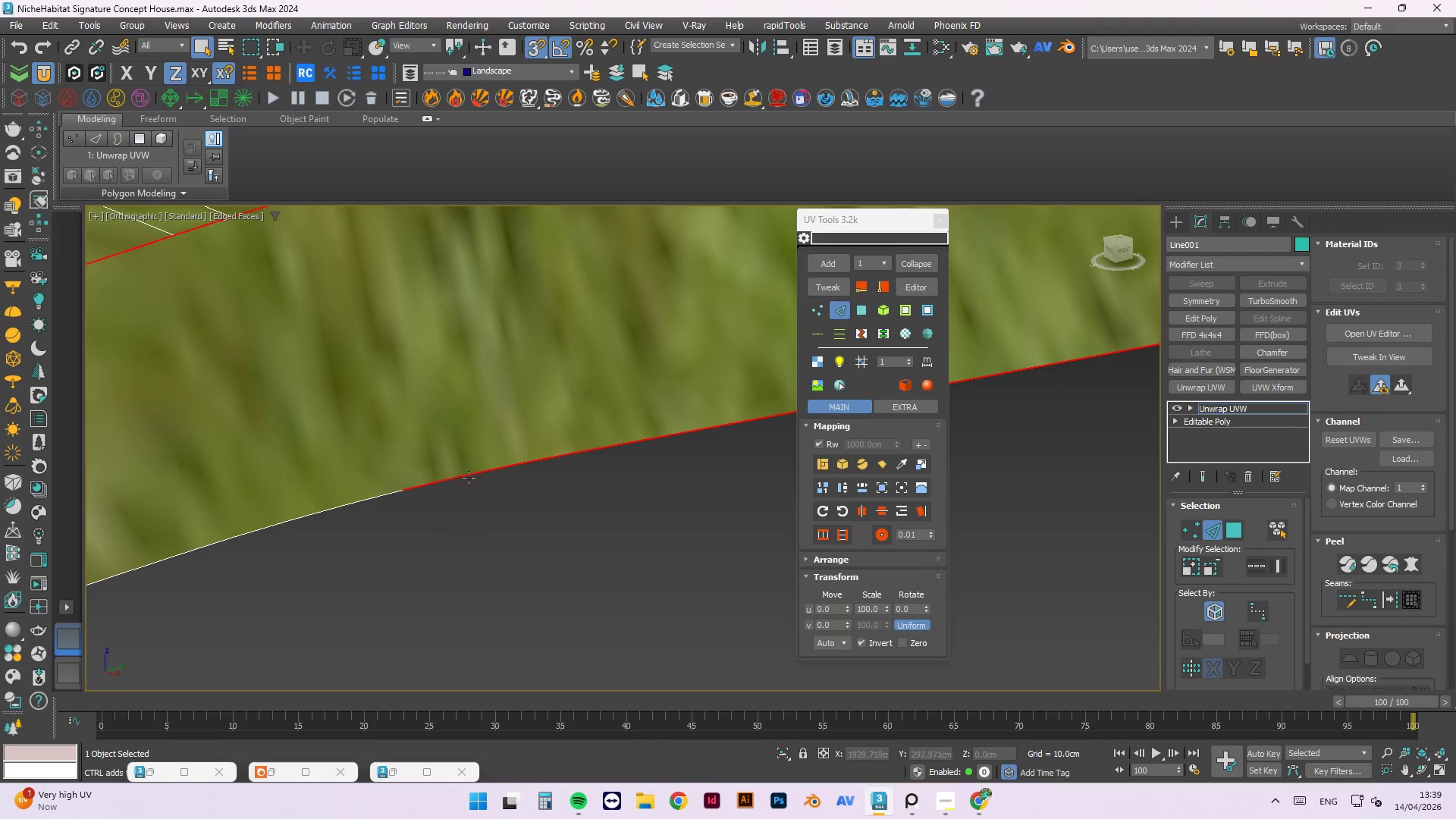 
hold_key(key=ControlLeft, duration=1.5)
 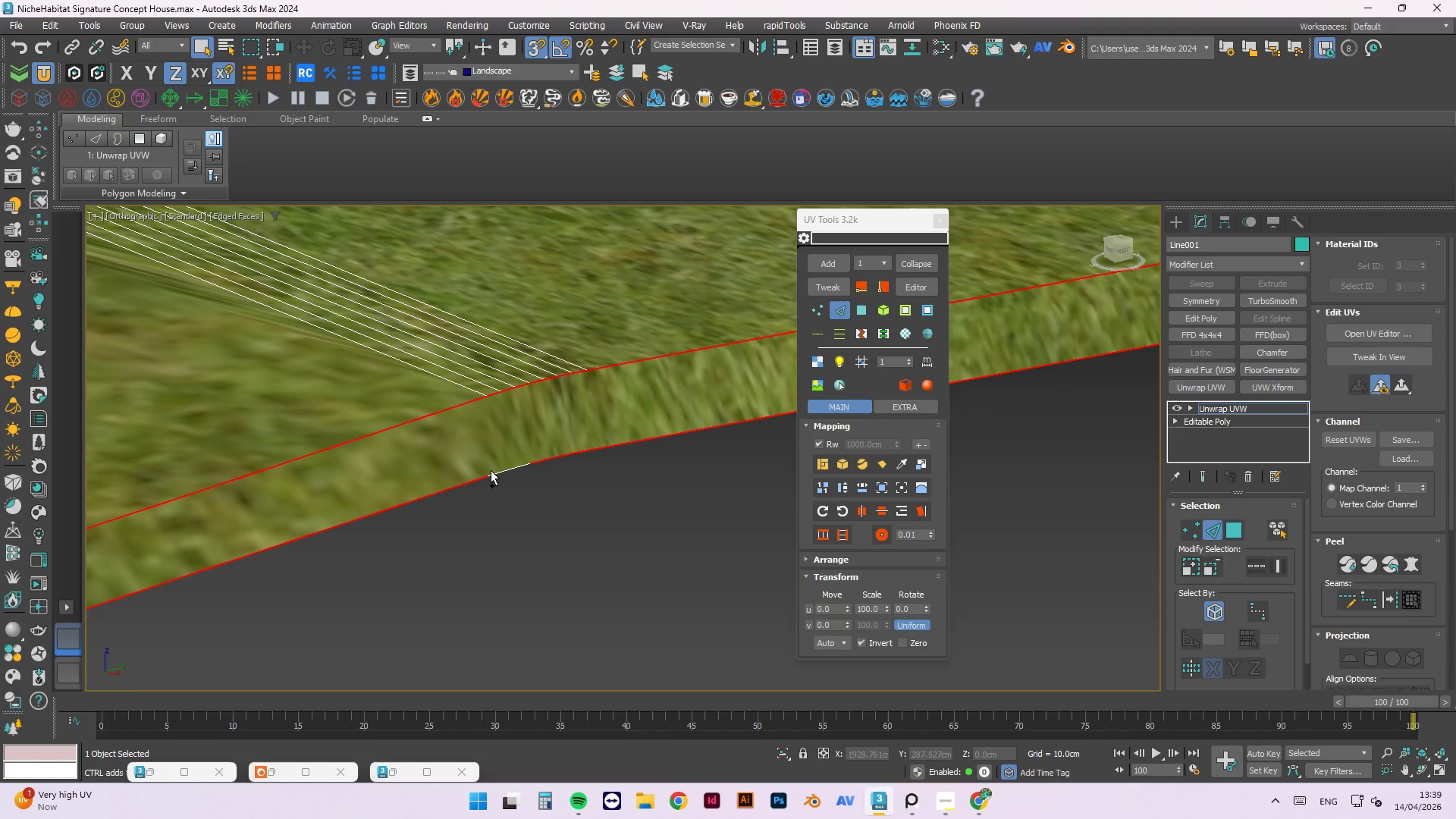 
scroll: coordinate [601, 445], scroll_direction: down, amount: 1.0
 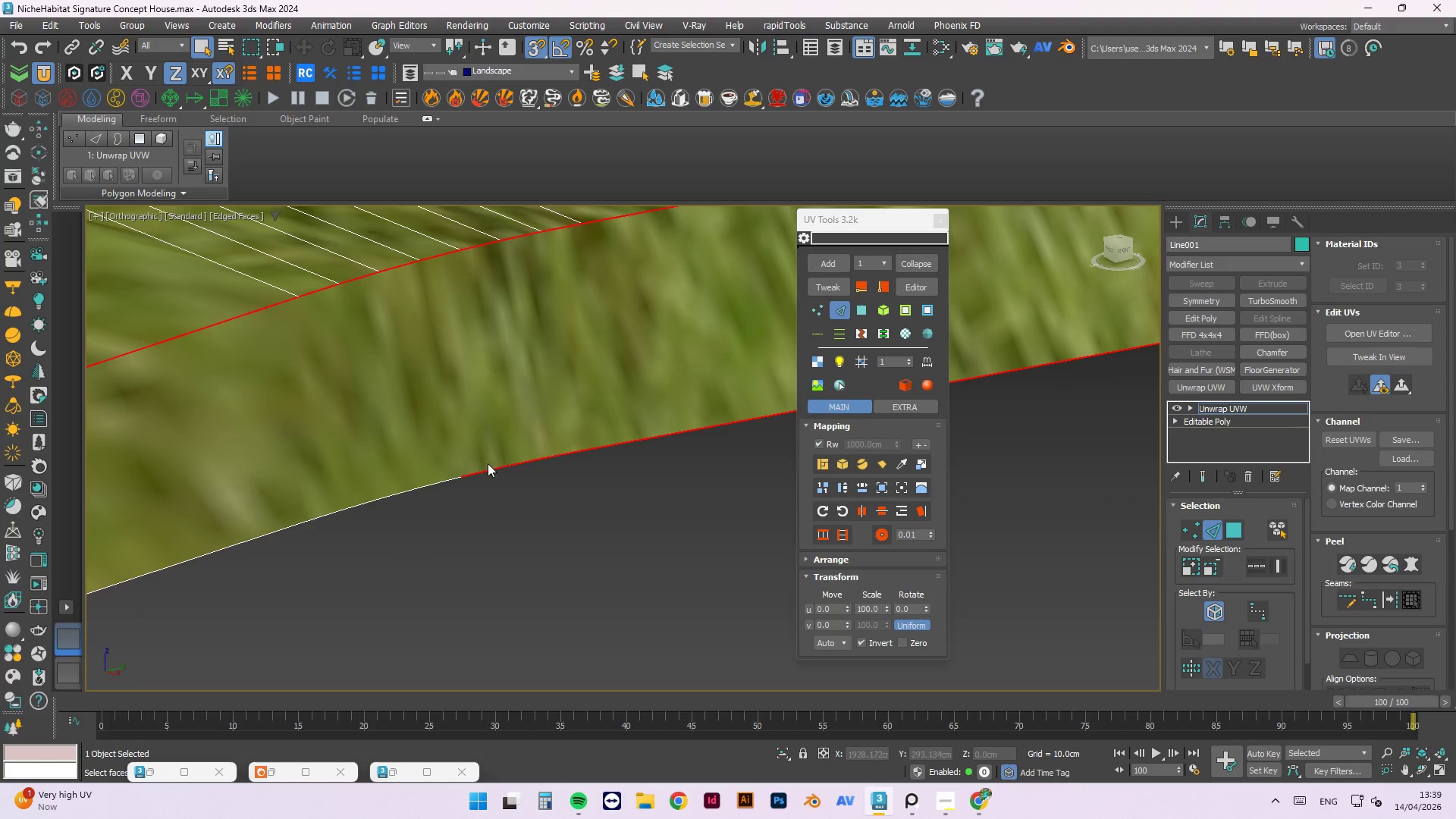 
left_click([448, 481])
 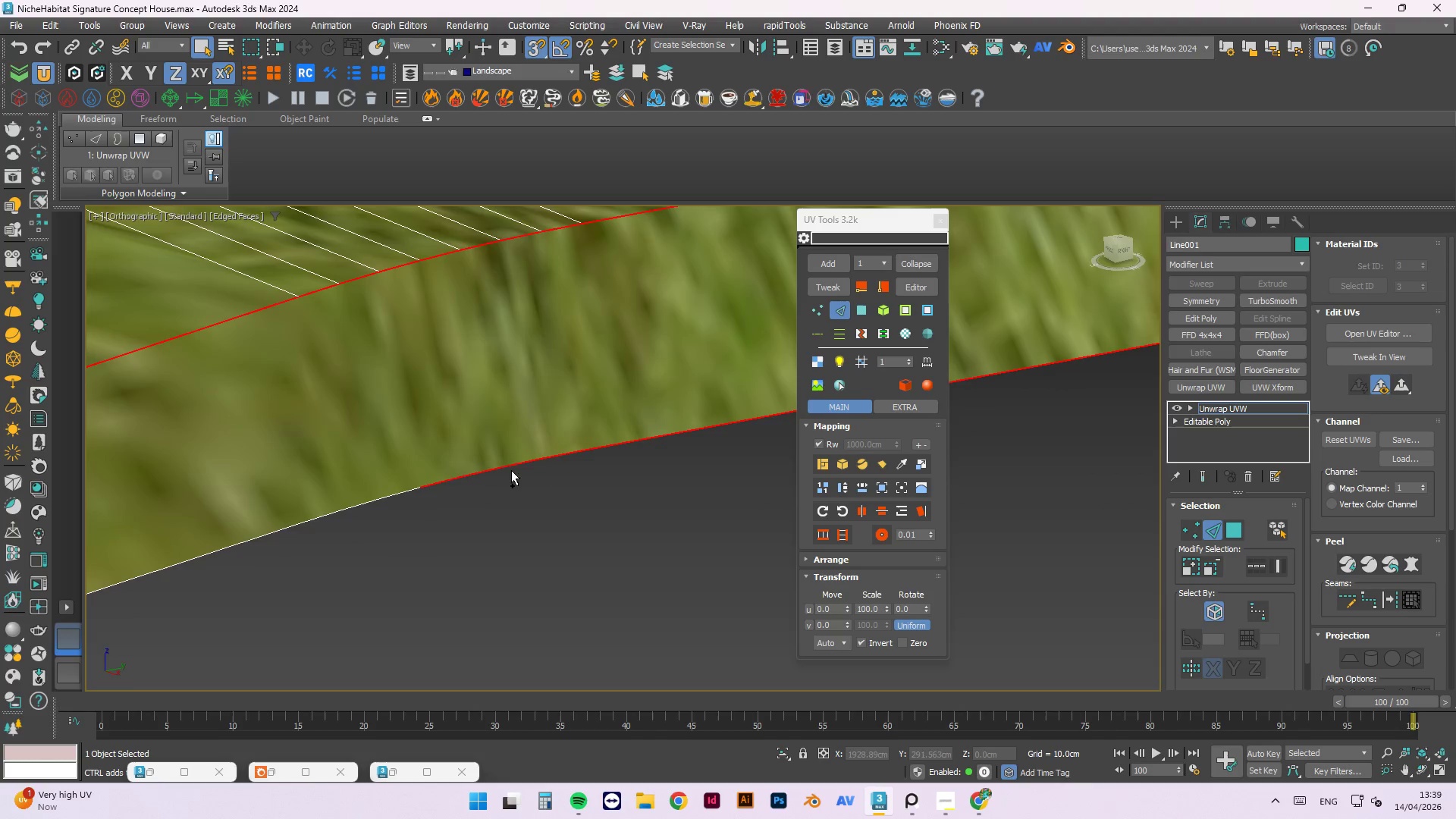 
scroll: coordinate [590, 450], scroll_direction: down, amount: 1.0
 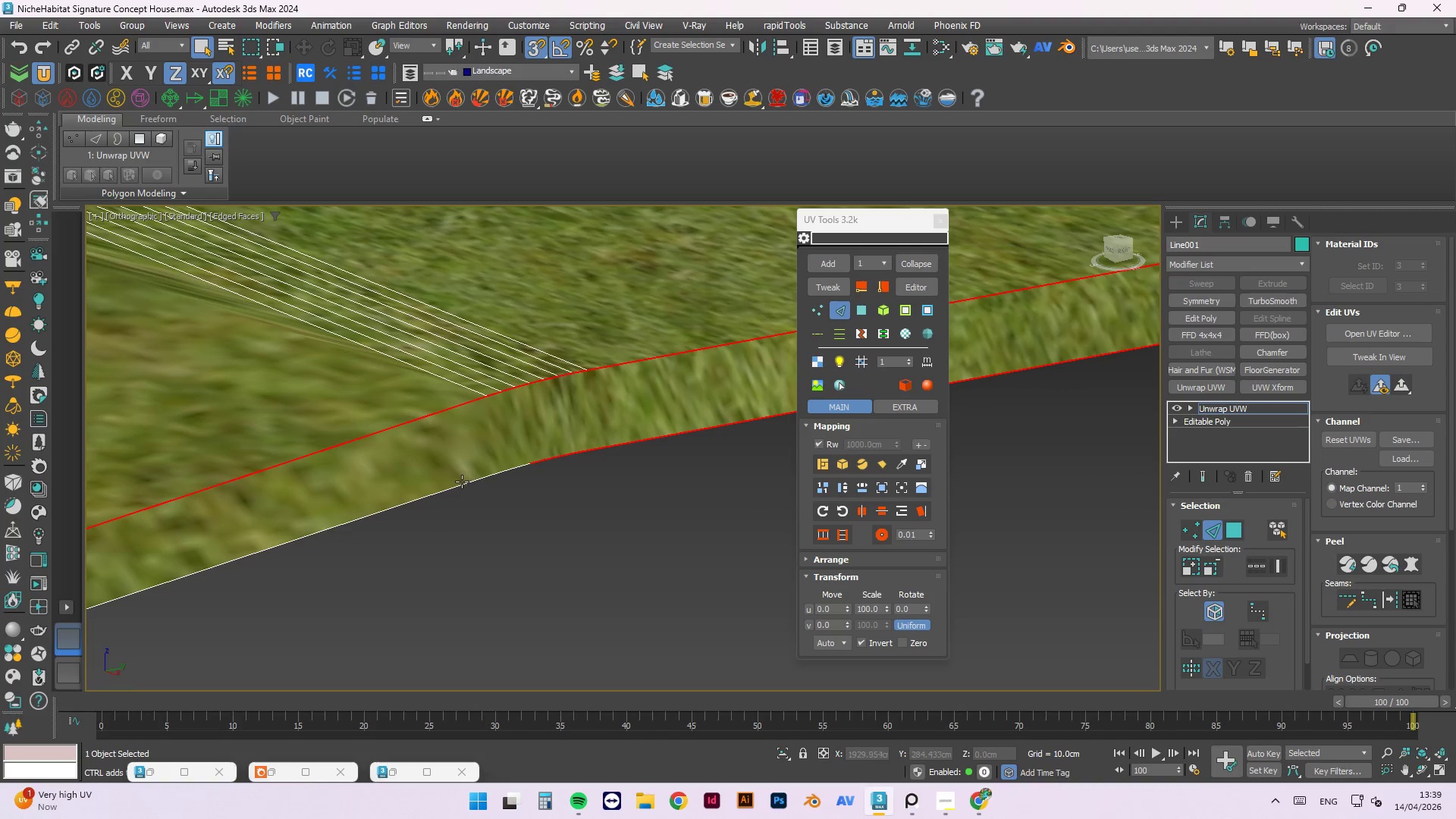 
hold_key(key=ControlLeft, duration=1.47)
left_click([463, 485])
 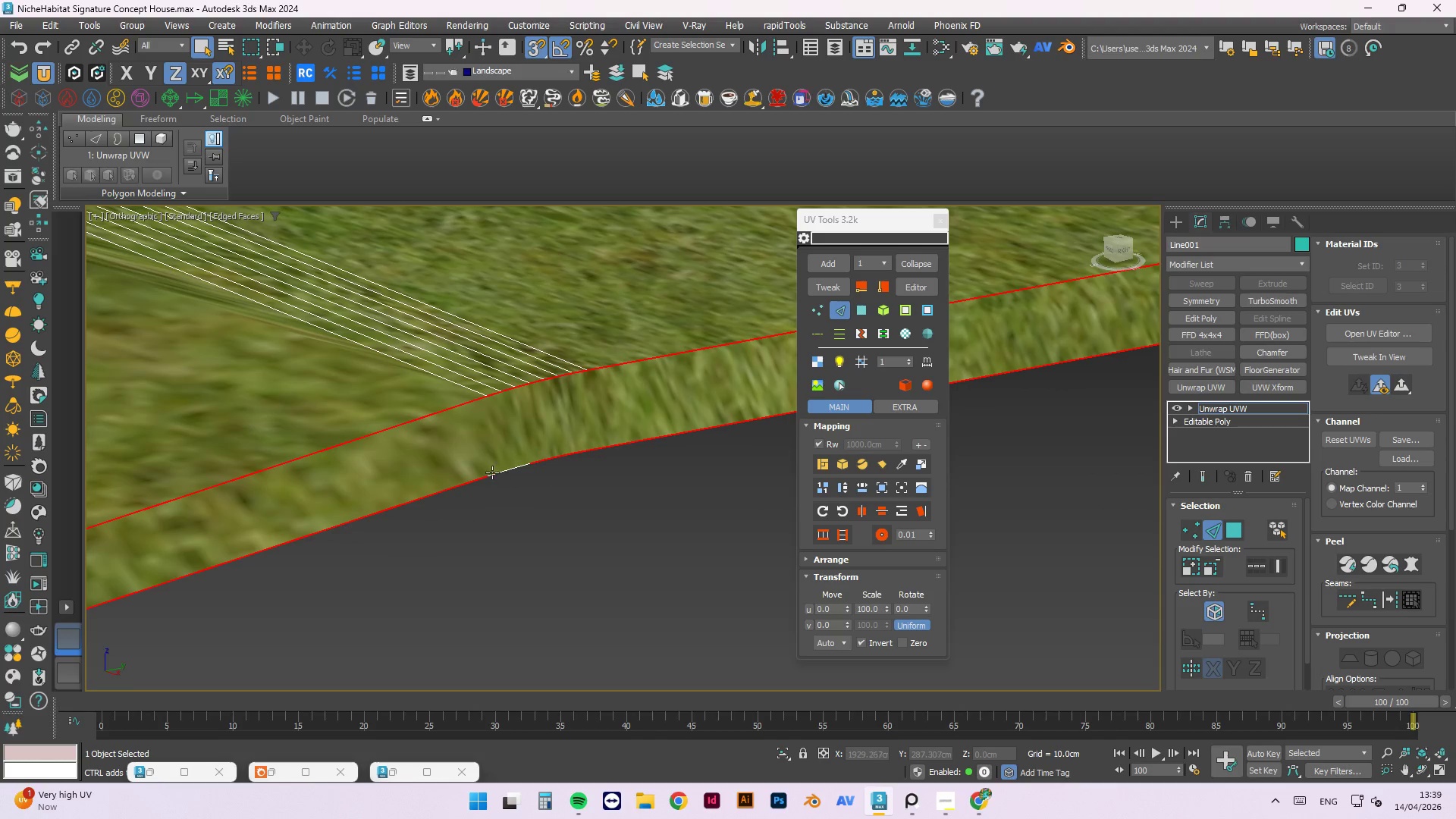 
left_click([493, 475])
 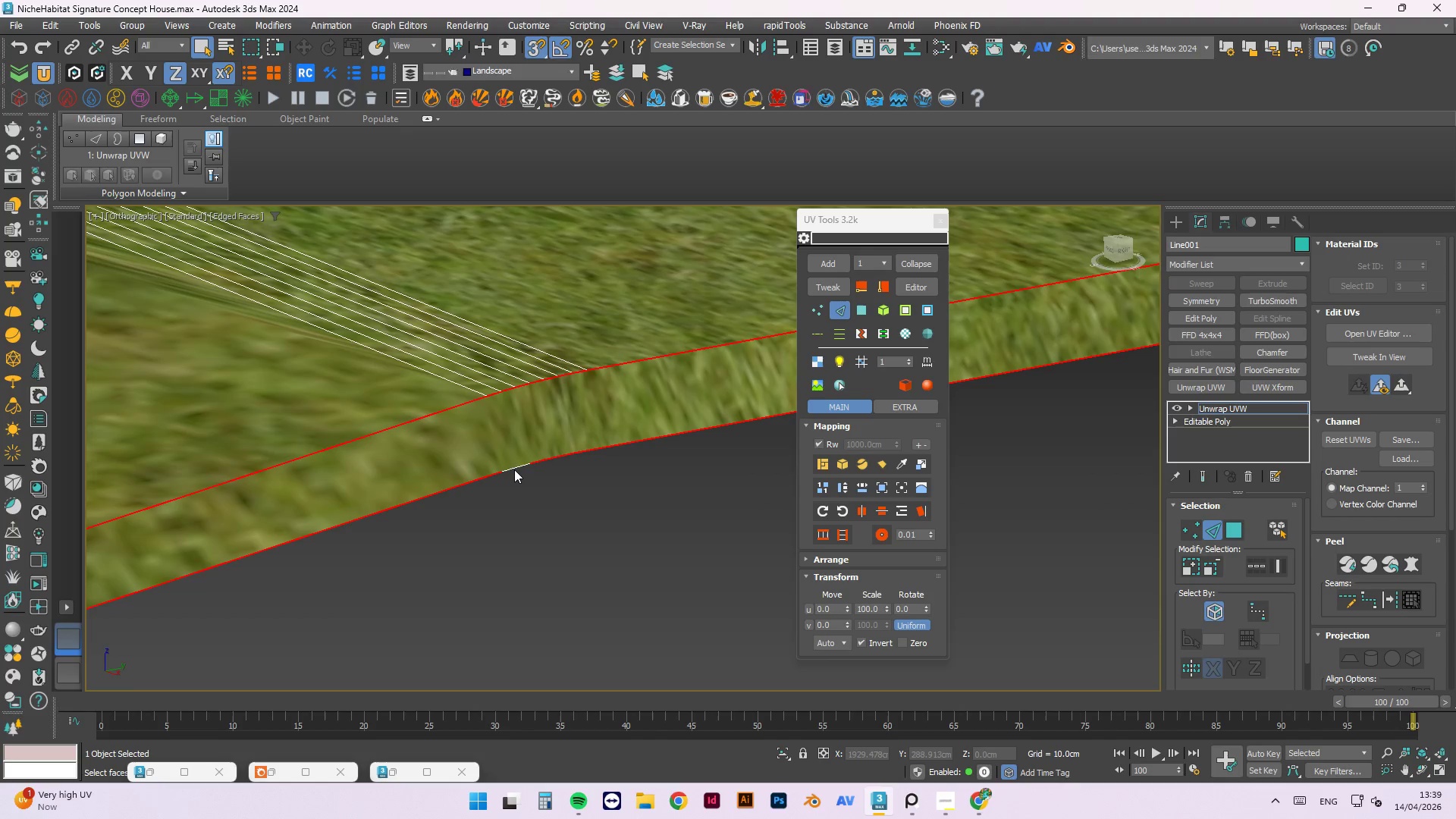 
left_click([513, 469])
 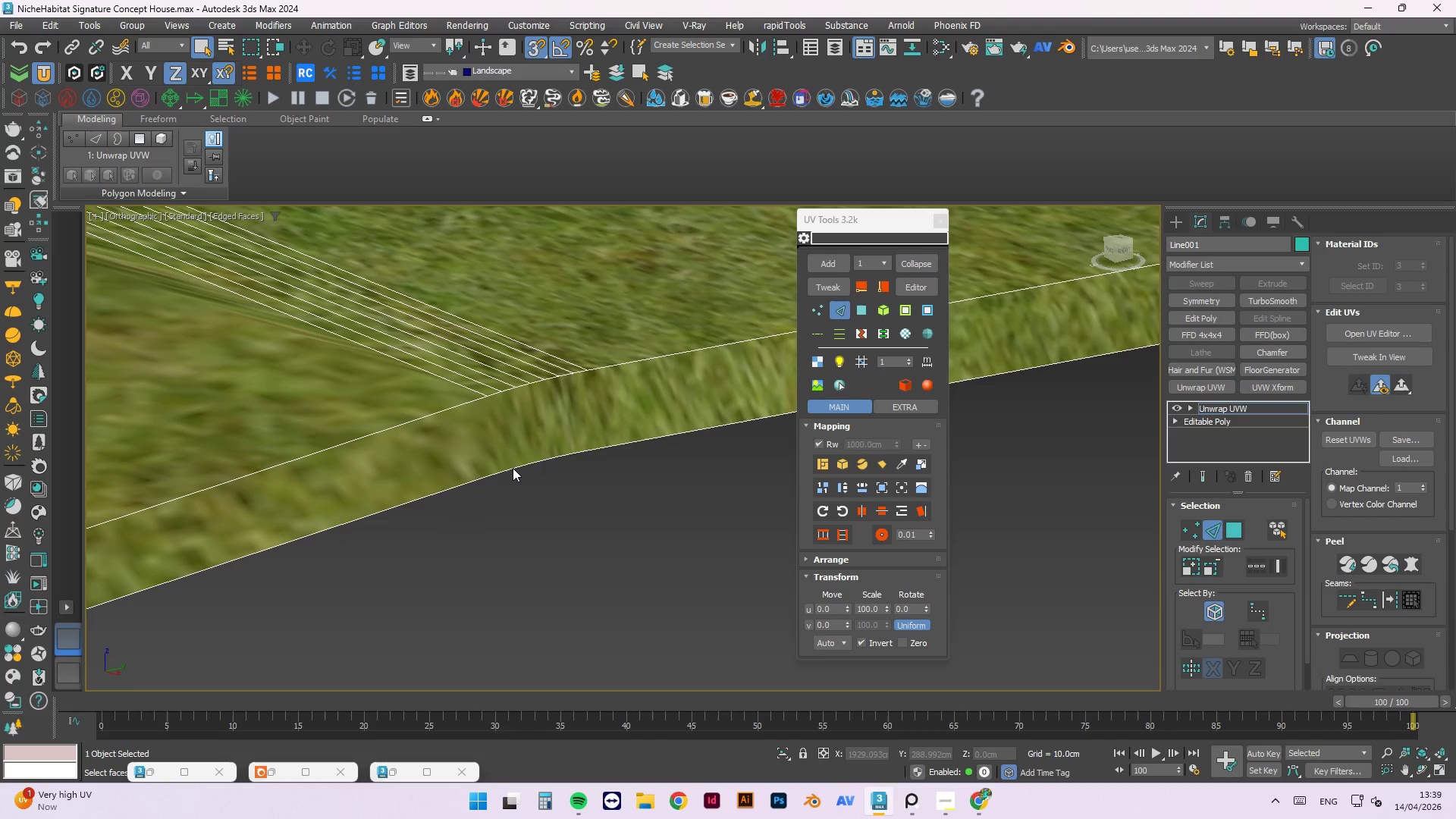 
key(Control+Z)
 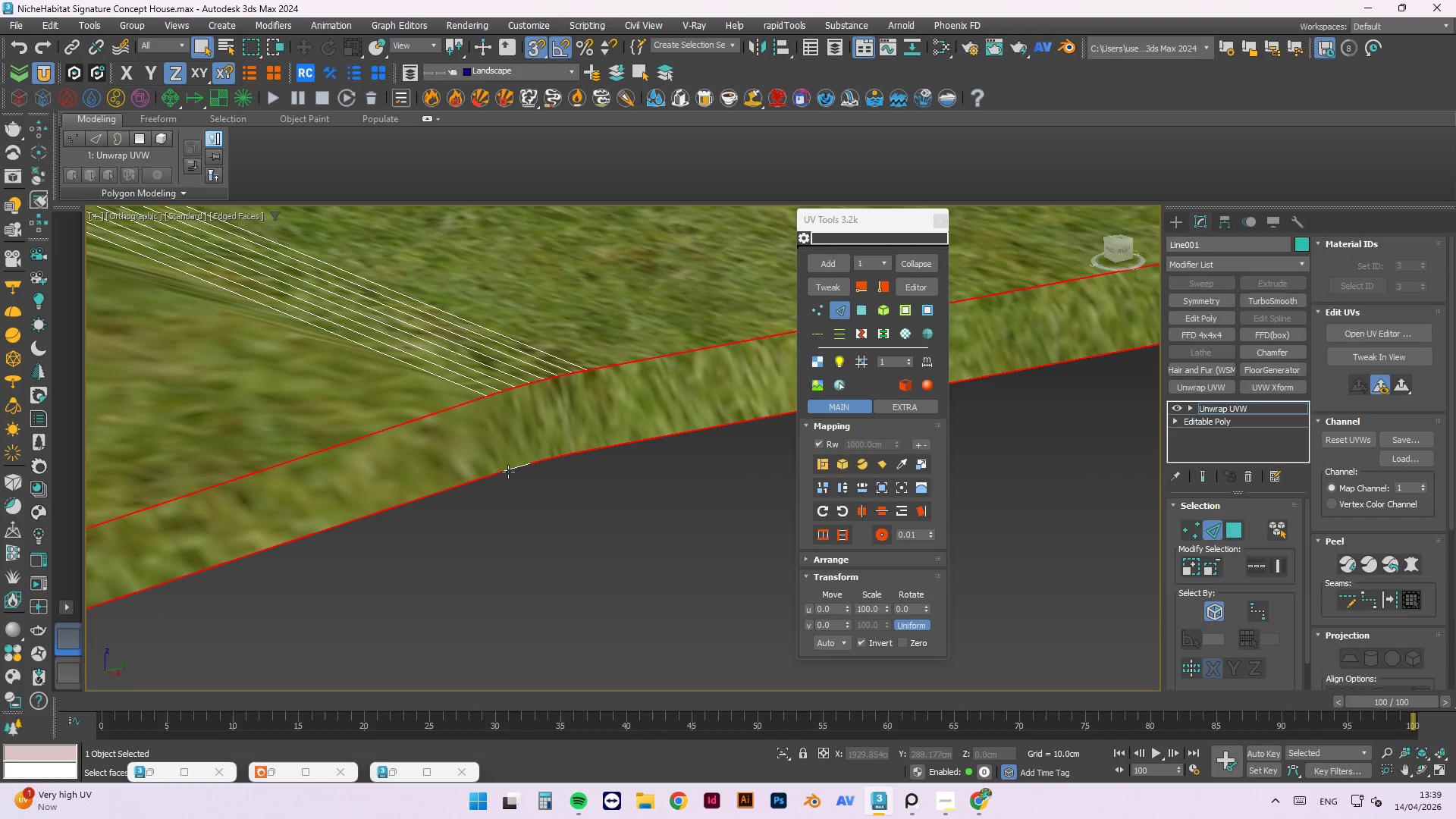 
hold_key(key=ControlLeft, duration=1.5)
 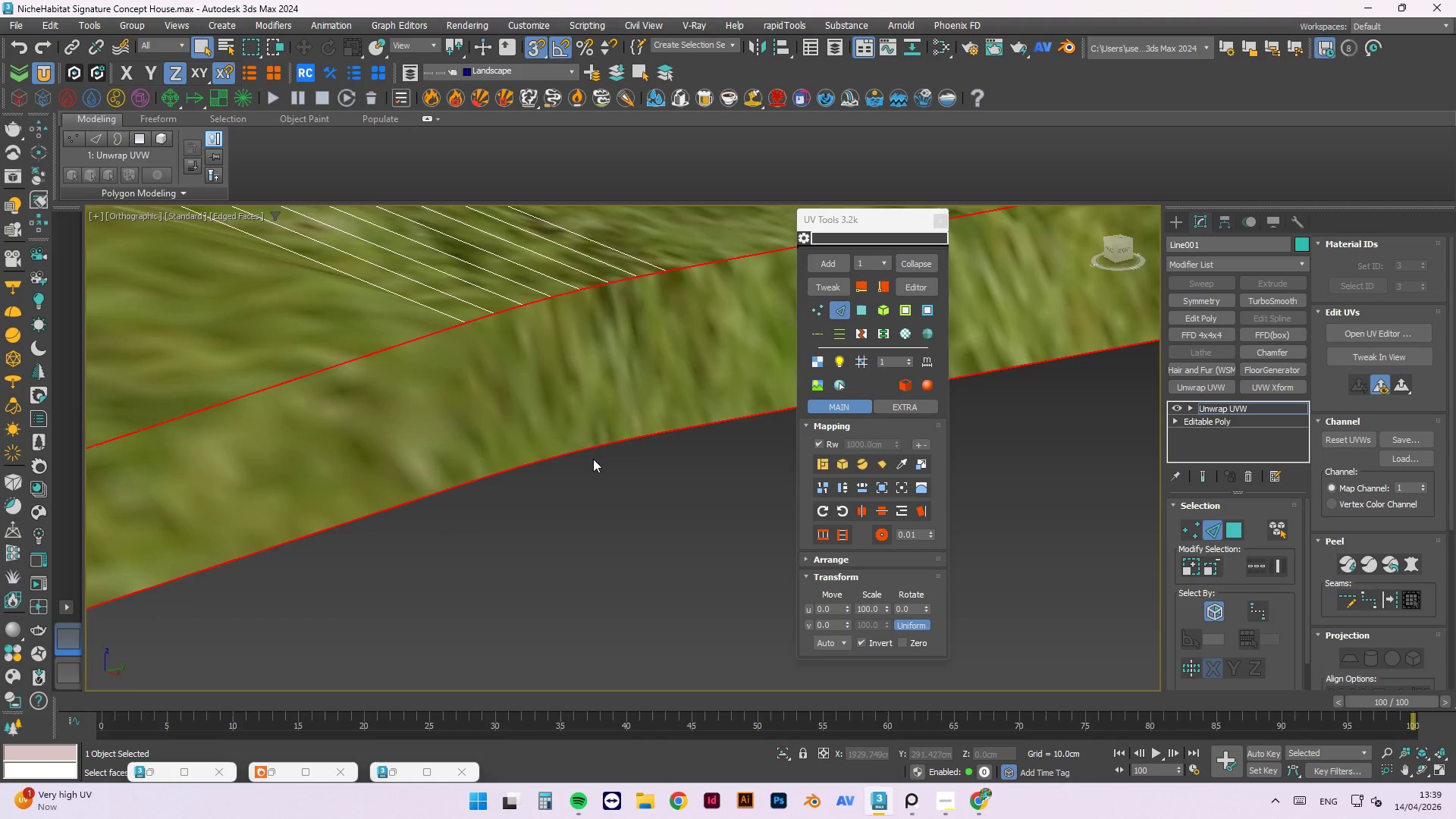 
scroll: coordinate [508, 469], scroll_direction: up, amount: 2.0
 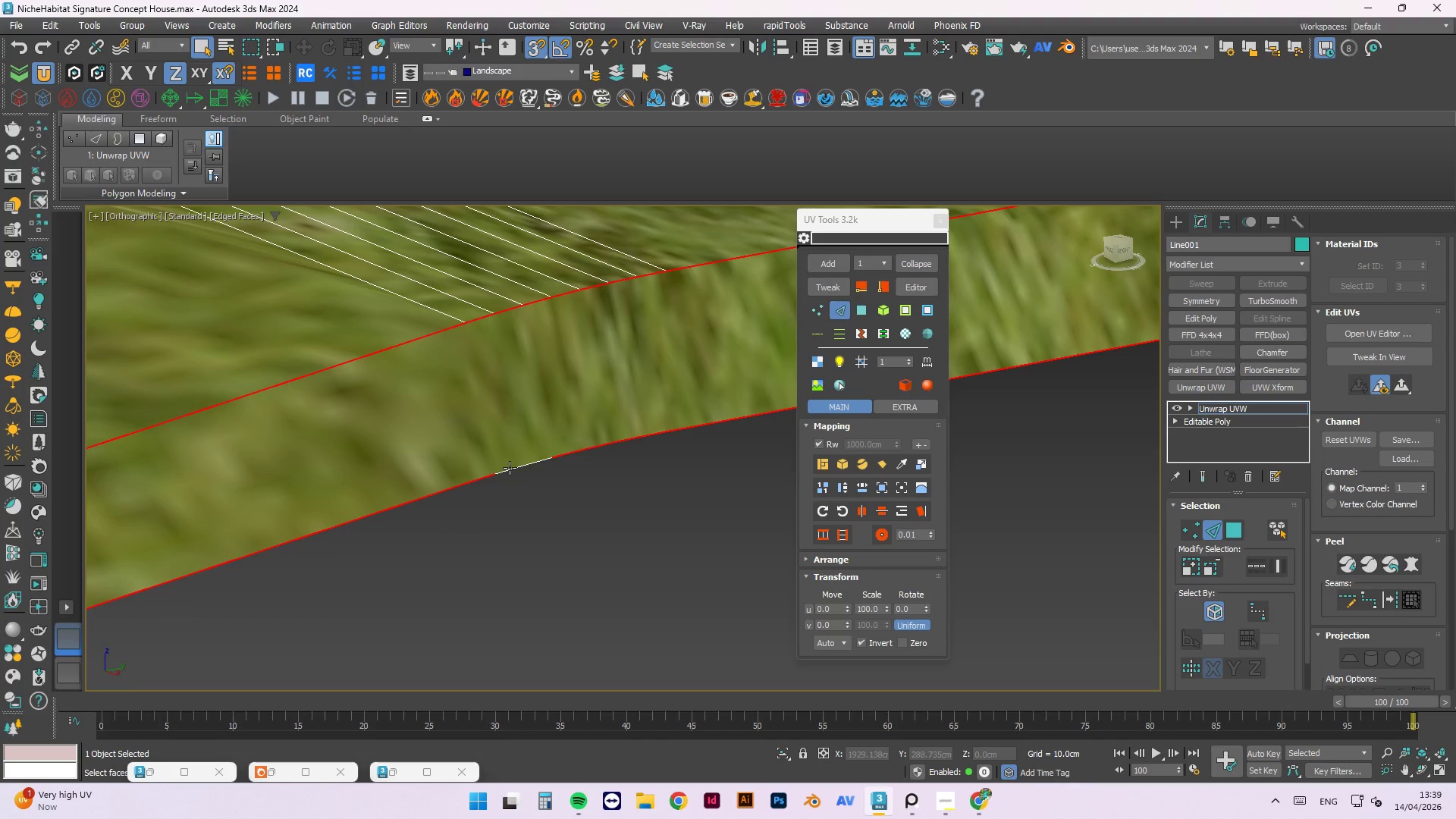 
hold_key(key=ControlLeft, duration=0.42)
left_click([529, 465])
 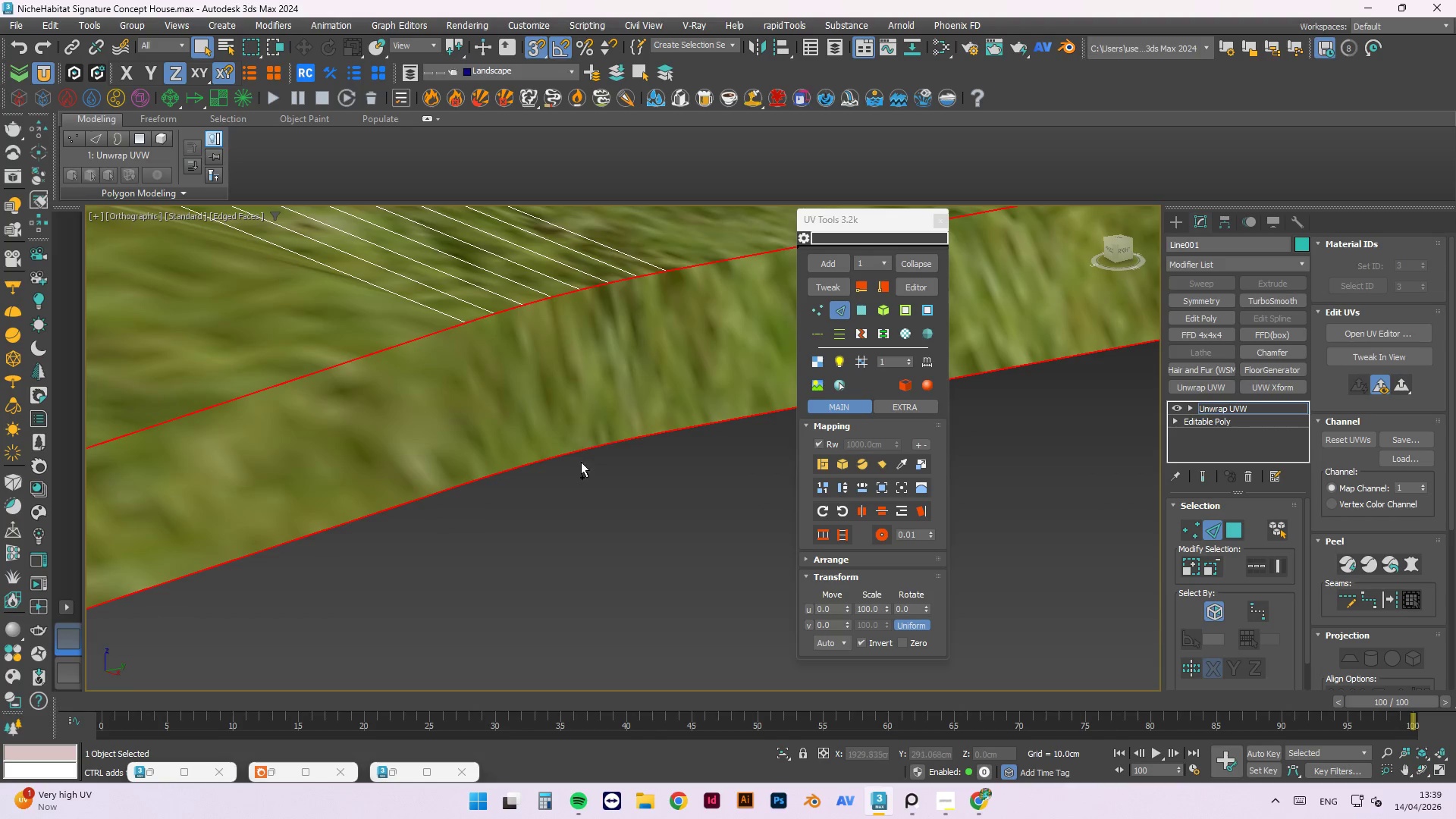 
scroll: coordinate [638, 435], scroll_direction: down, amount: 7.0
 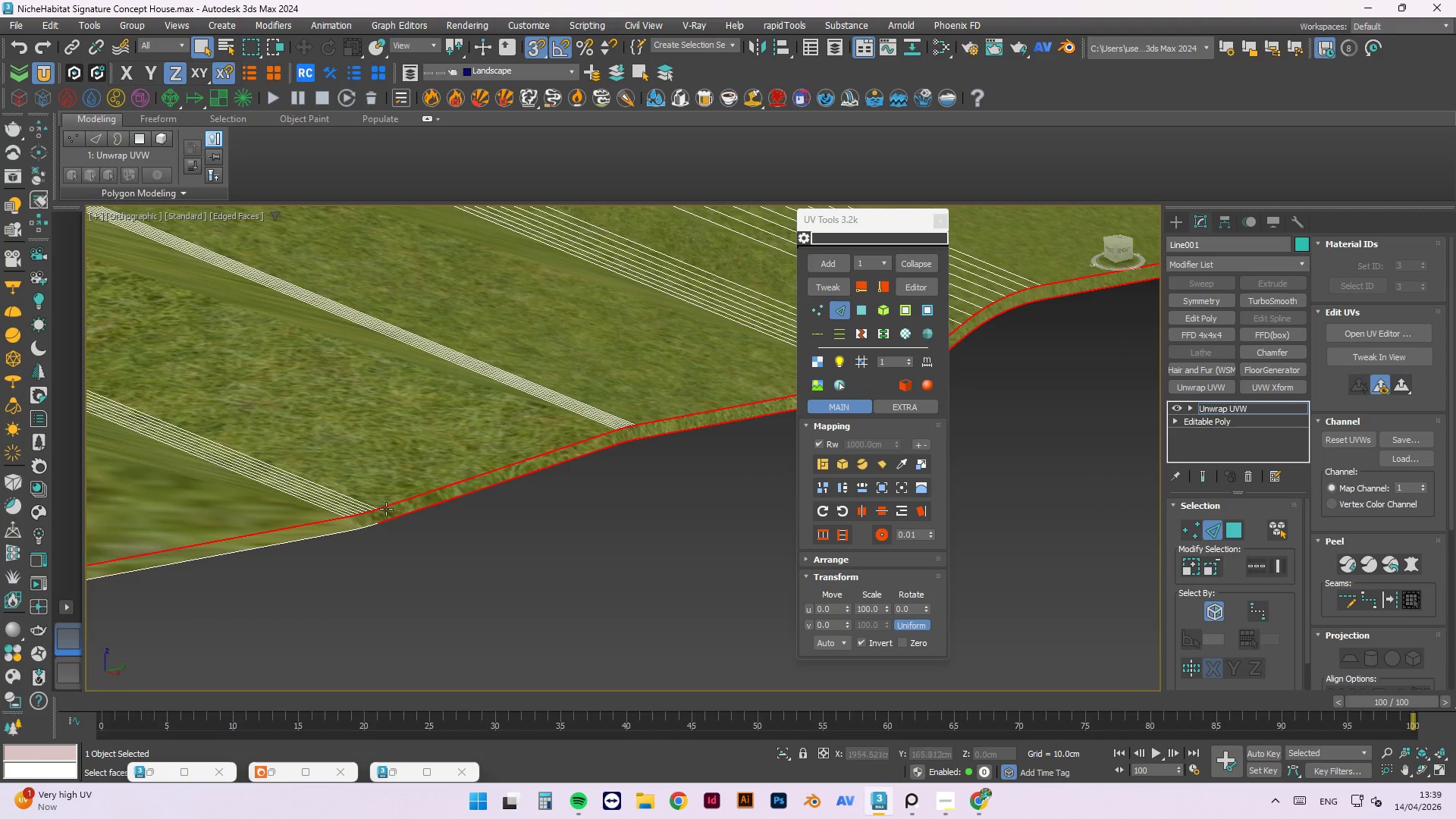 
hold_key(key=ControlLeft, duration=1.5)
 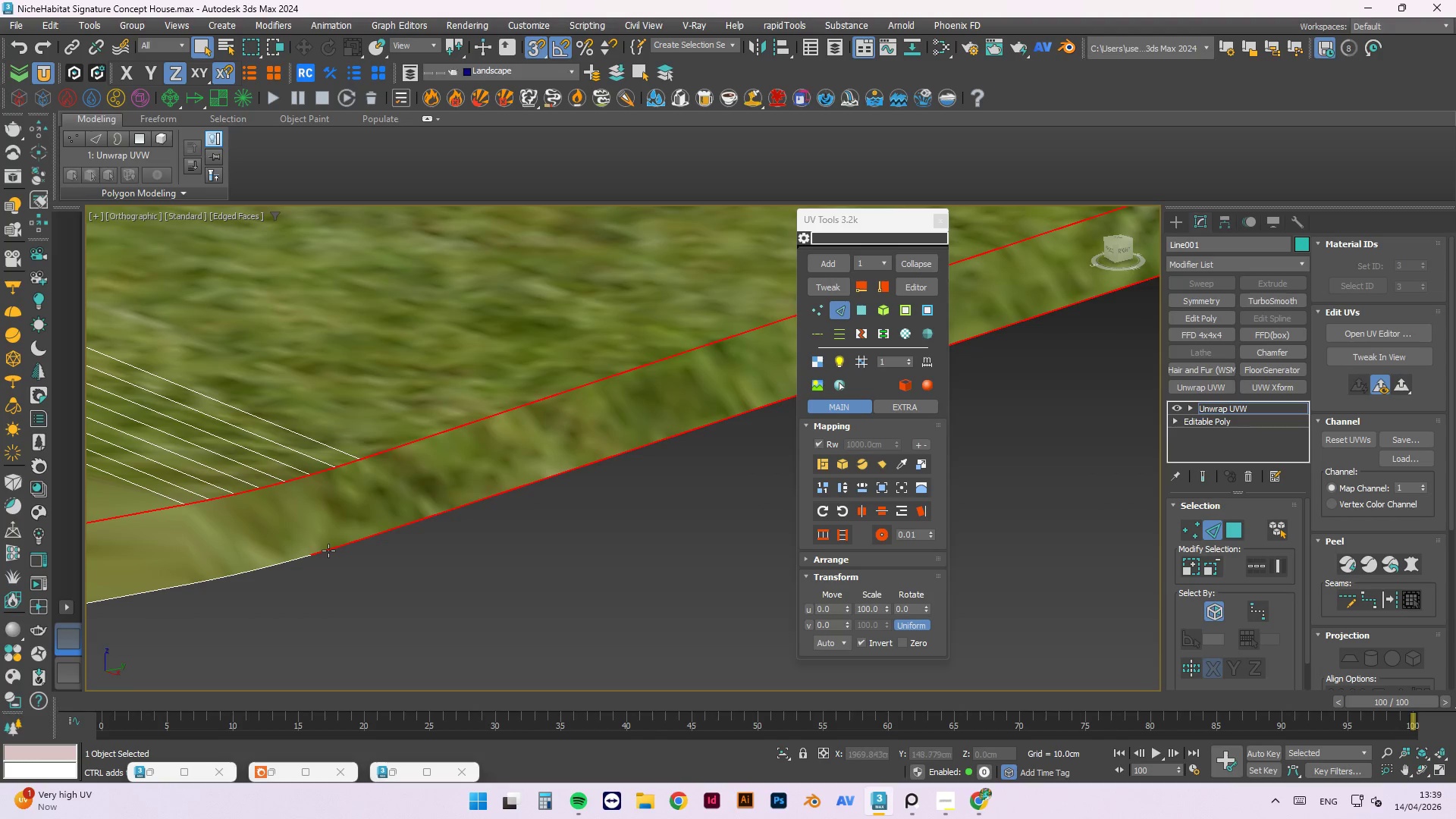 
scroll: coordinate [374, 532], scroll_direction: up, amount: 5.0
 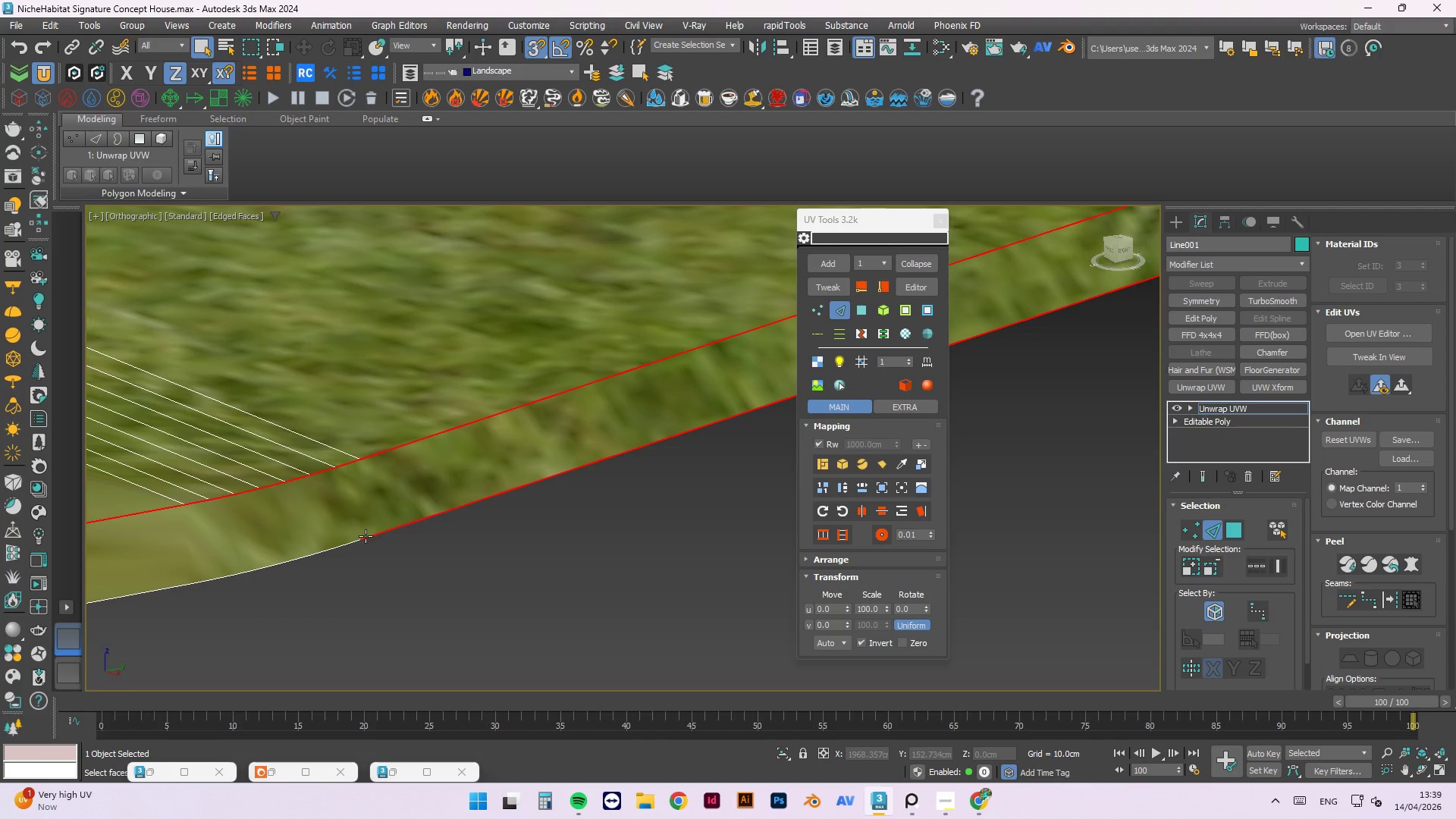 
left_click([350, 543])
 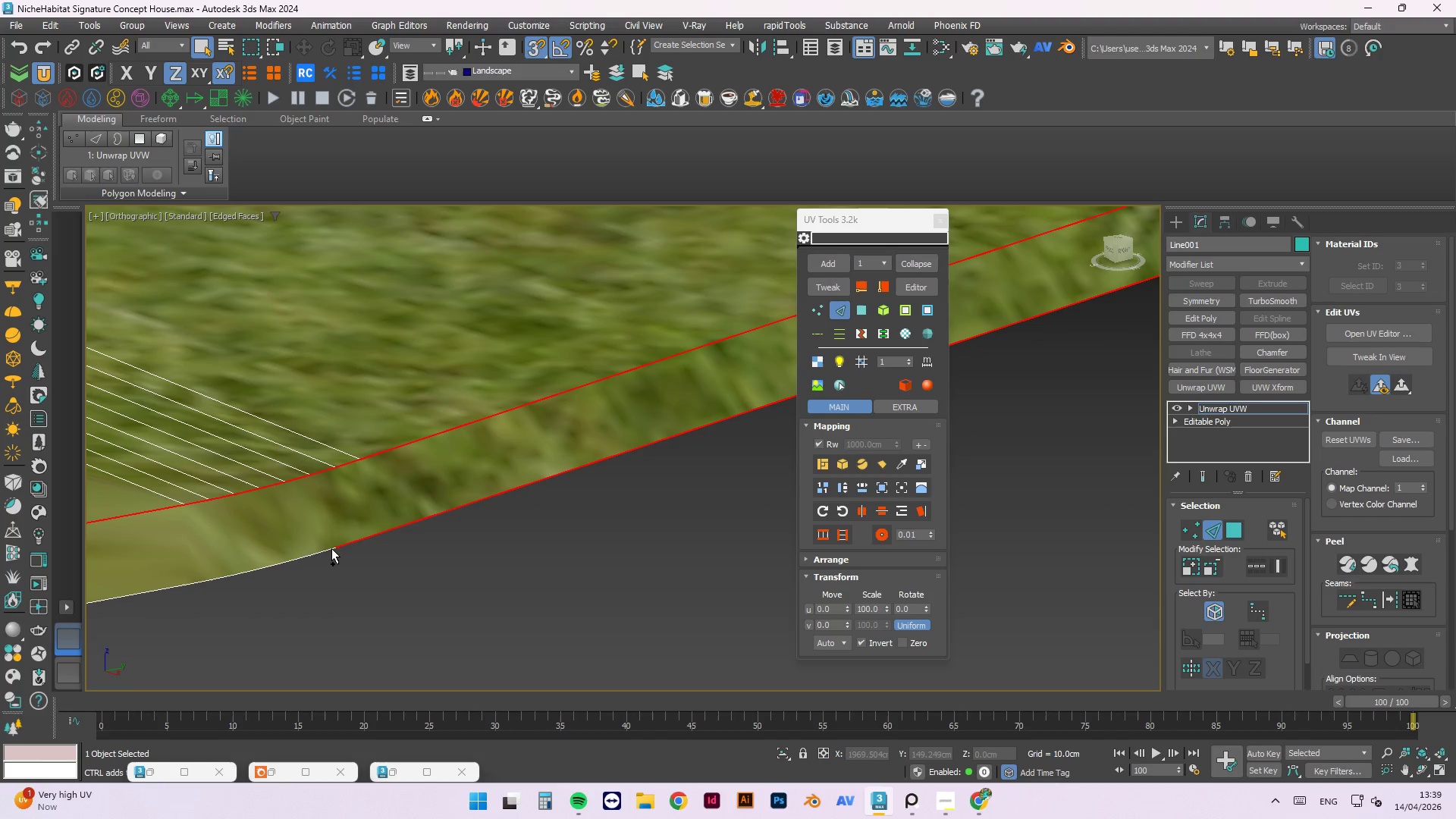 
hold_key(key=ControlLeft, duration=1.53)
left_click([329, 551])
 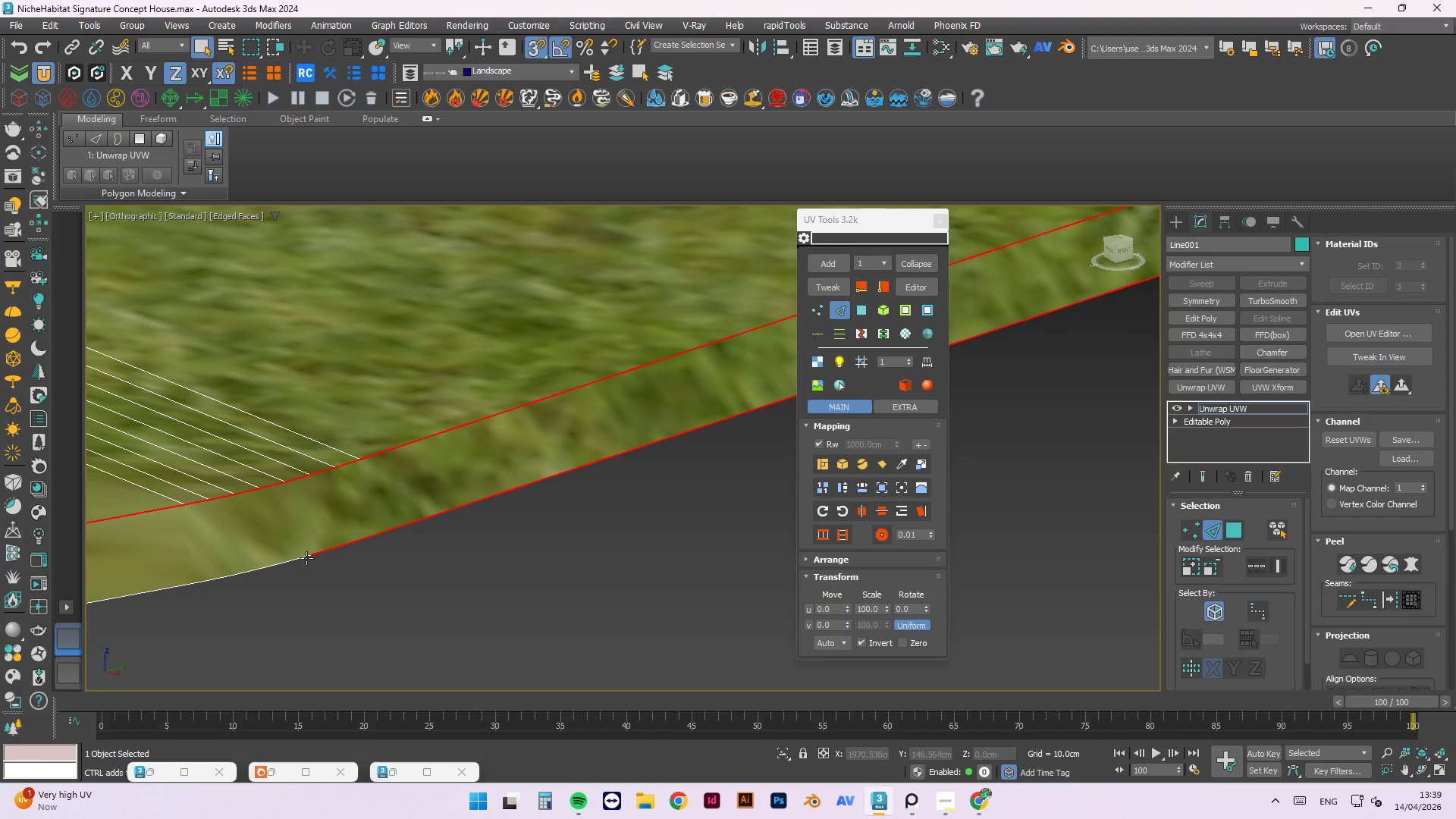 
left_click([306, 558])
 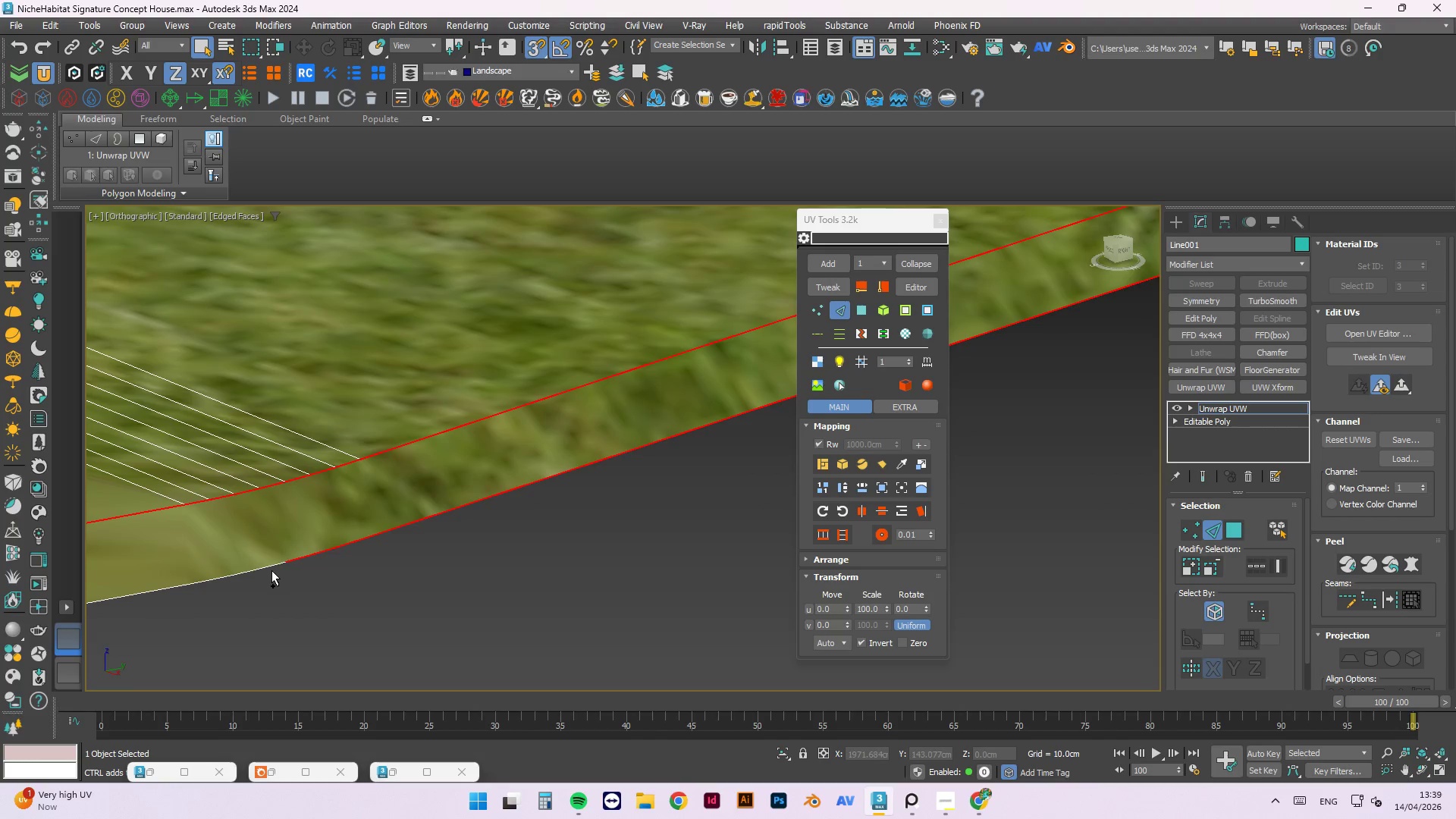 
hold_key(key=ControlLeft, duration=1.5)
left_click([270, 567])
 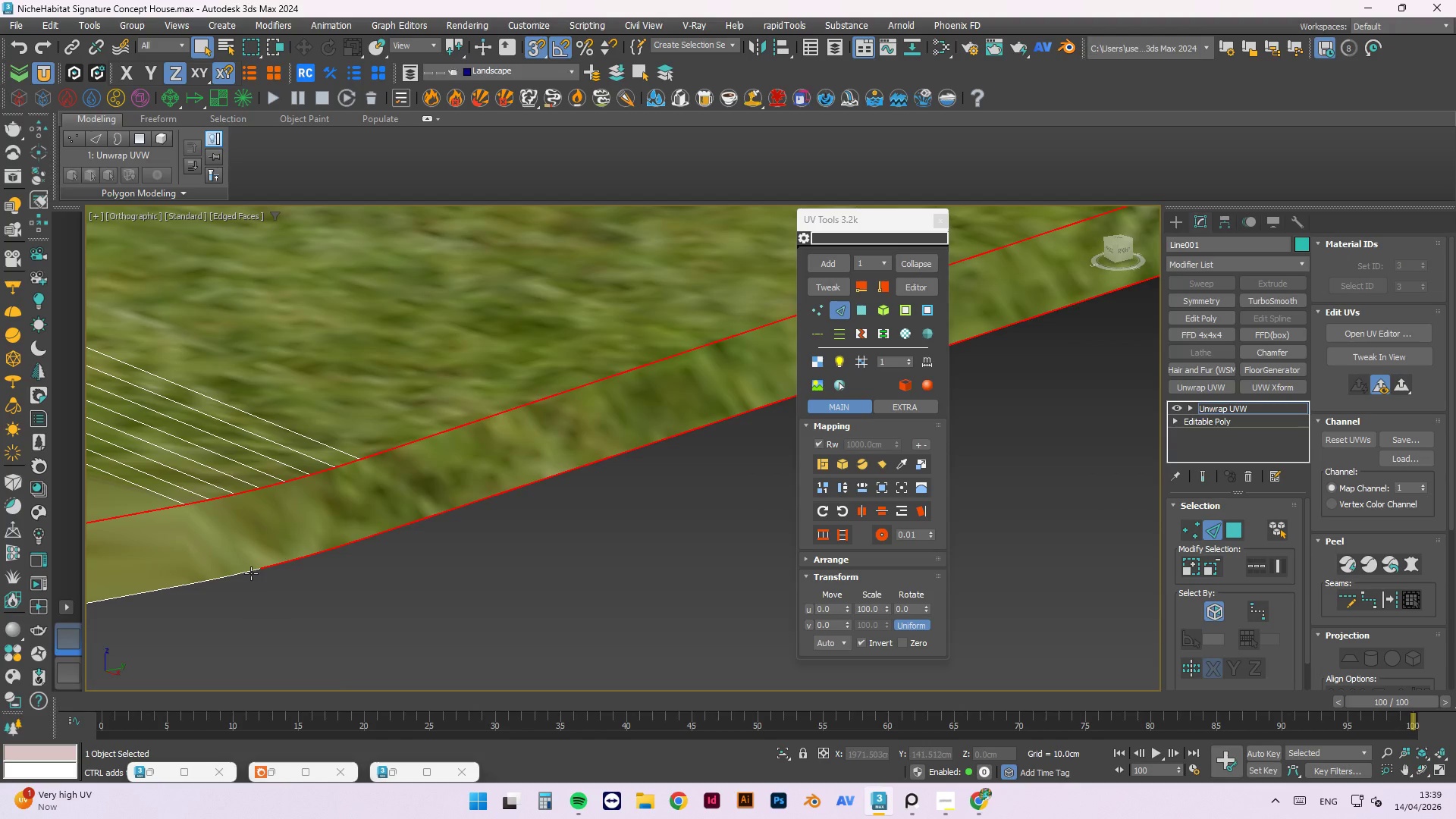 
left_click([251, 573])
 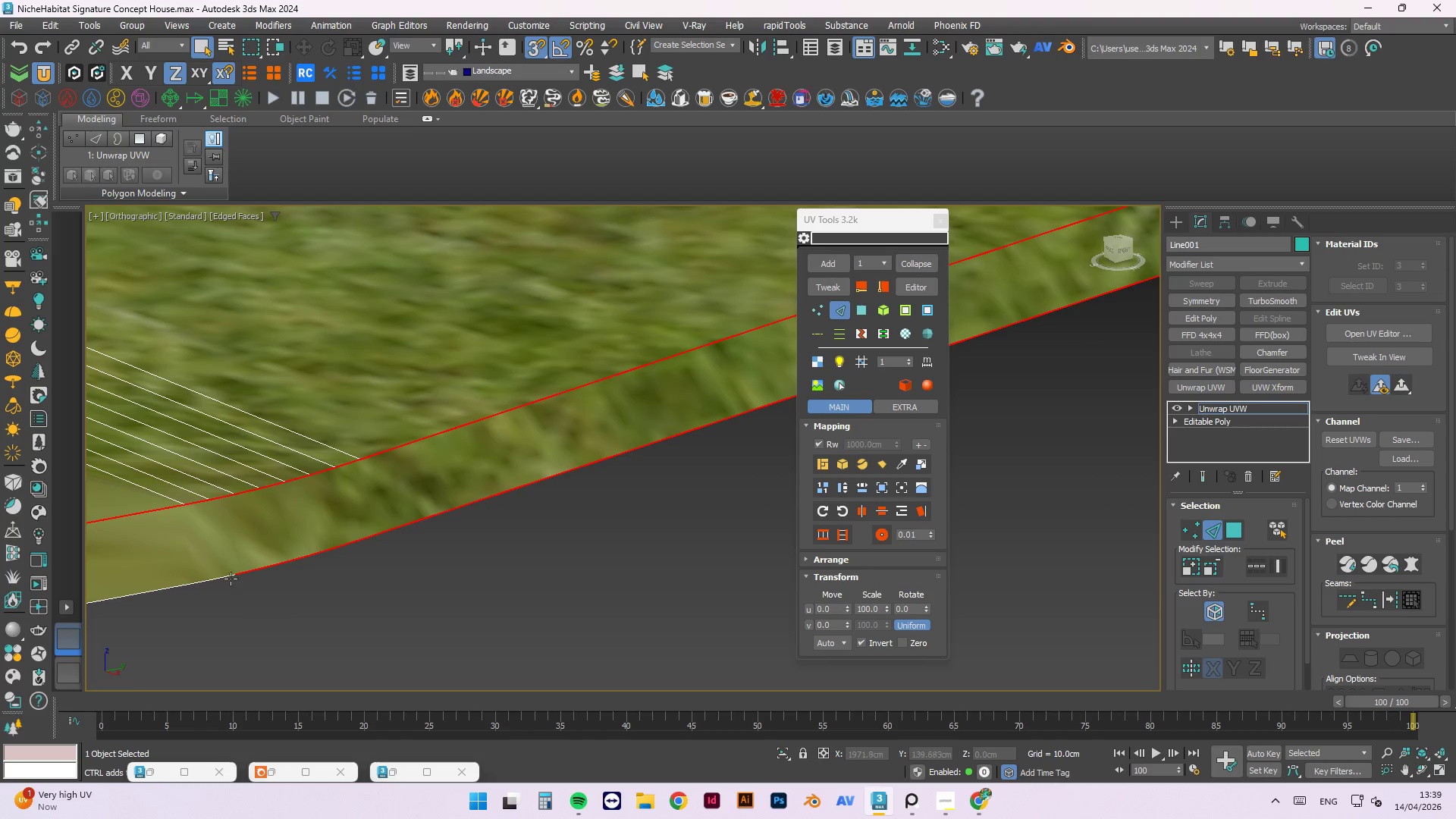 
hold_key(key=ControlLeft, duration=1.5)
left_click([225, 576])
 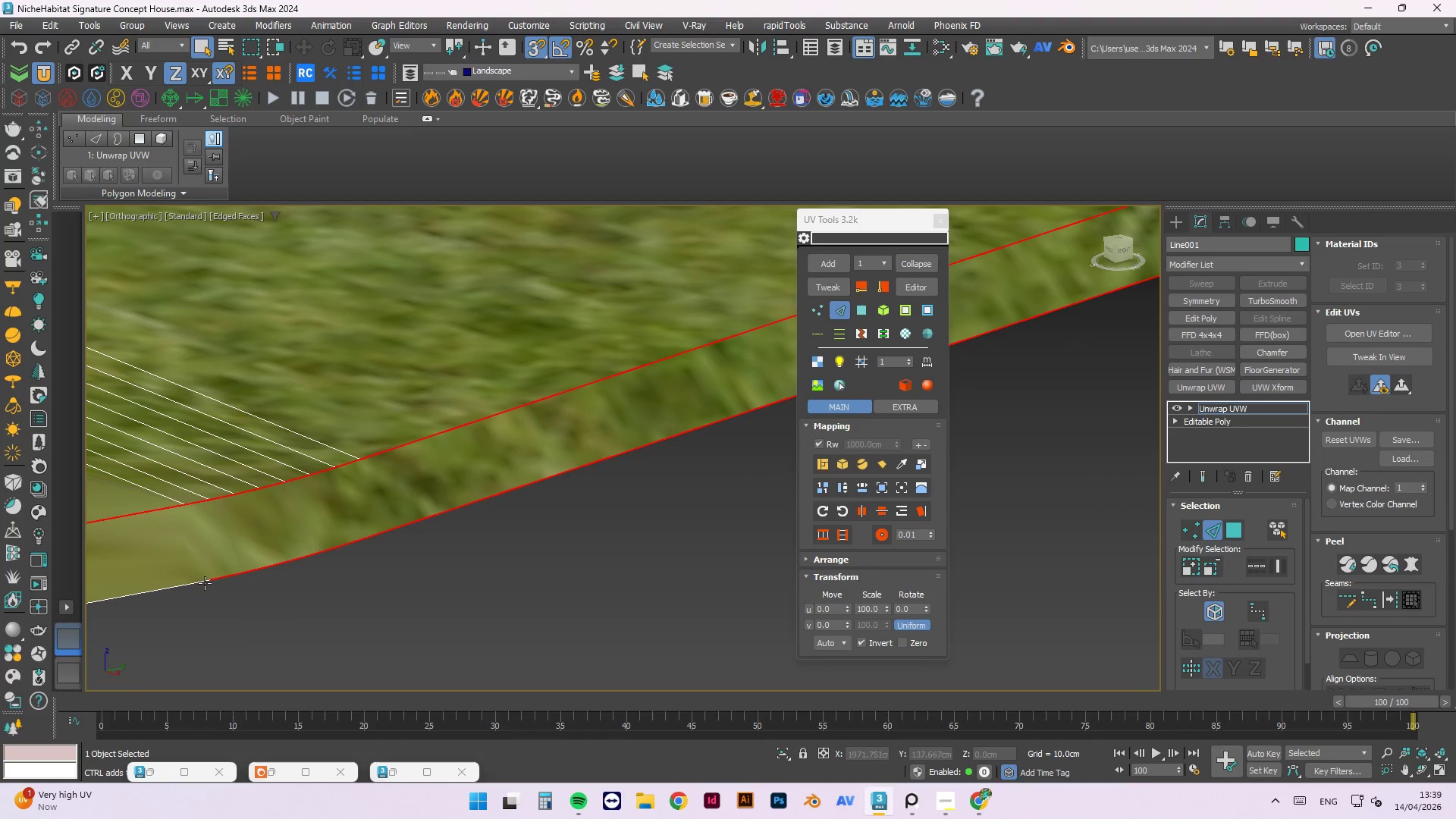 
left_click([204, 583])
 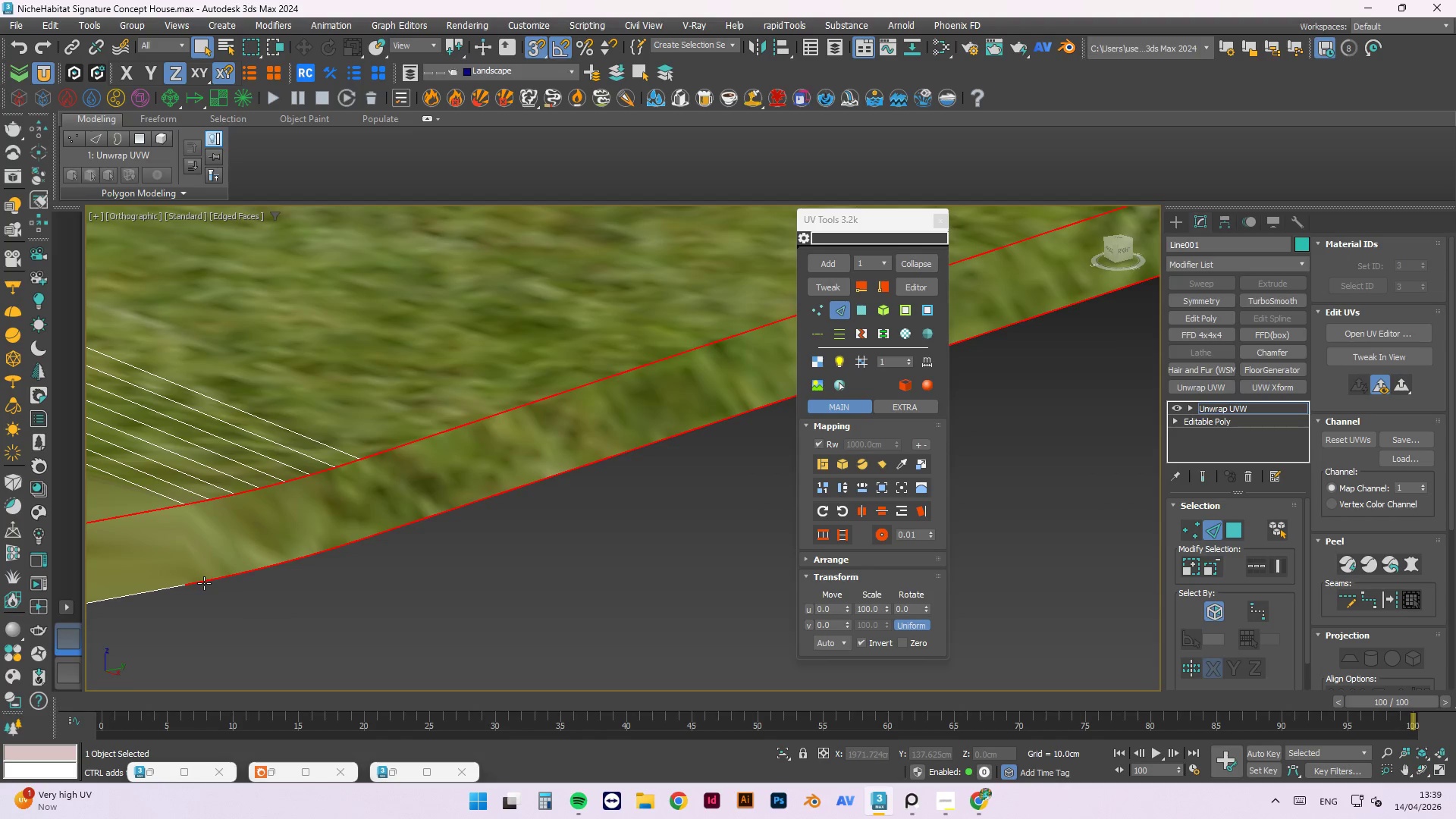 
hold_key(key=ControlLeft, duration=0.97)
left_click([180, 588])
 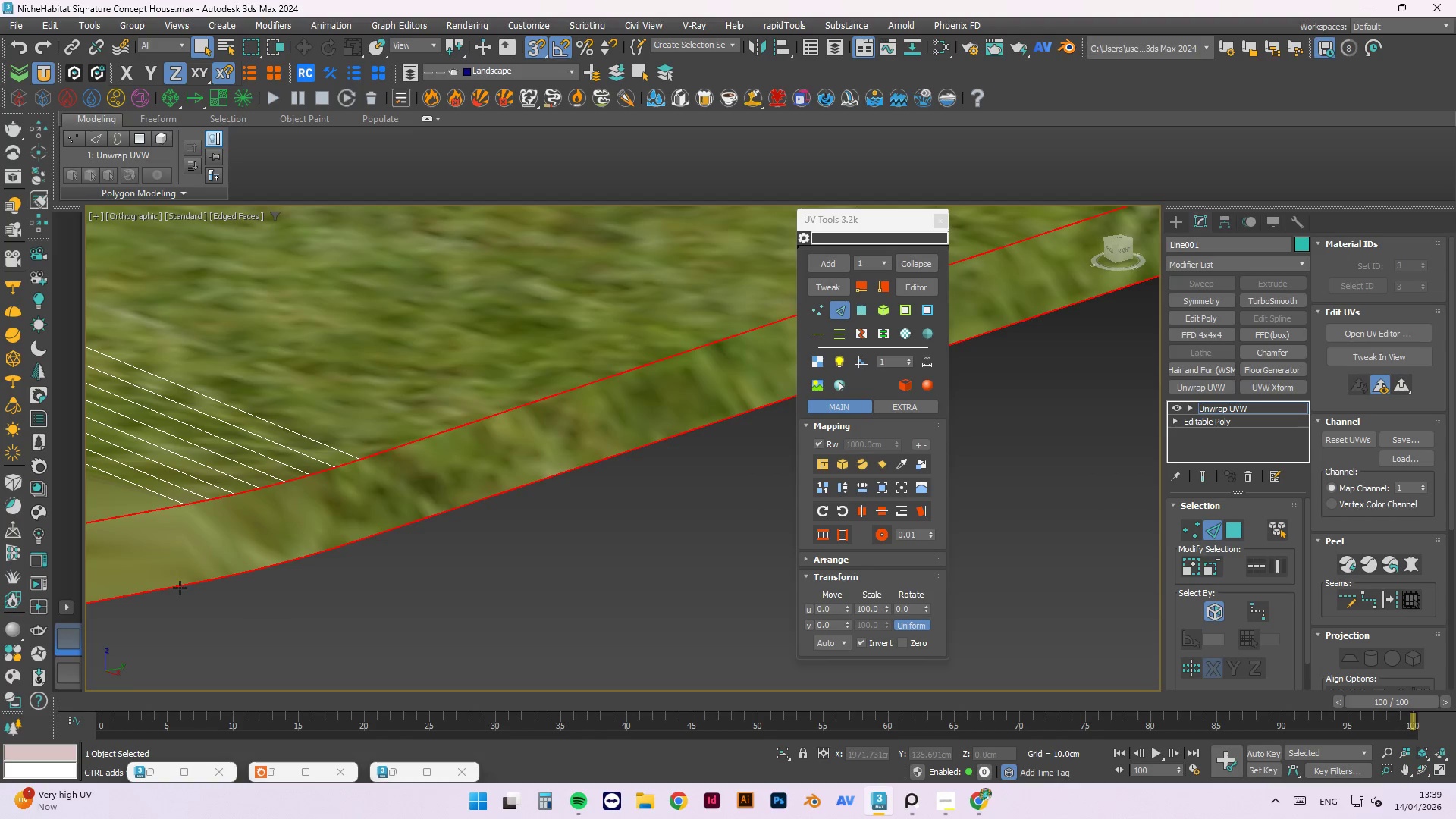 
scroll: coordinate [652, 474], scroll_direction: down, amount: 7.0
 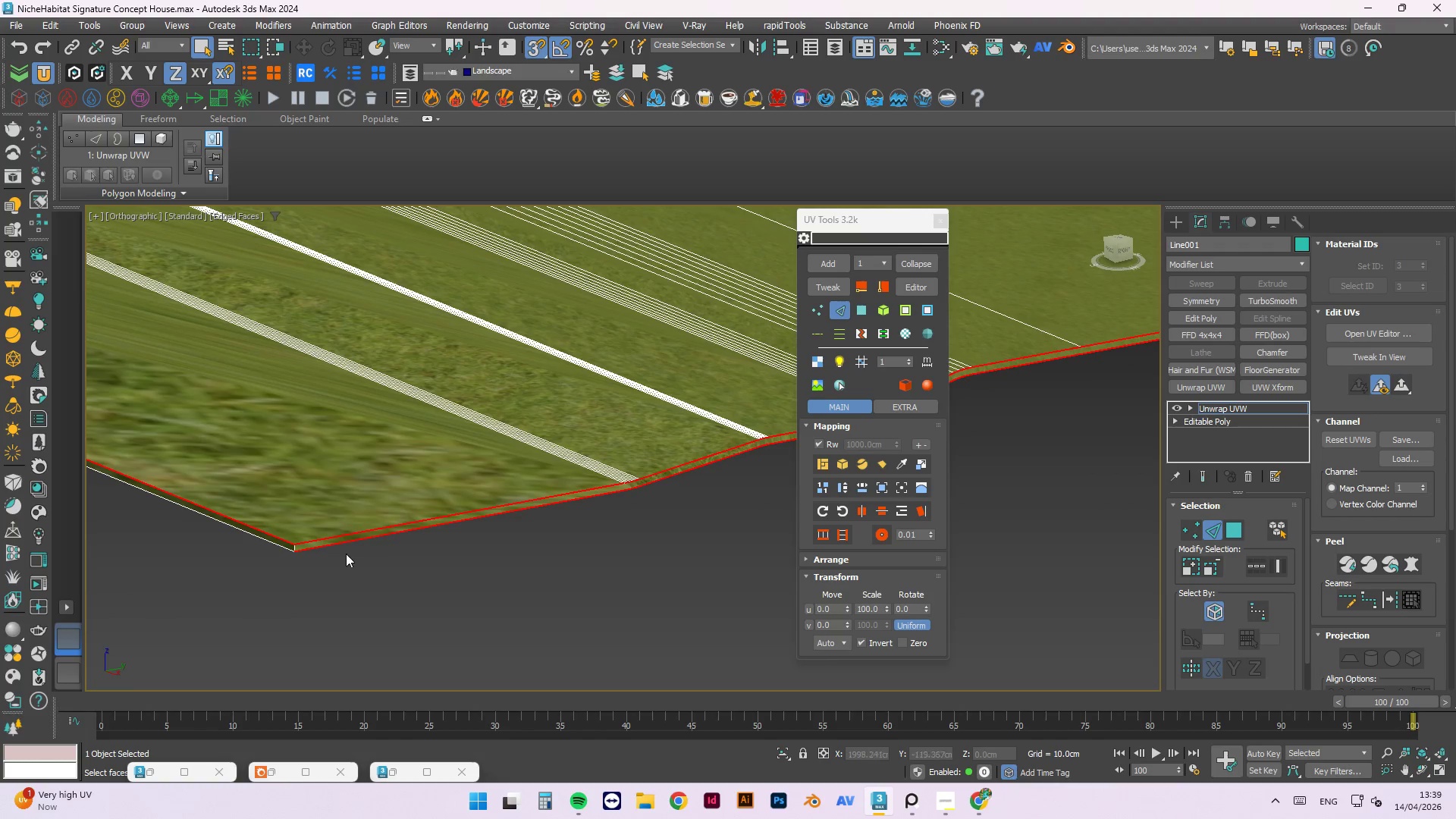 
hold_key(key=ControlLeft, duration=1.45)
left_click([292, 547])
 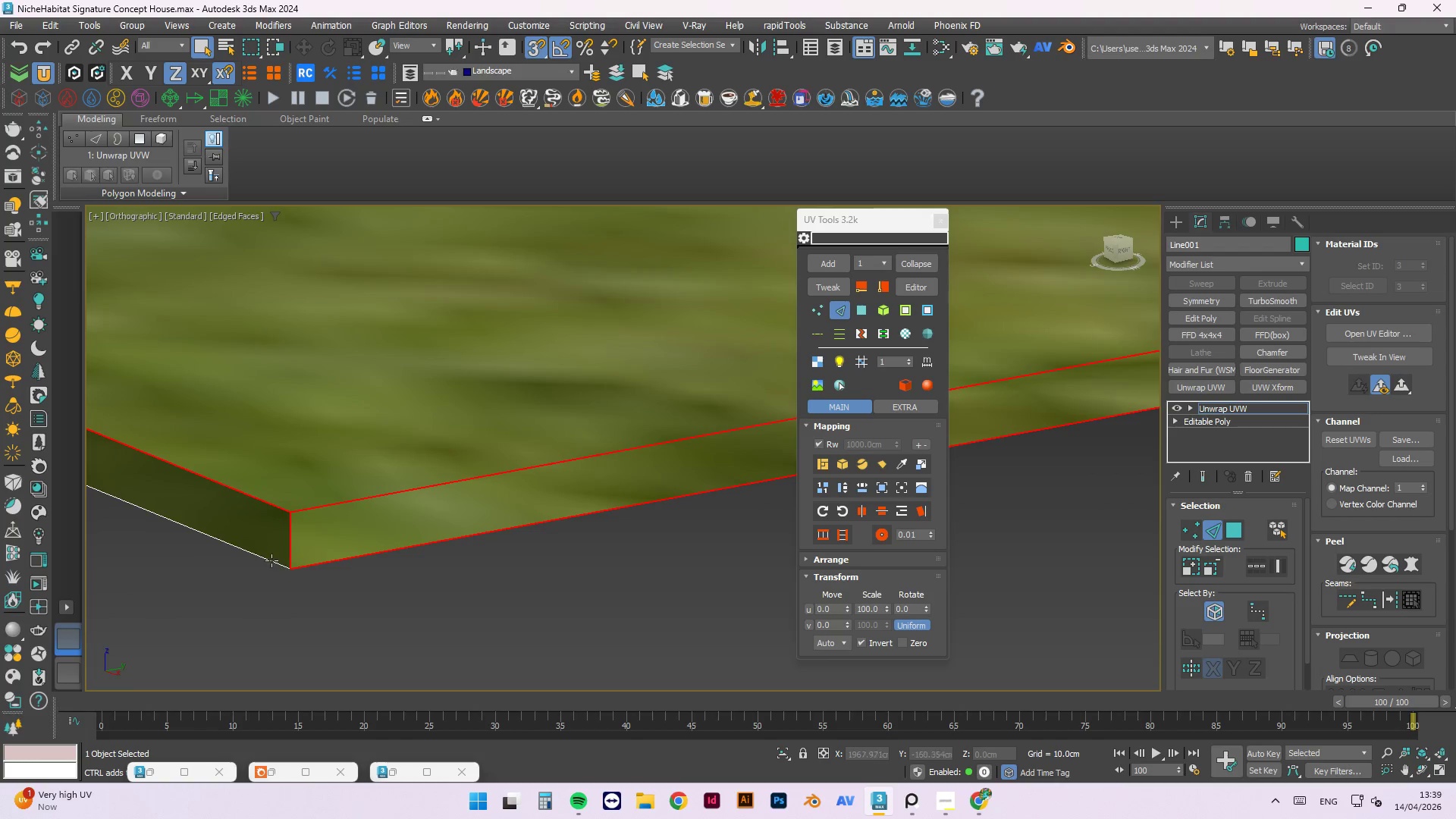 
scroll: coordinate [293, 548], scroll_direction: up, amount: 4.0
 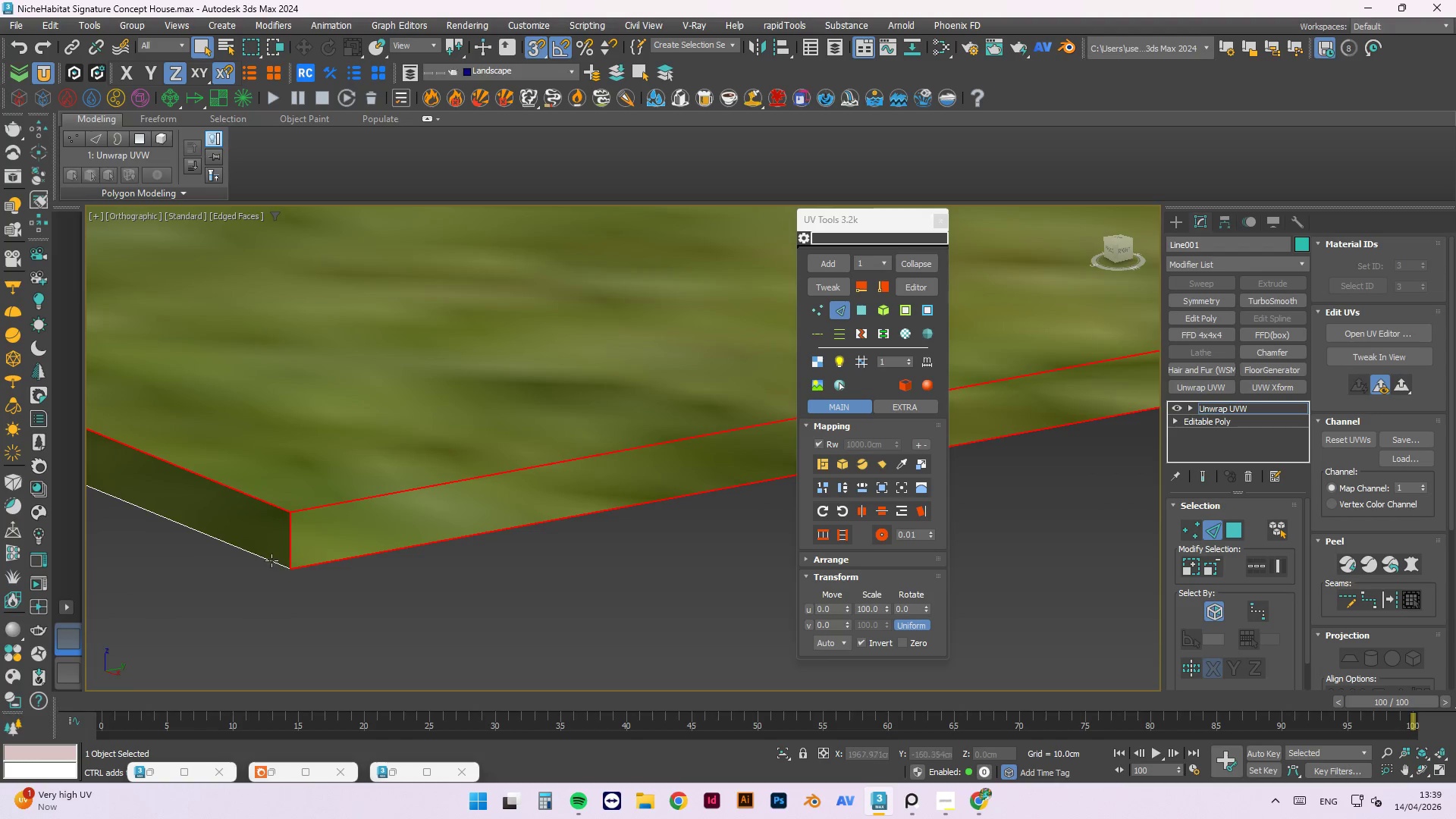 
double_click([271, 561])
 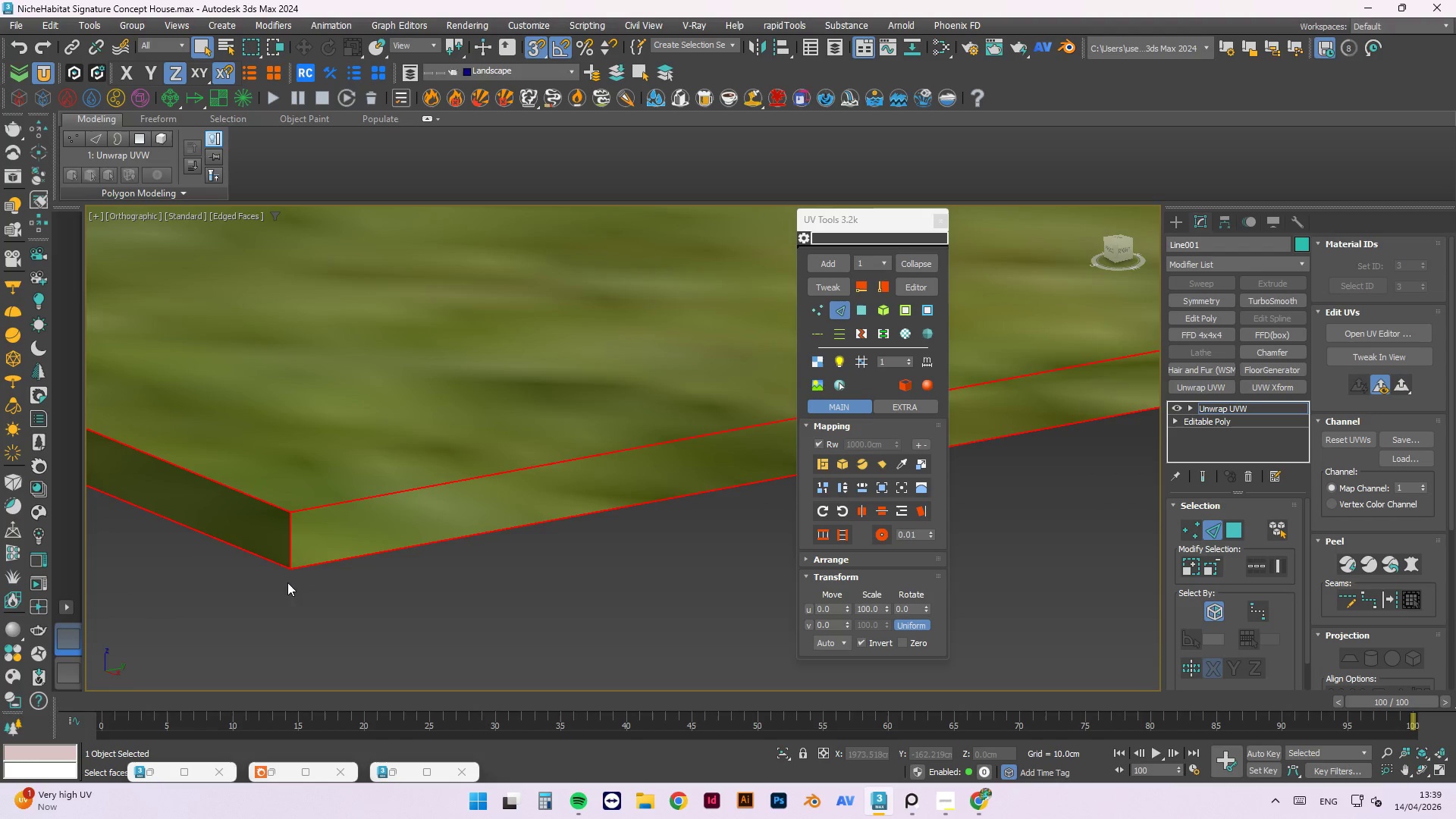 
scroll: coordinate [645, 496], scroll_direction: down, amount: 12.0
 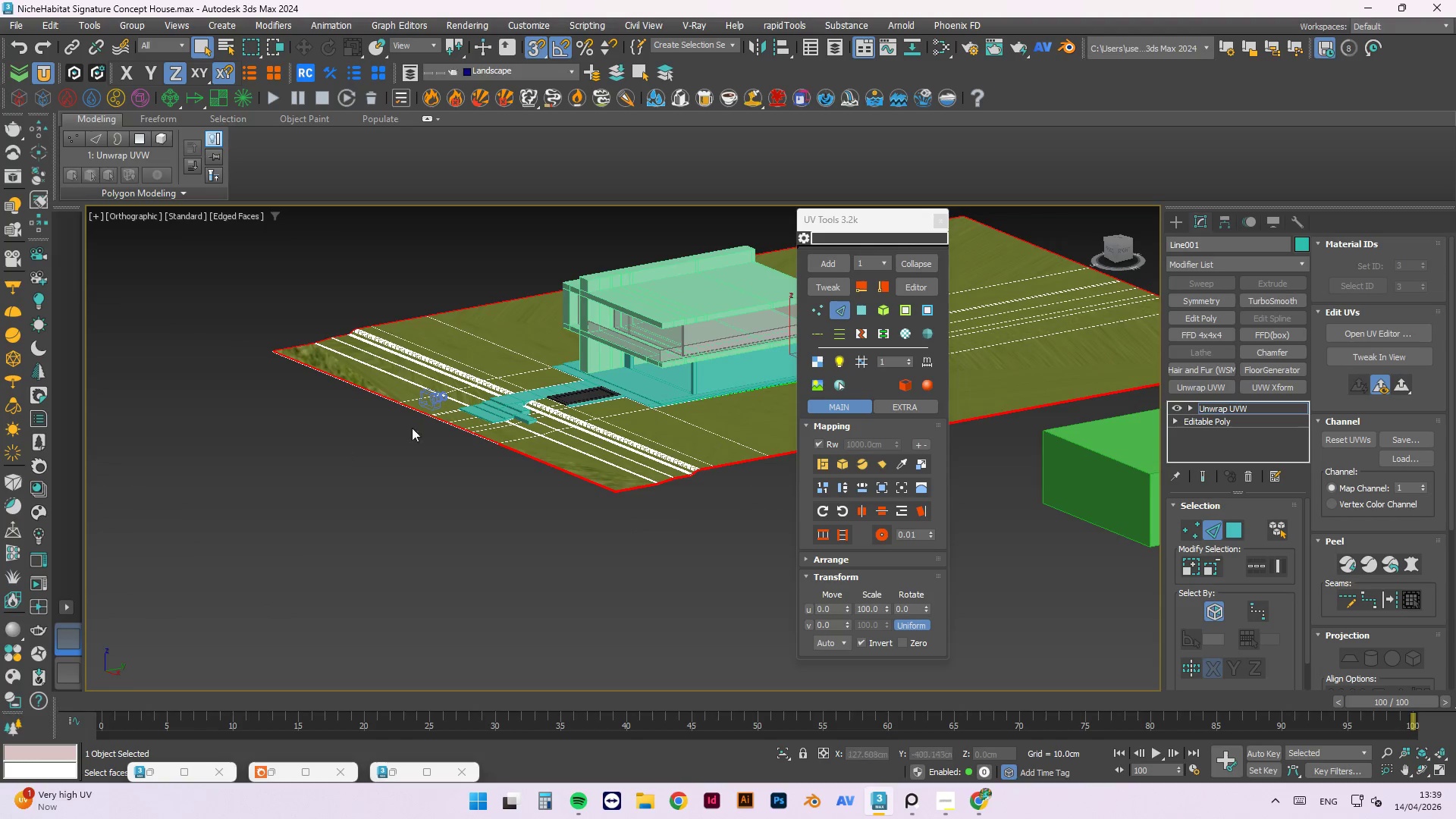 
hold_key(key=ControlLeft, duration=1.03)
 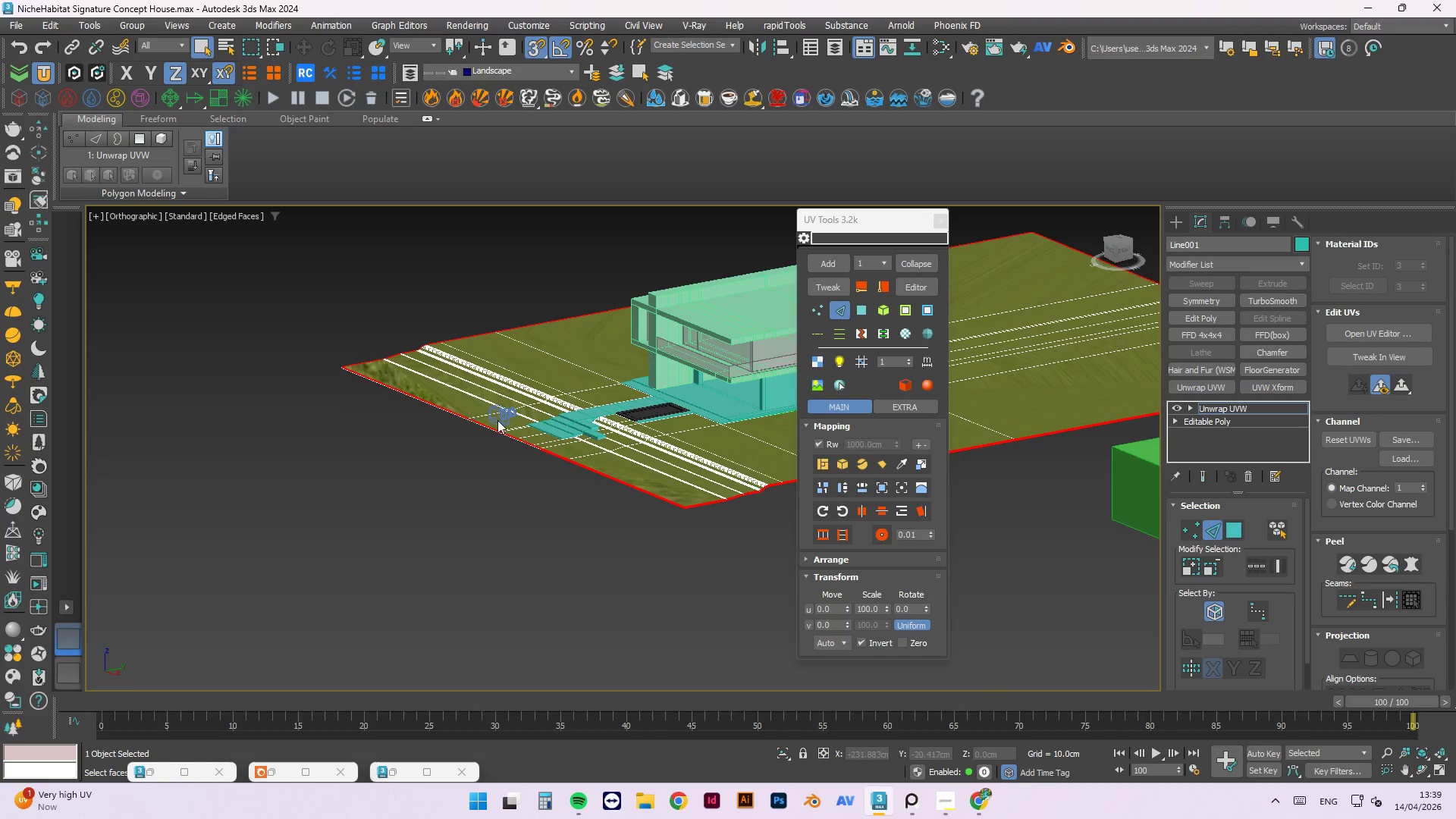 
scroll: coordinate [550, 429], scroll_direction: up, amount: 7.0
 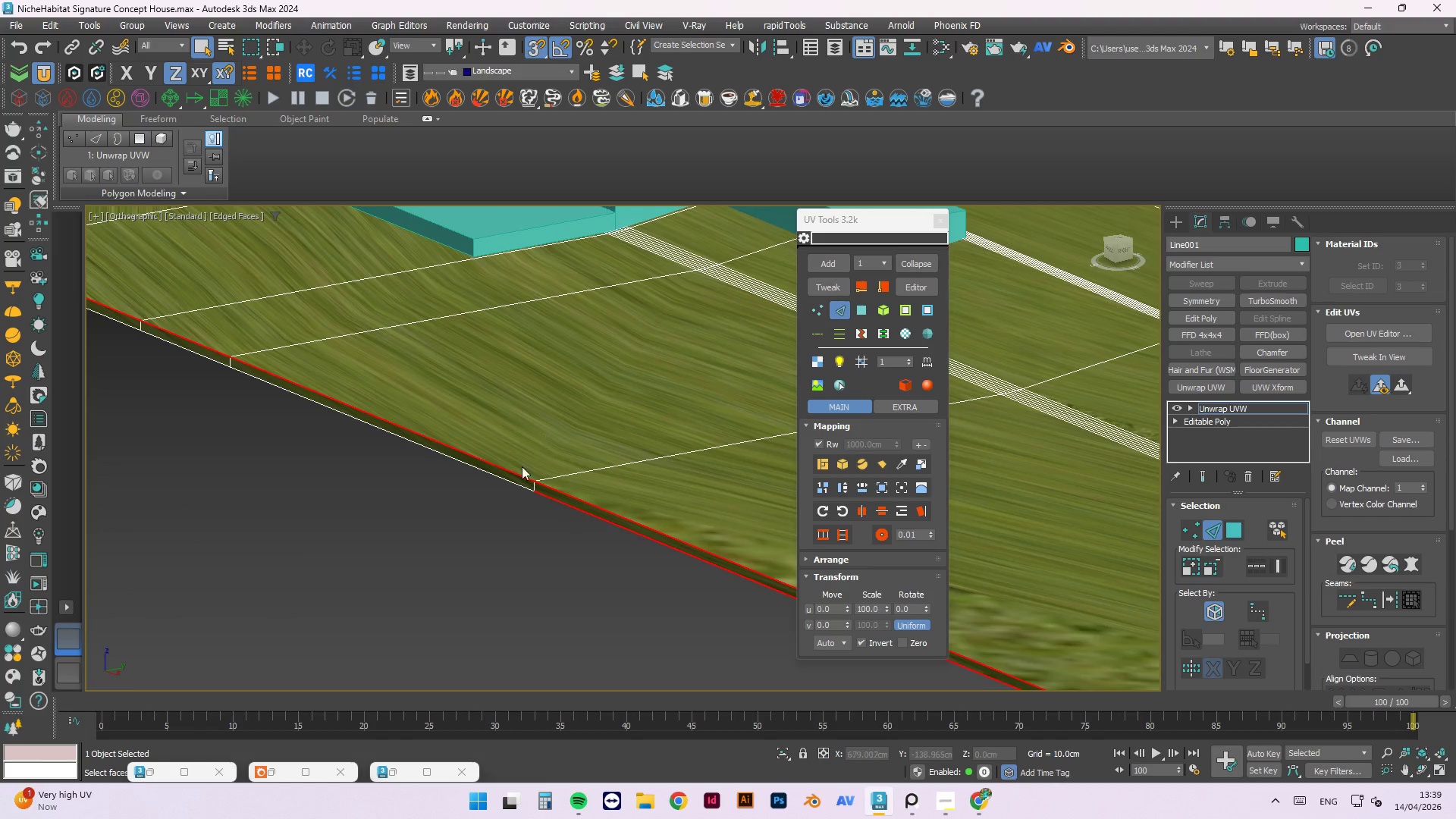 
left_click([514, 486])
 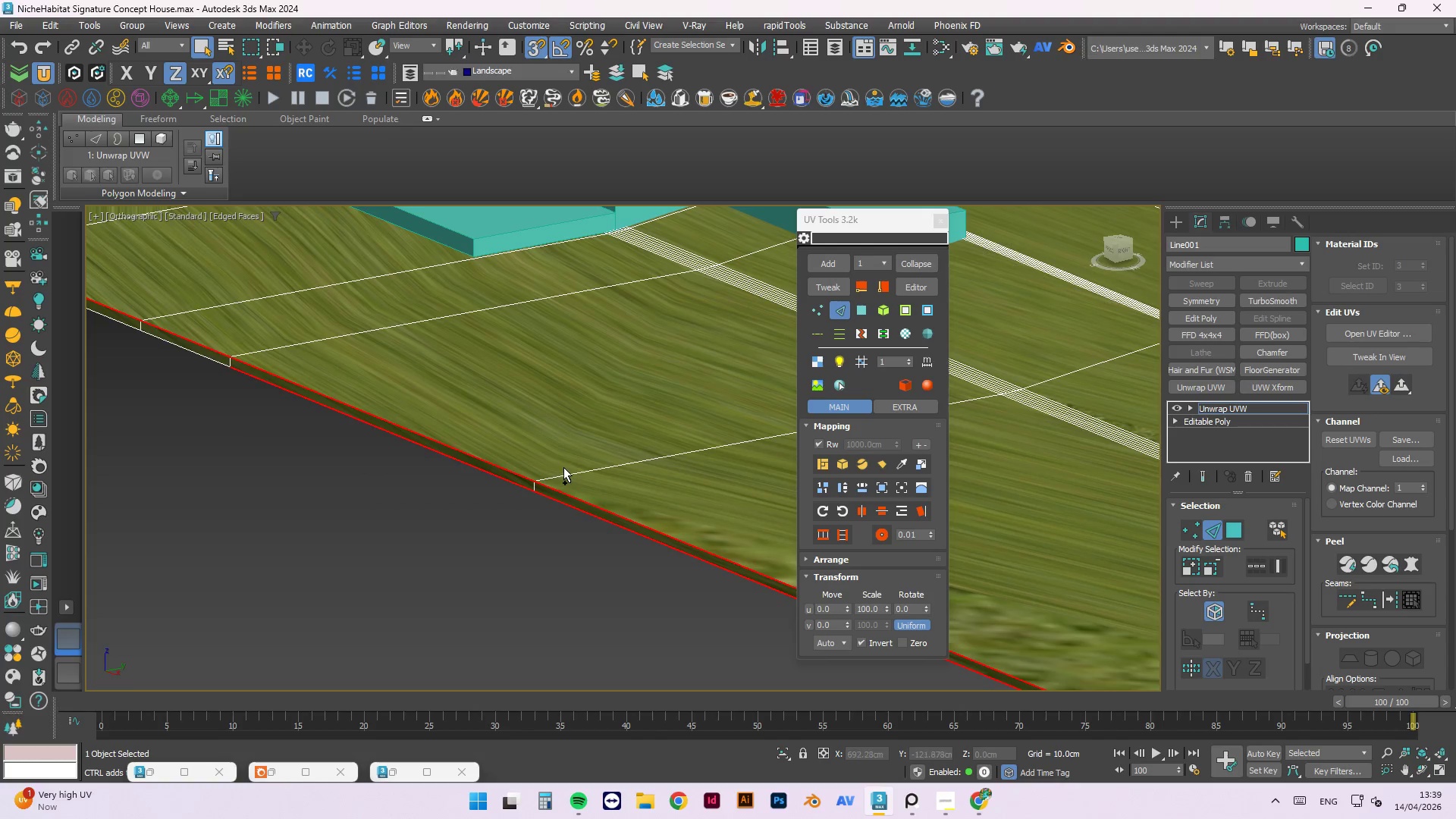 
scroll: coordinate [570, 457], scroll_direction: down, amount: 3.0
 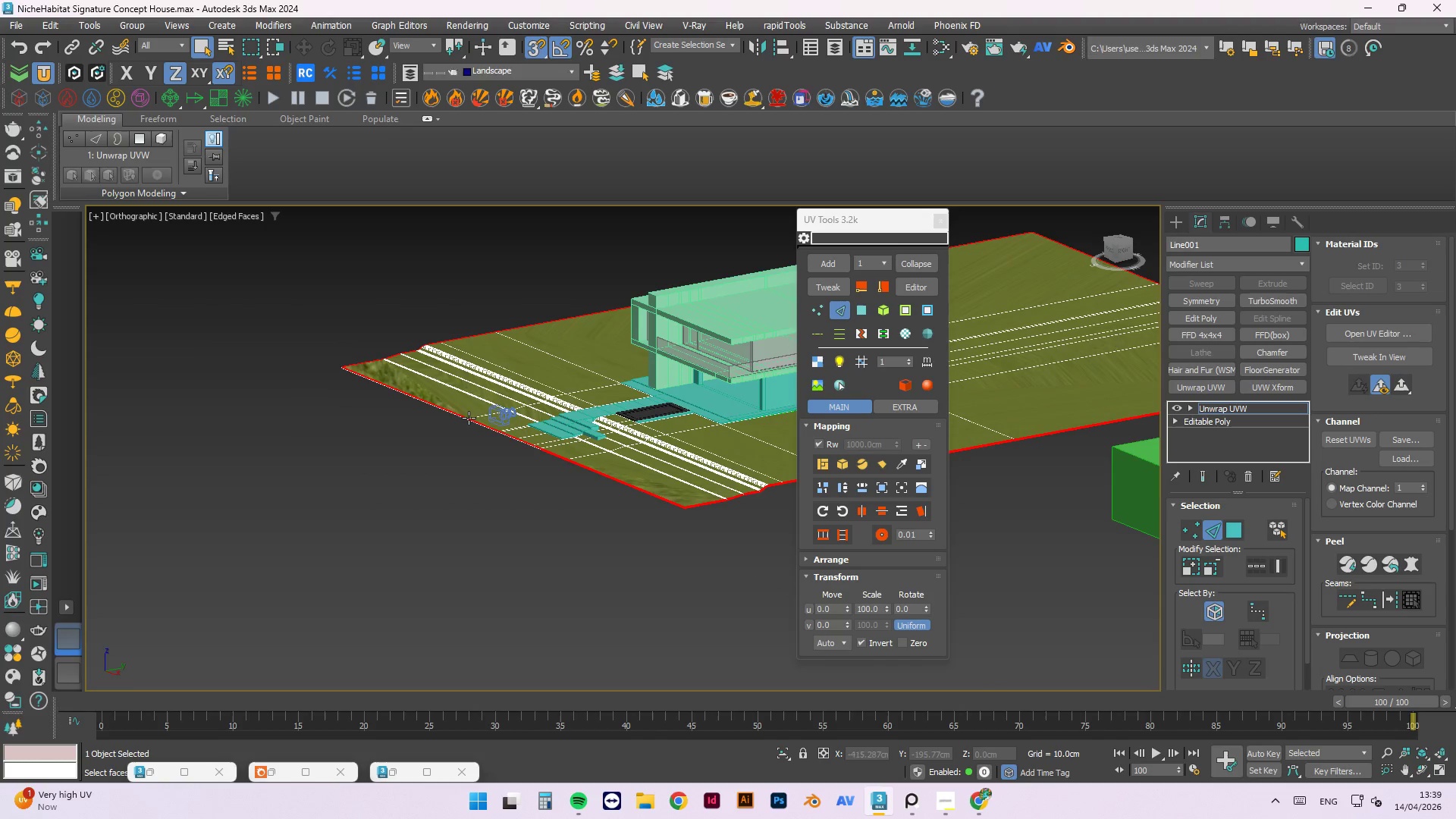 
scroll: coordinate [497, 418], scroll_direction: up, amount: 4.0
 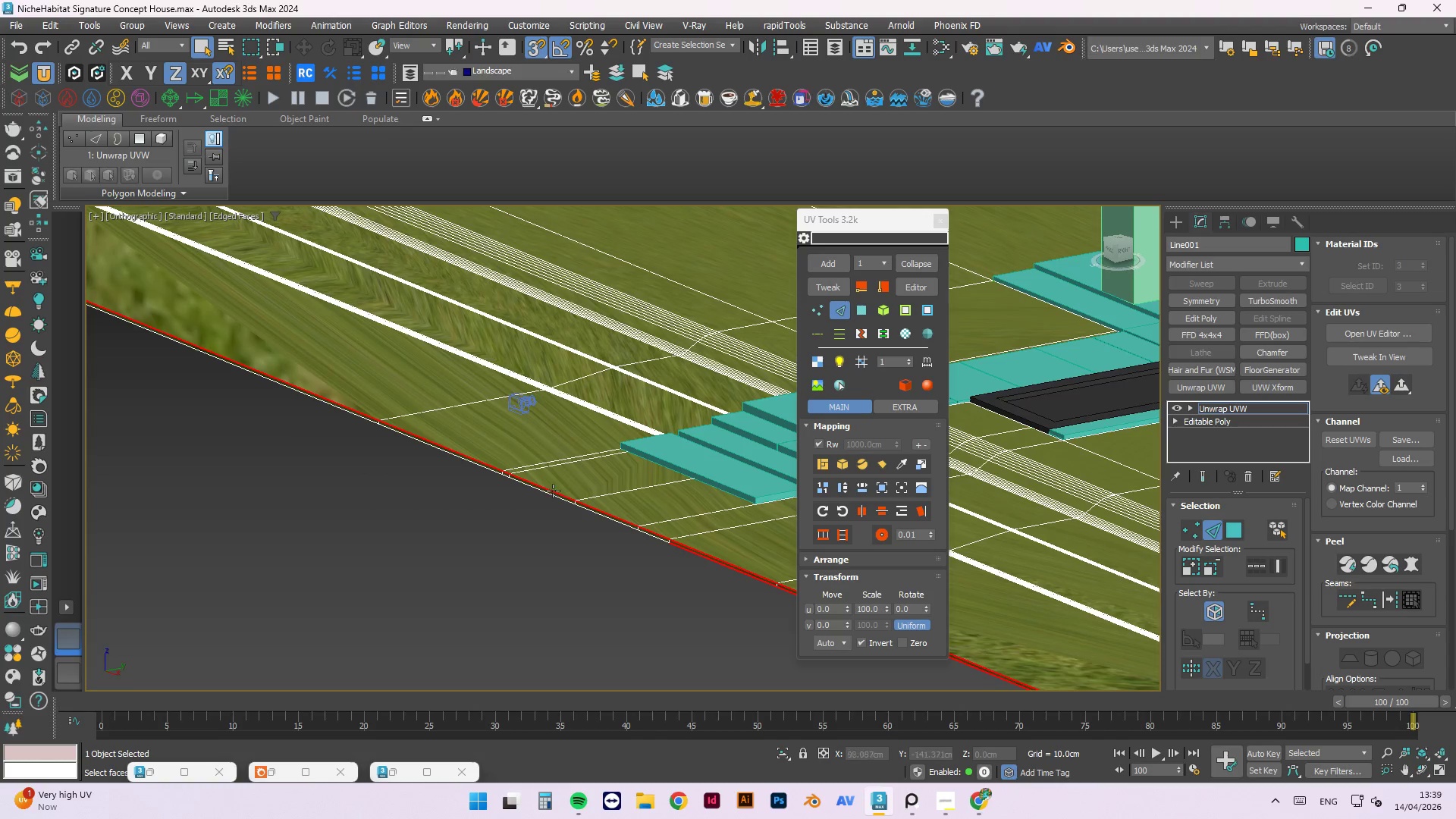 
hold_key(key=ControlLeft, duration=0.45)
 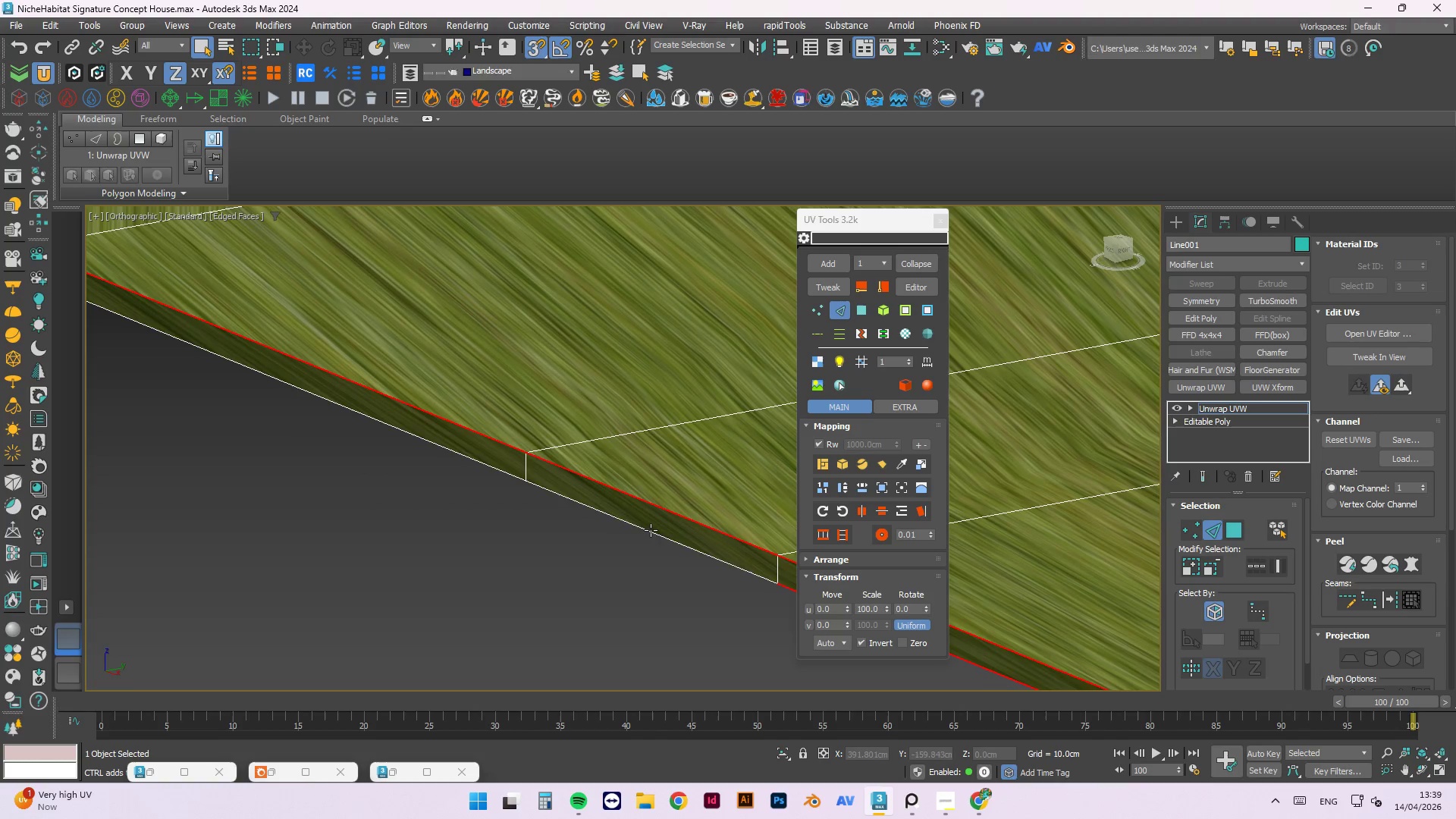 
hold_key(key=ControlLeft, duration=1.5)
 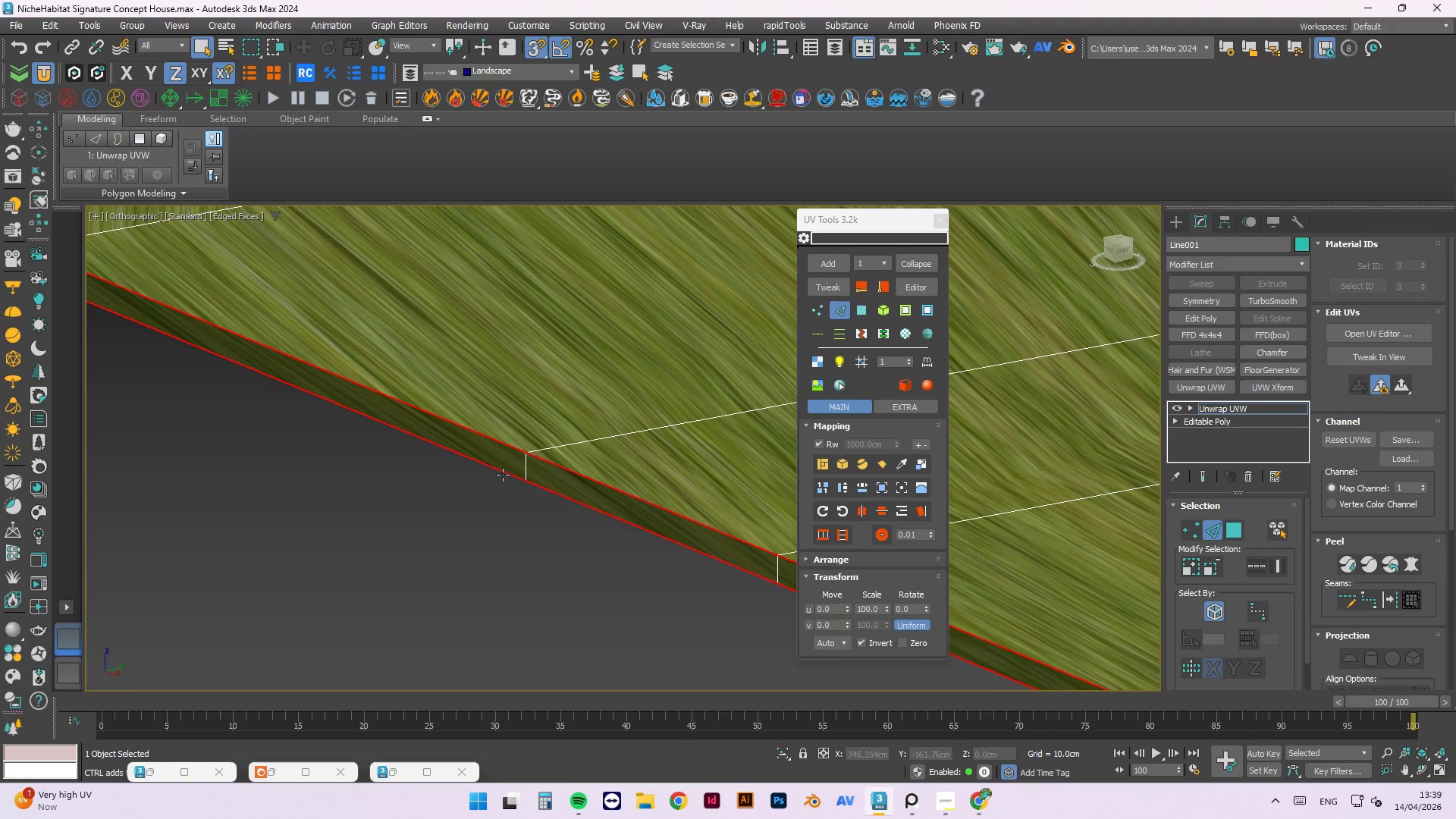 
scroll: coordinate [653, 537], scroll_direction: up, amount: 2.0
 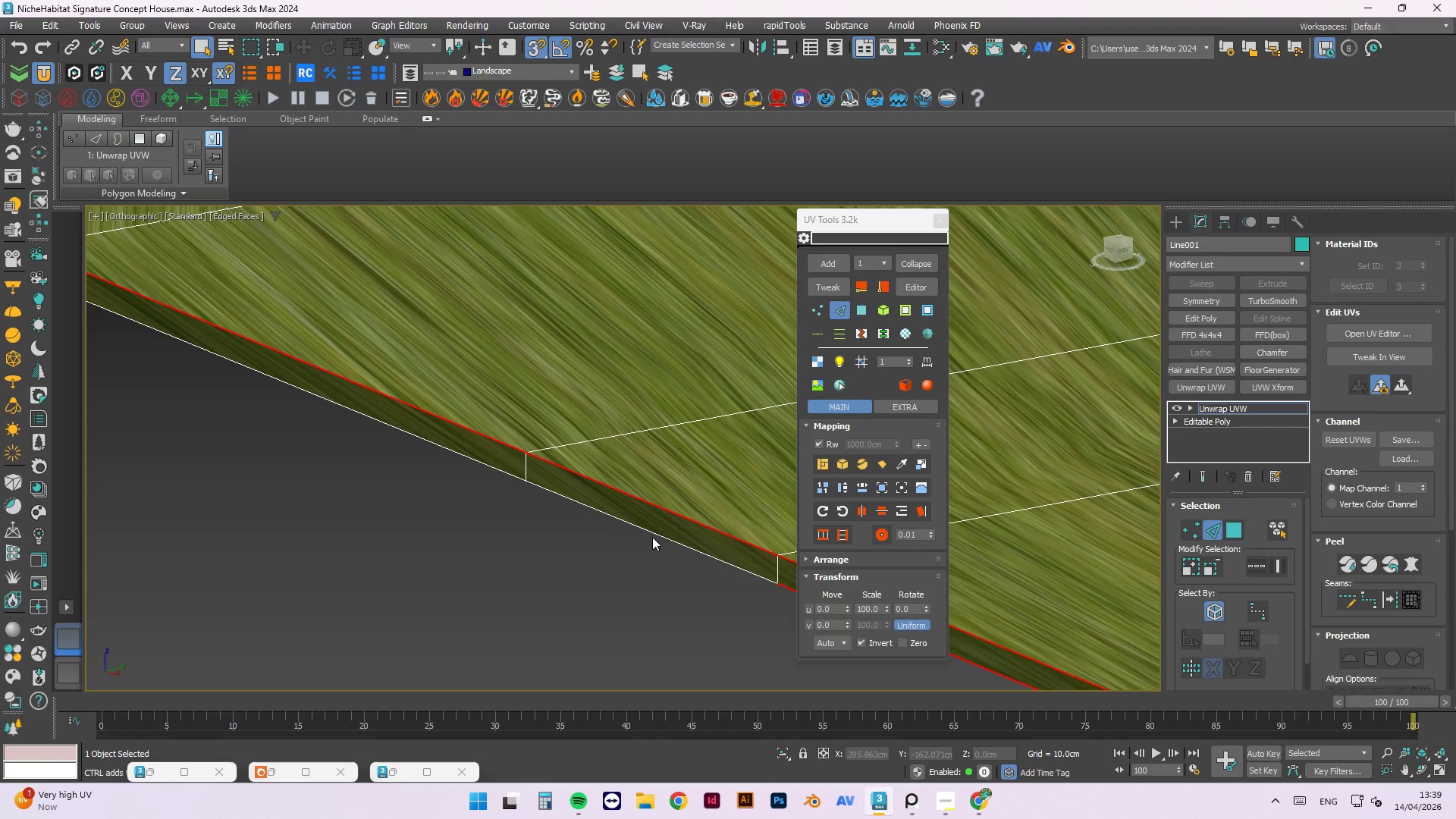 
left_click([651, 530])
 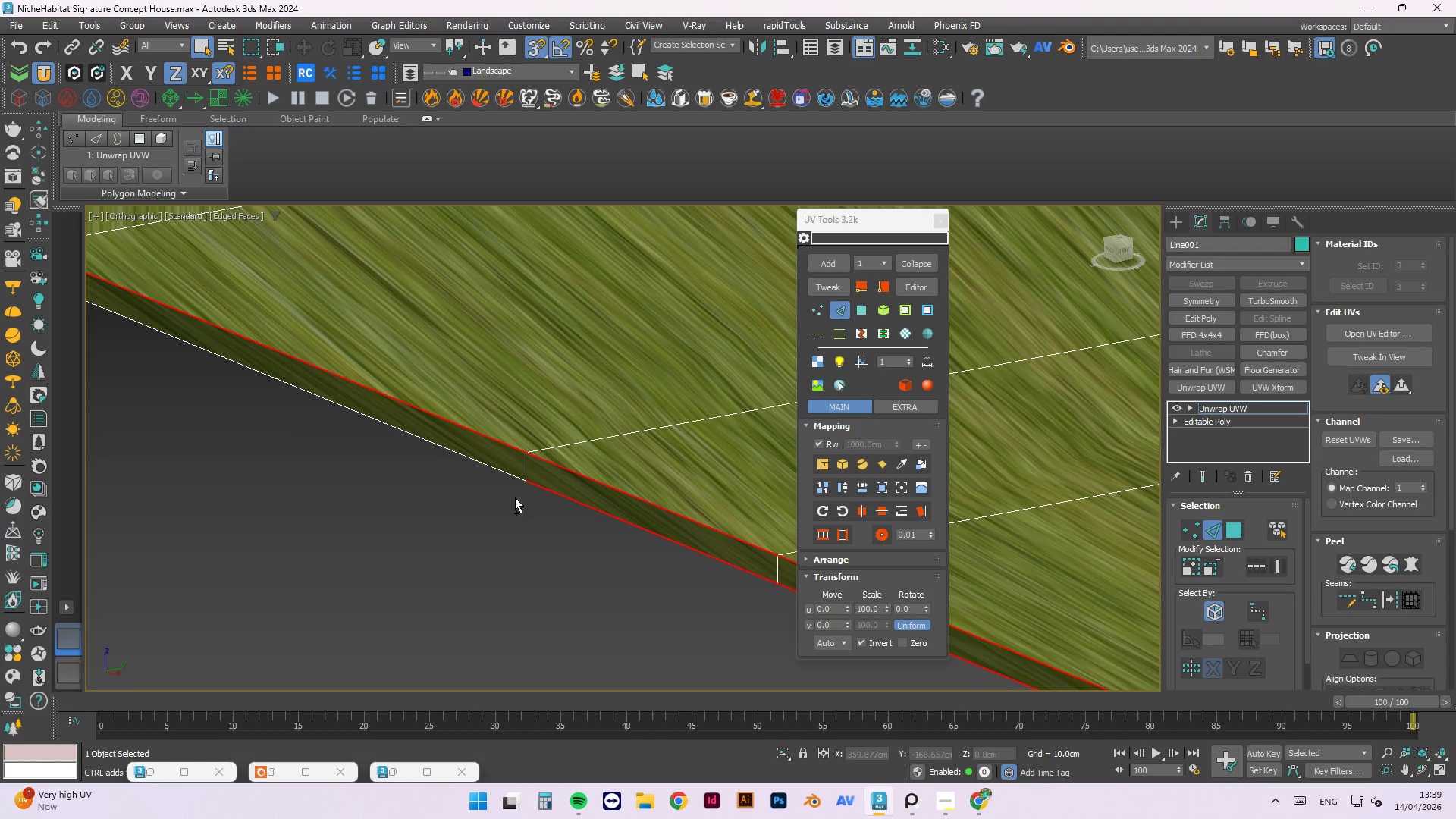 
left_click([504, 486])
 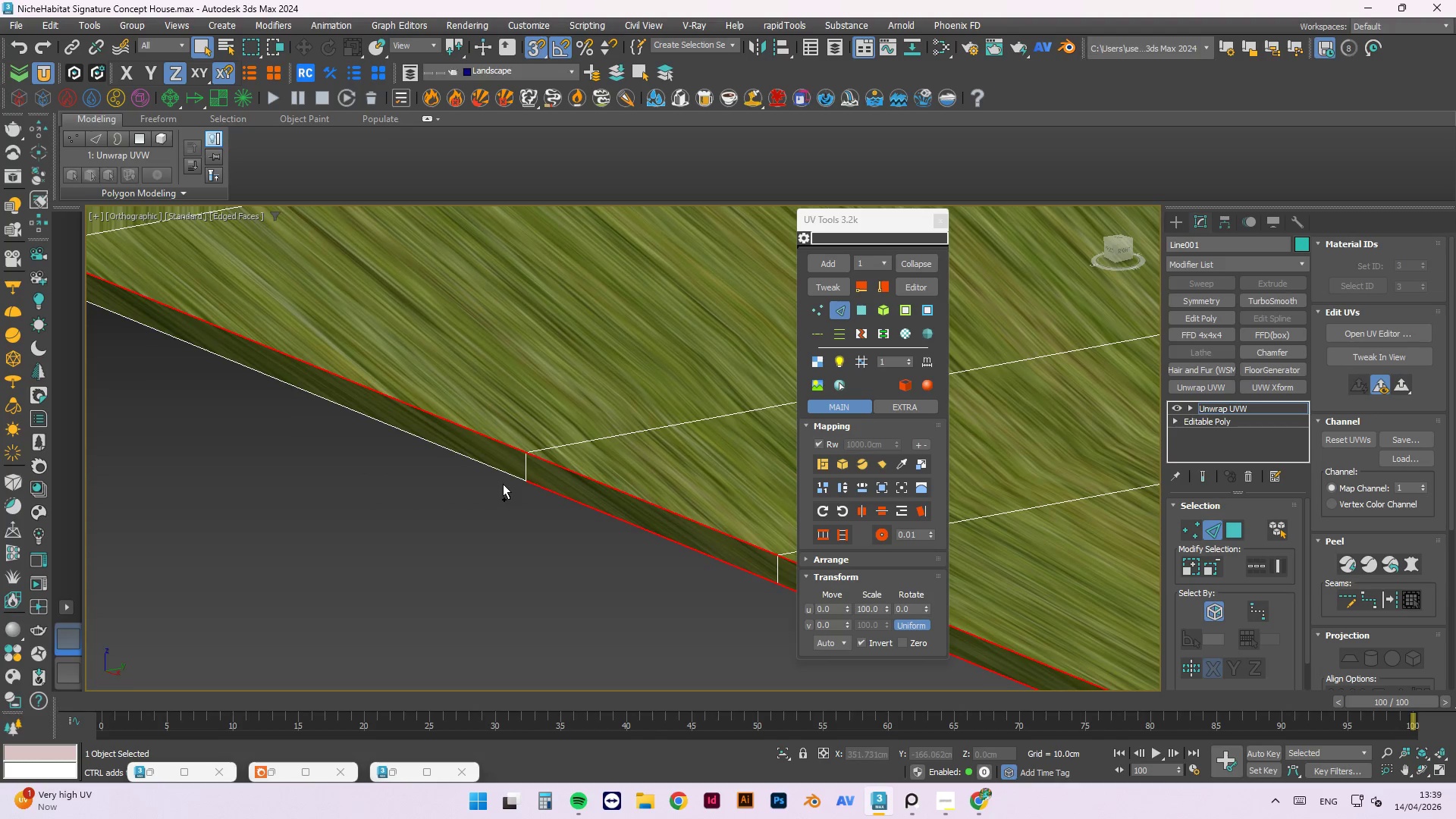 
double_click([503, 477])
 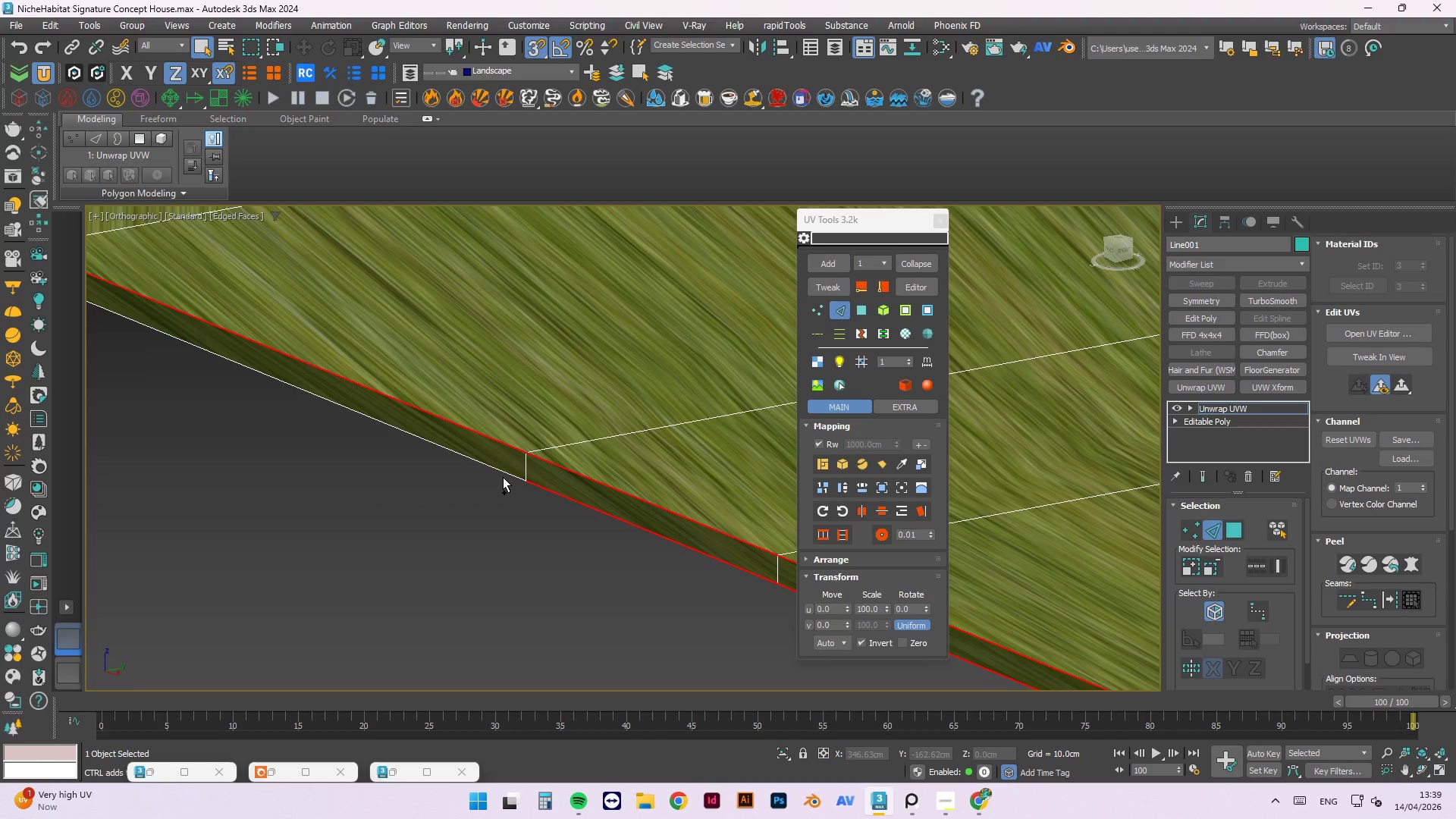 
hold_key(key=ControlLeft, duration=0.67)
triple_click([503, 475])
 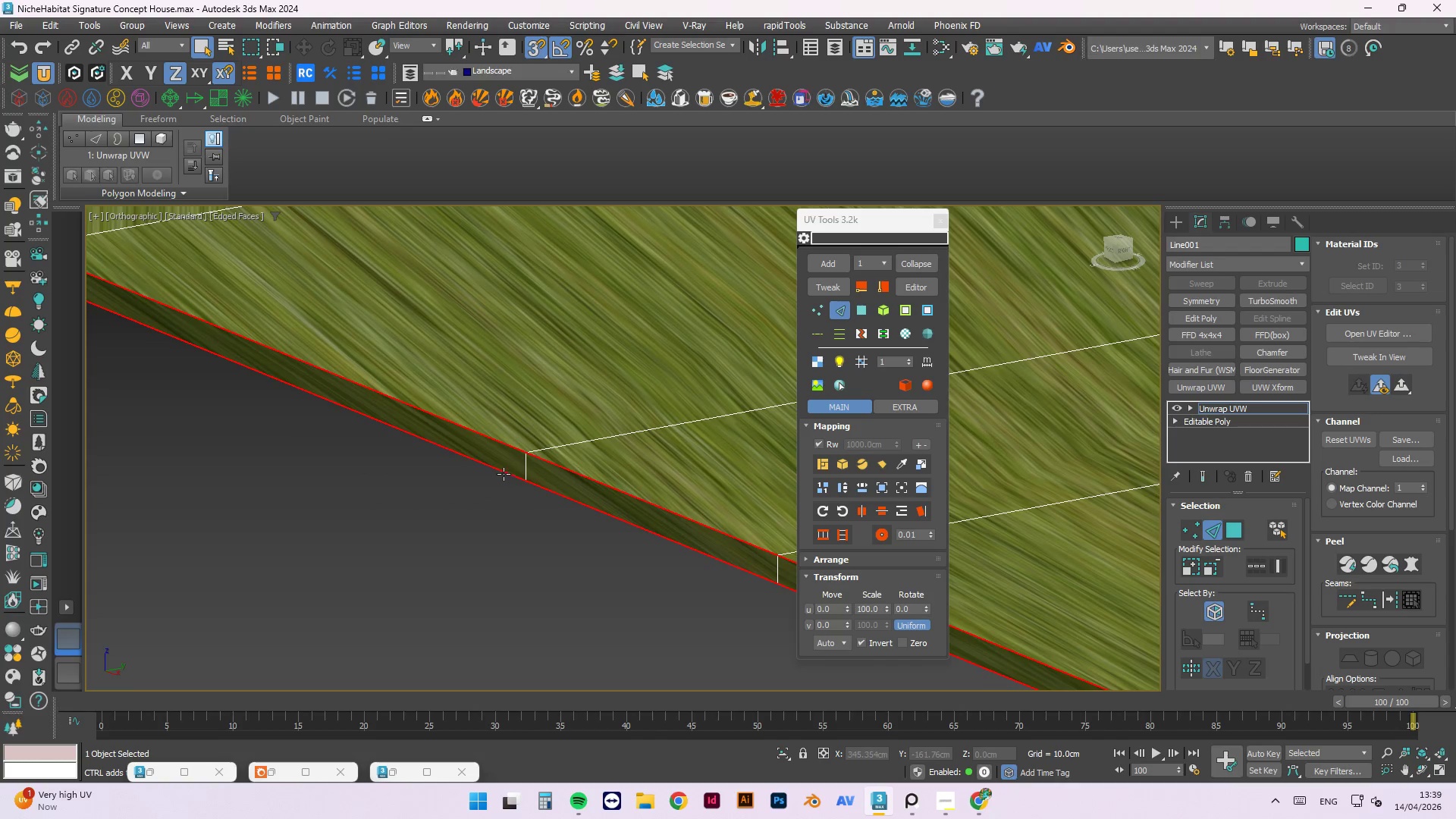 
hold_key(key=ControlLeft, duration=1.53)
scroll: coordinate [477, 430], scroll_direction: down, amount: 1.0
 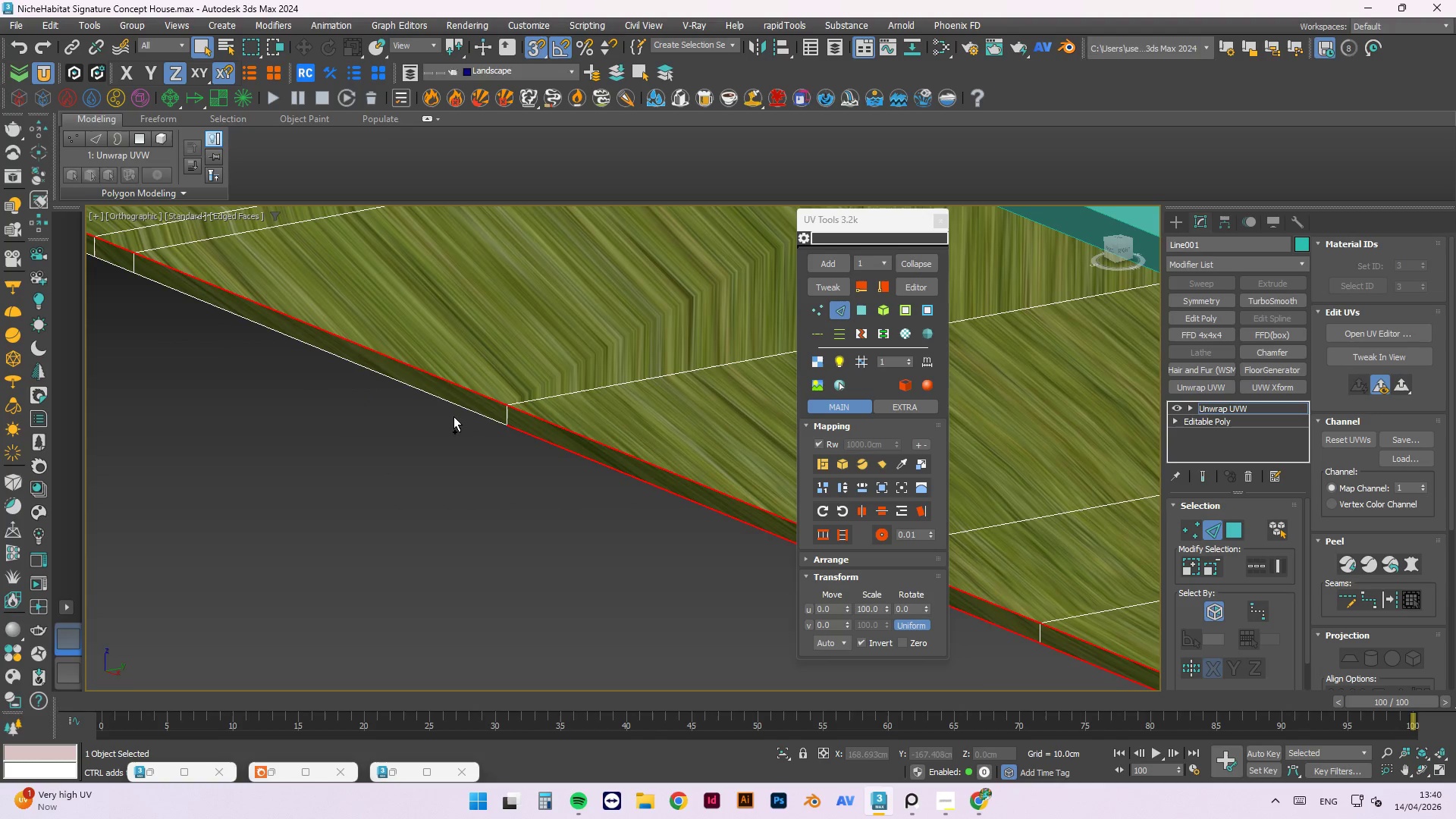 
left_click([456, 411])
 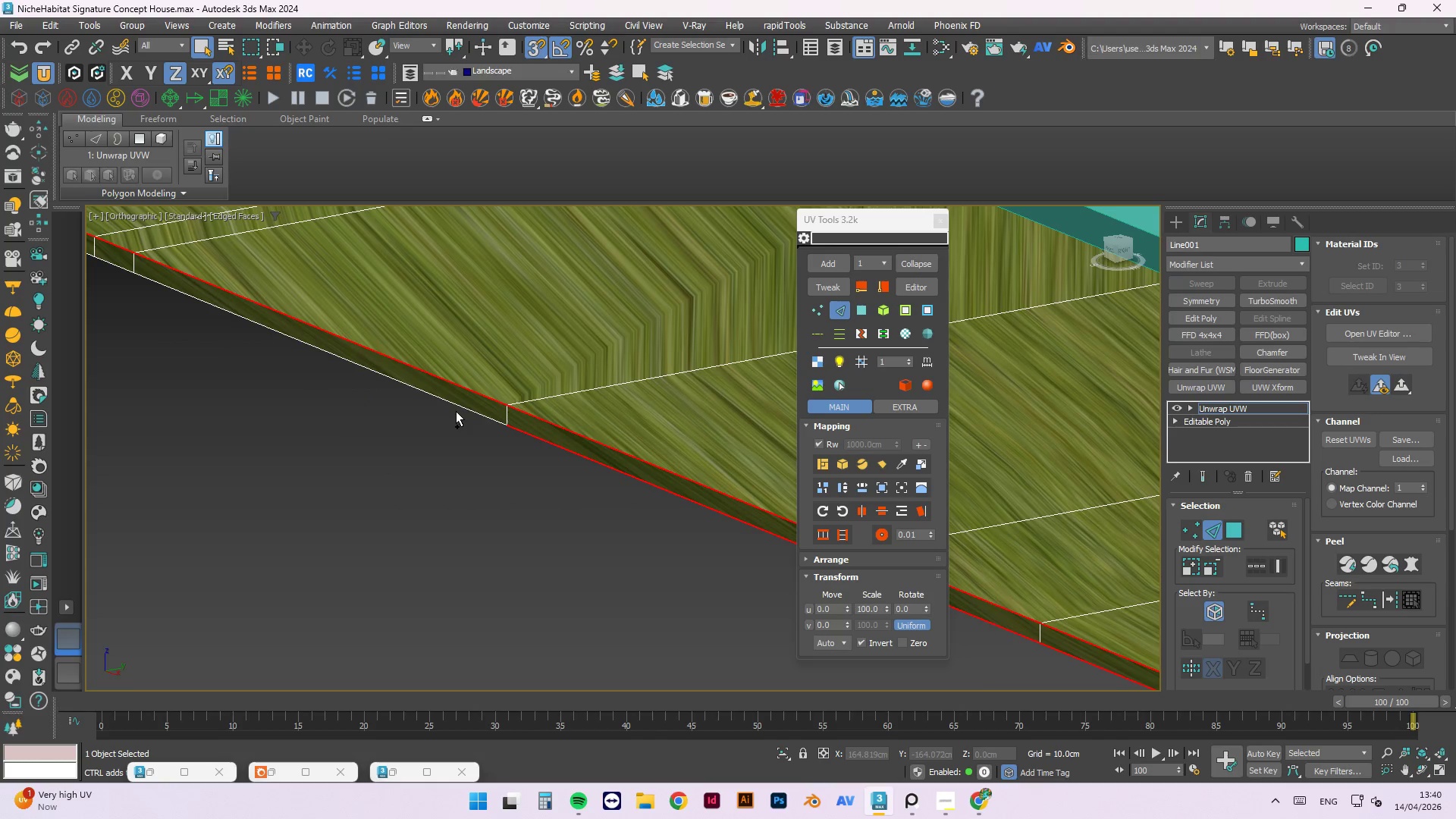 
hold_key(key=ControlLeft, duration=0.78)
left_click([459, 408])
 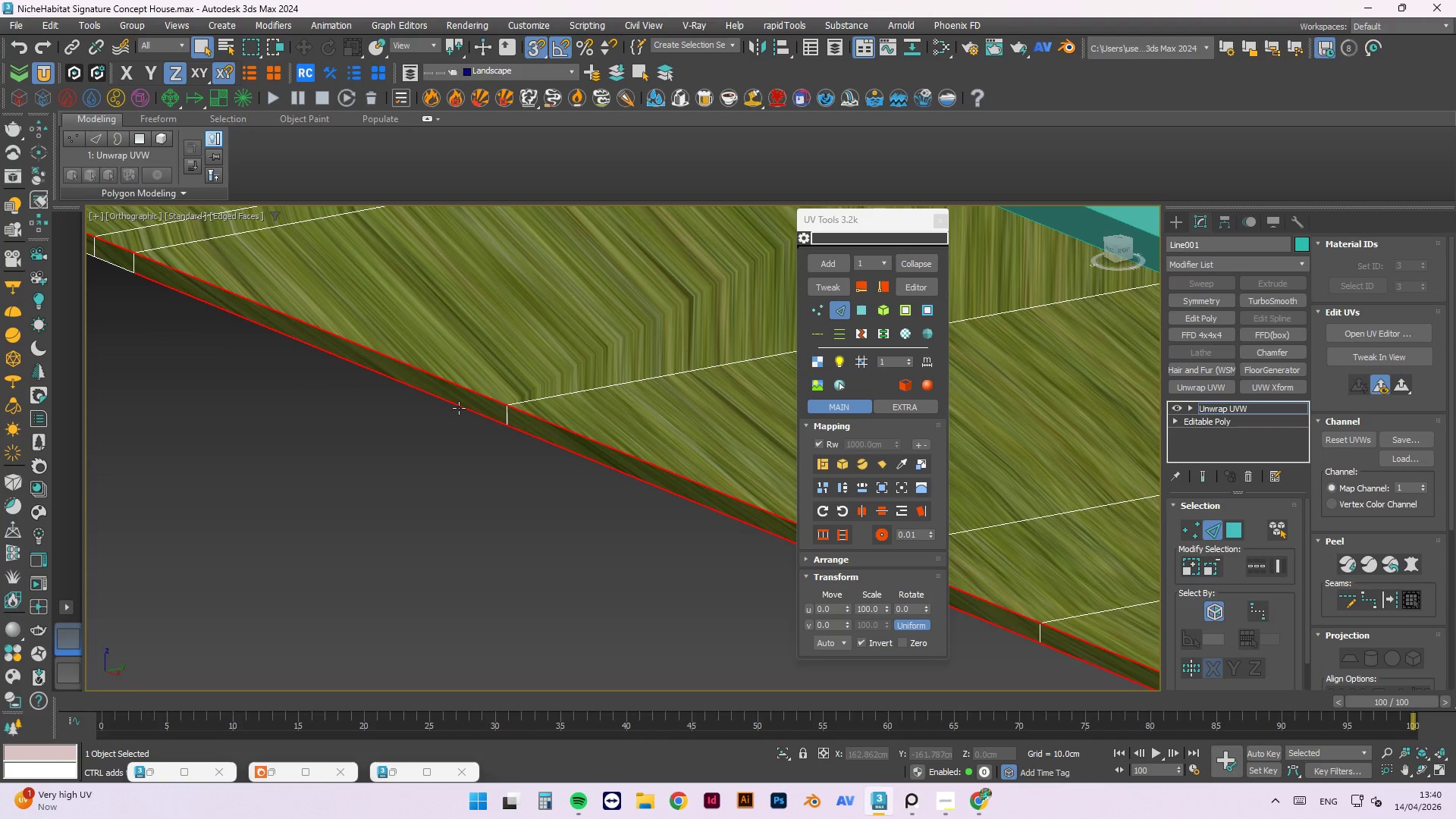 
scroll: coordinate [610, 439], scroll_direction: down, amount: 3.0
 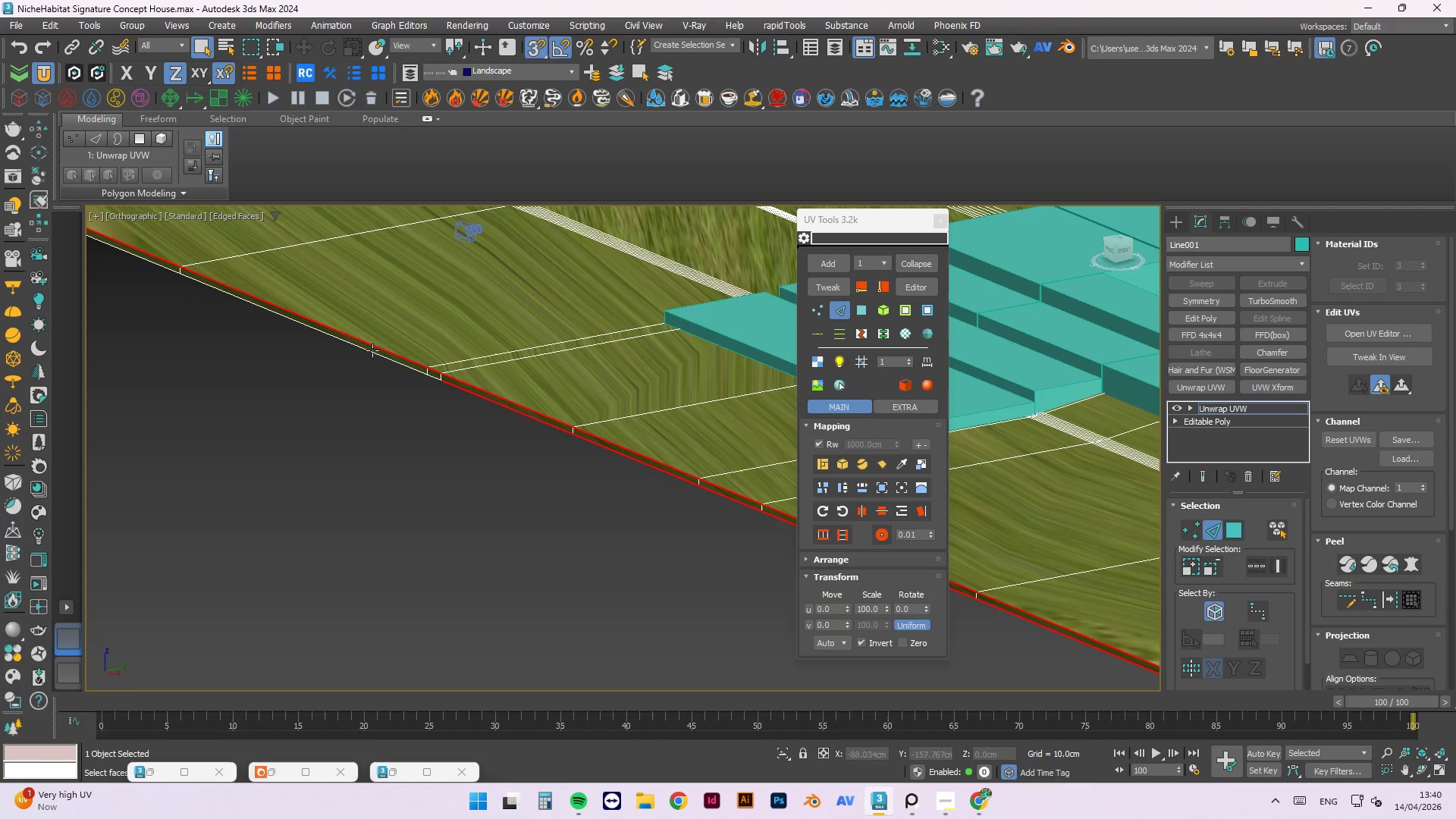 
hold_key(key=ControlLeft, duration=1.52)
 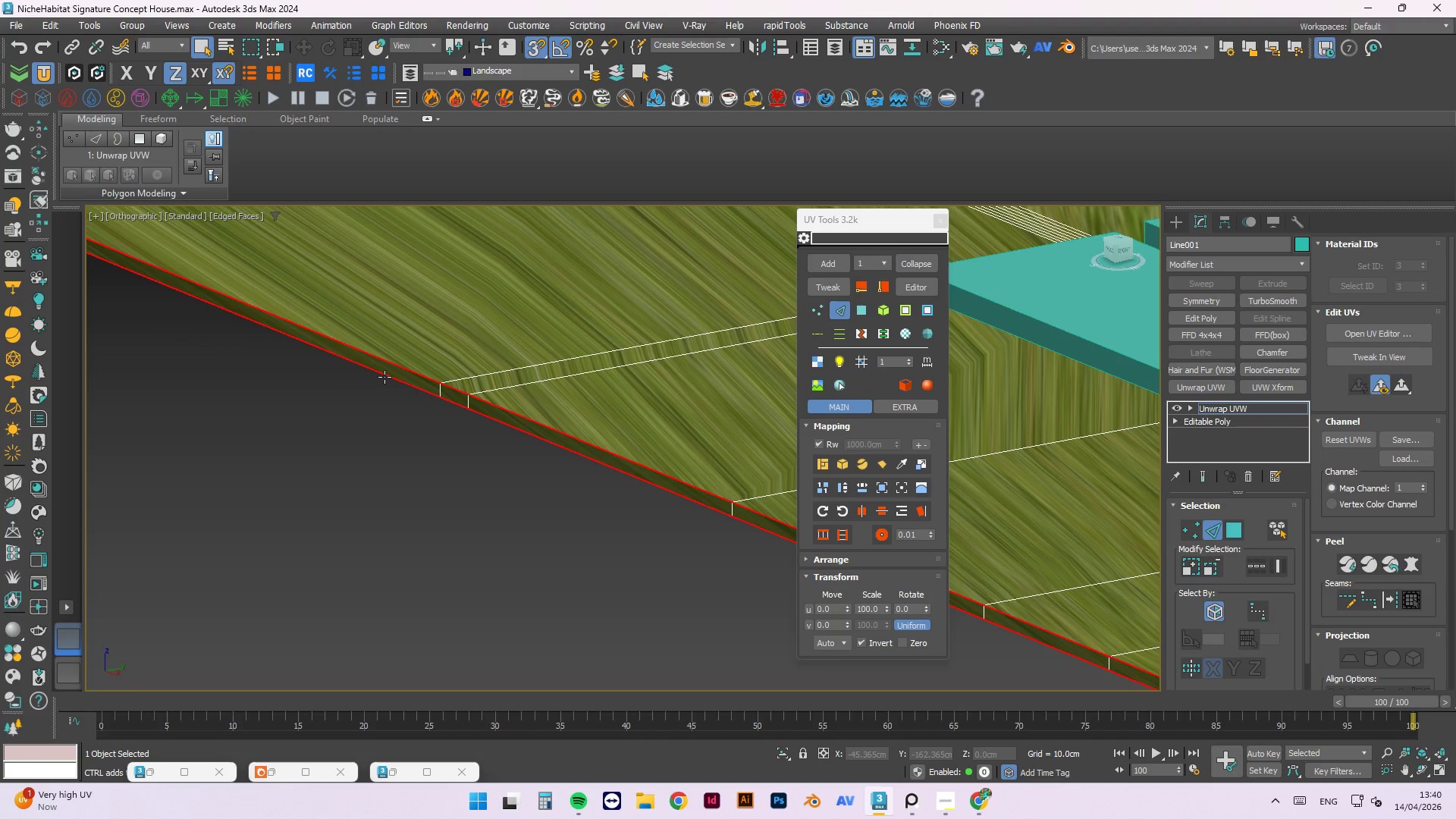 
scroll: coordinate [414, 352], scroll_direction: up, amount: 2.0
 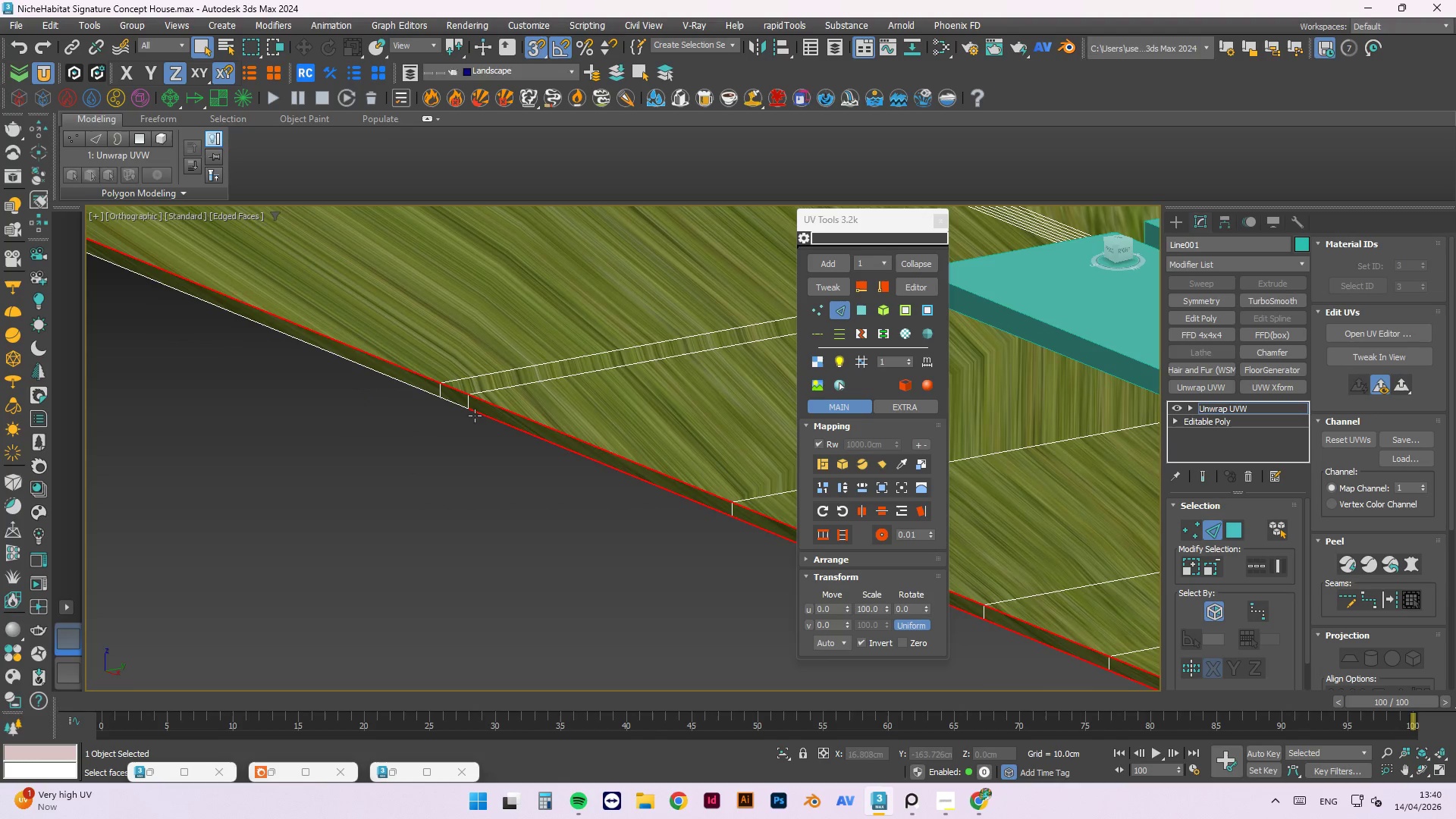 
left_click([451, 406])
 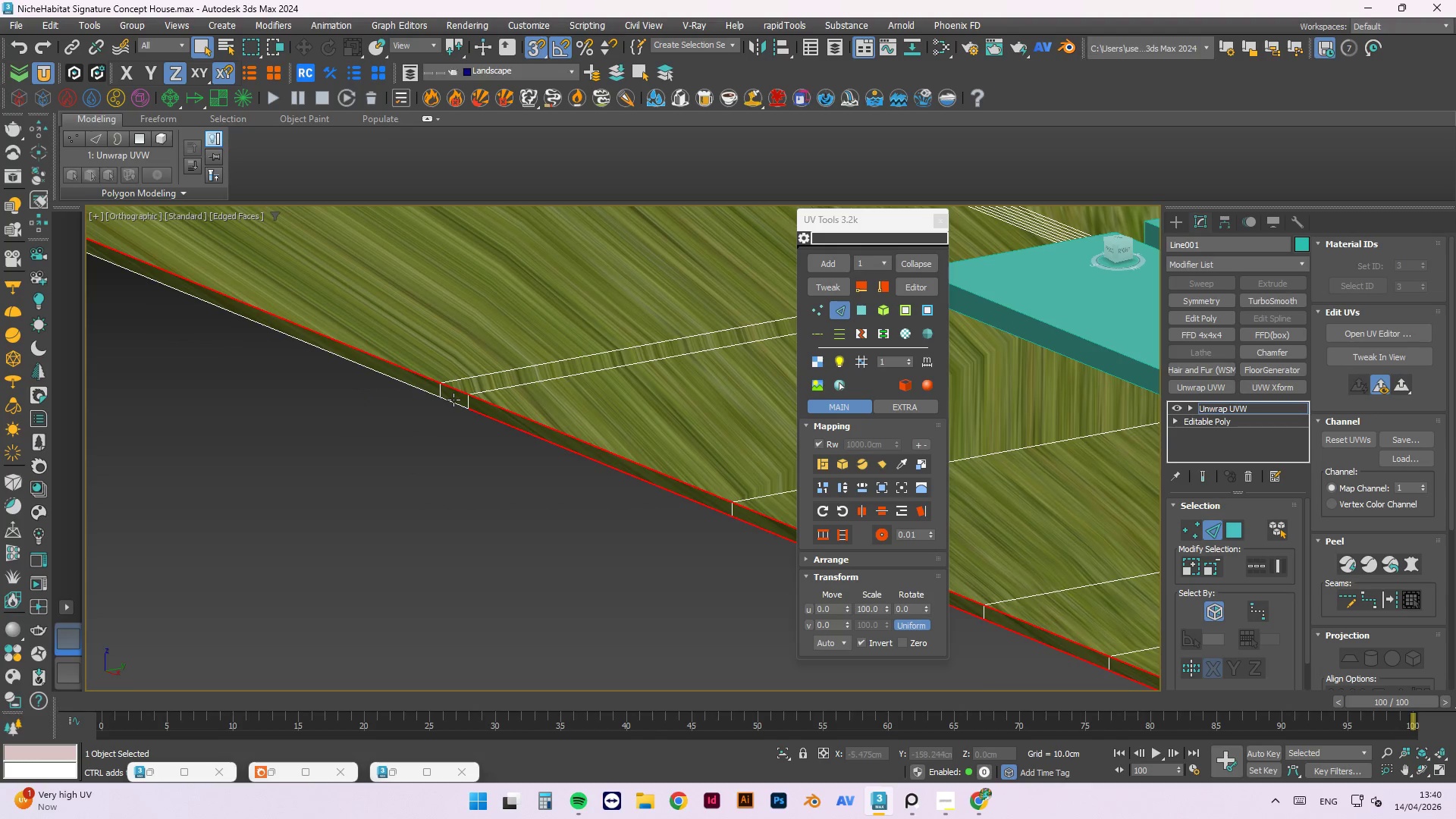 
double_click([453, 400])
 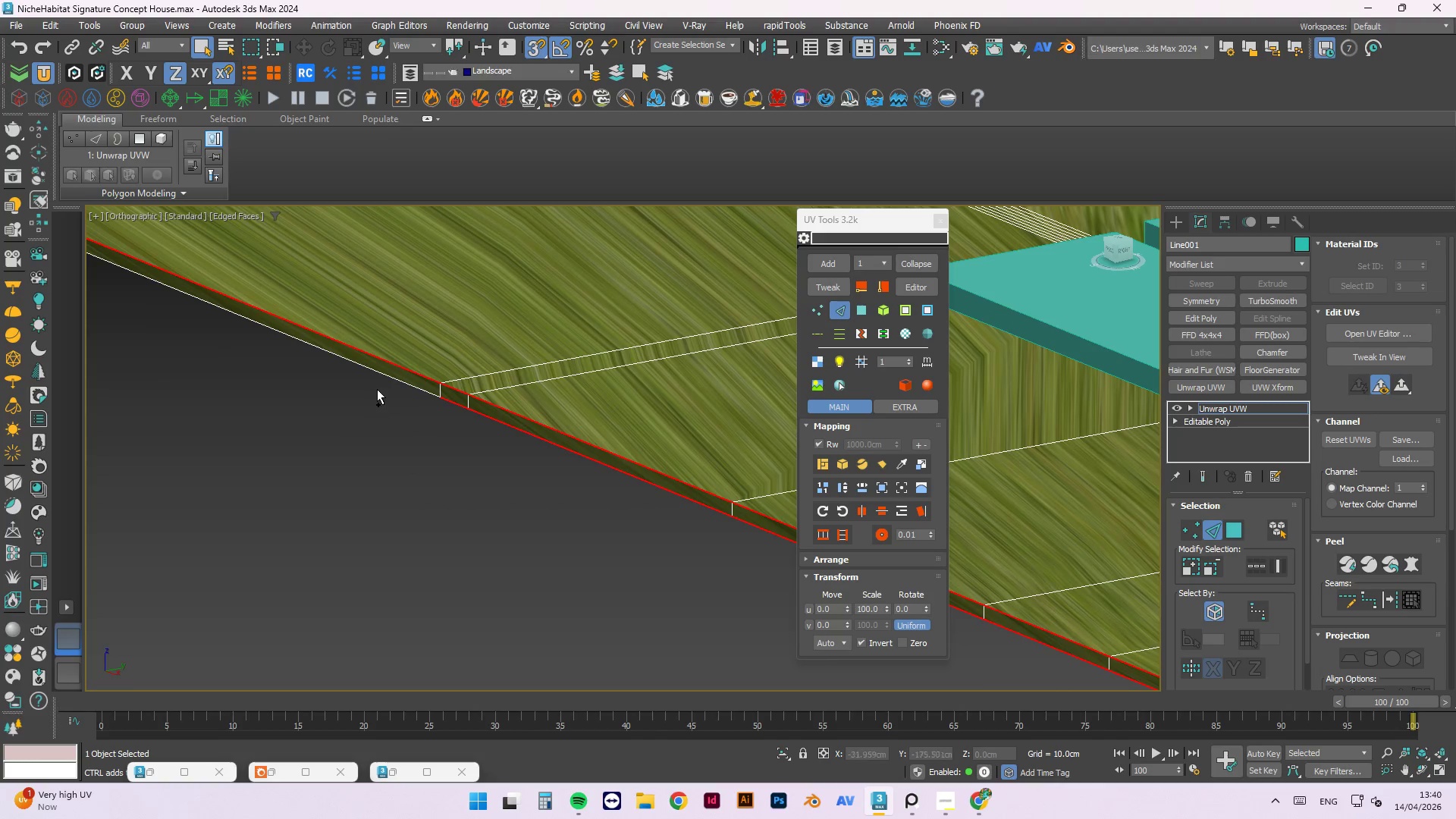 
left_click([383, 384])
 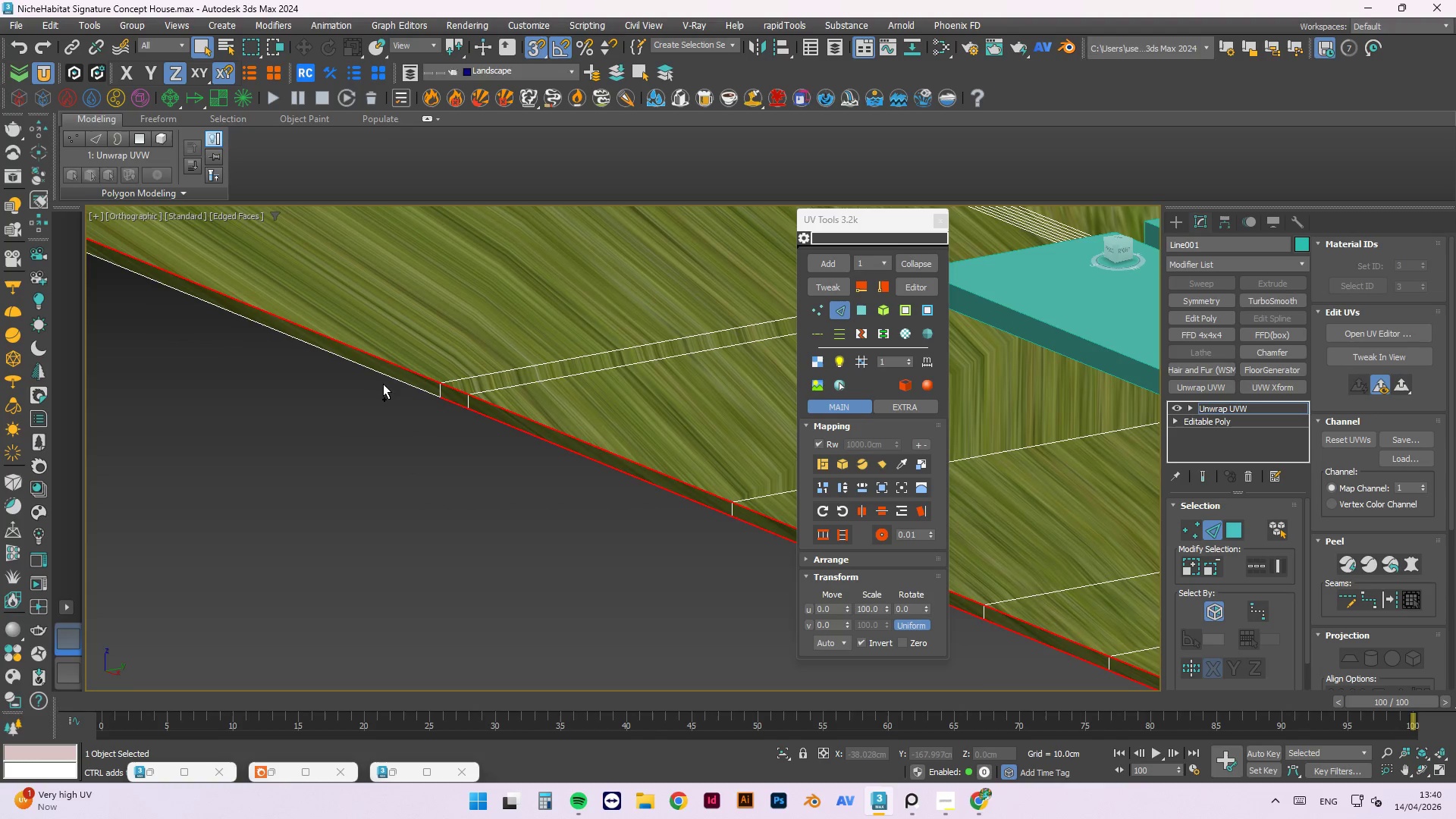 
hold_key(key=ControlLeft, duration=0.7)
double_click([384, 377])
 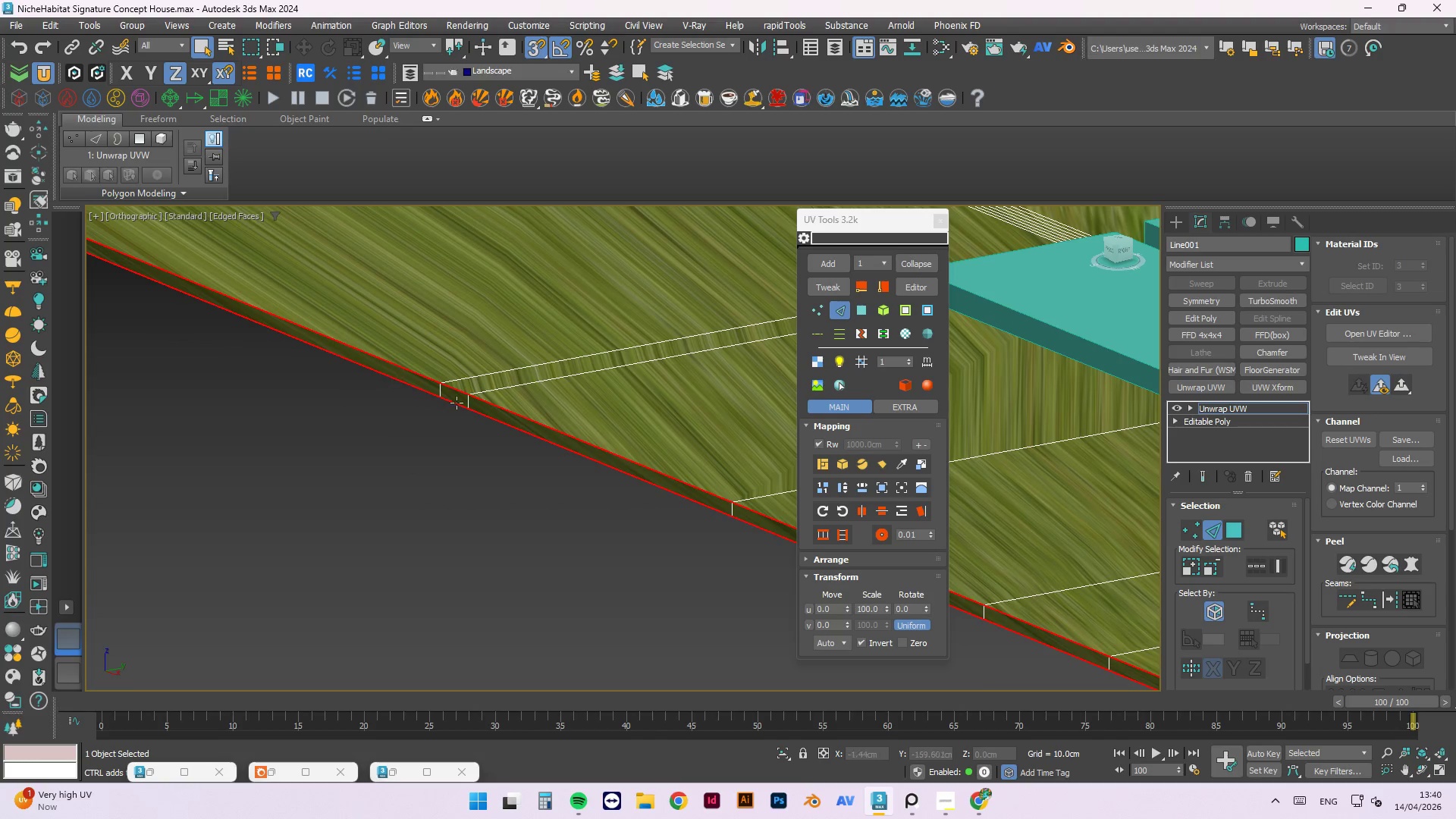 
scroll: coordinate [535, 425], scroll_direction: down, amount: 4.0
 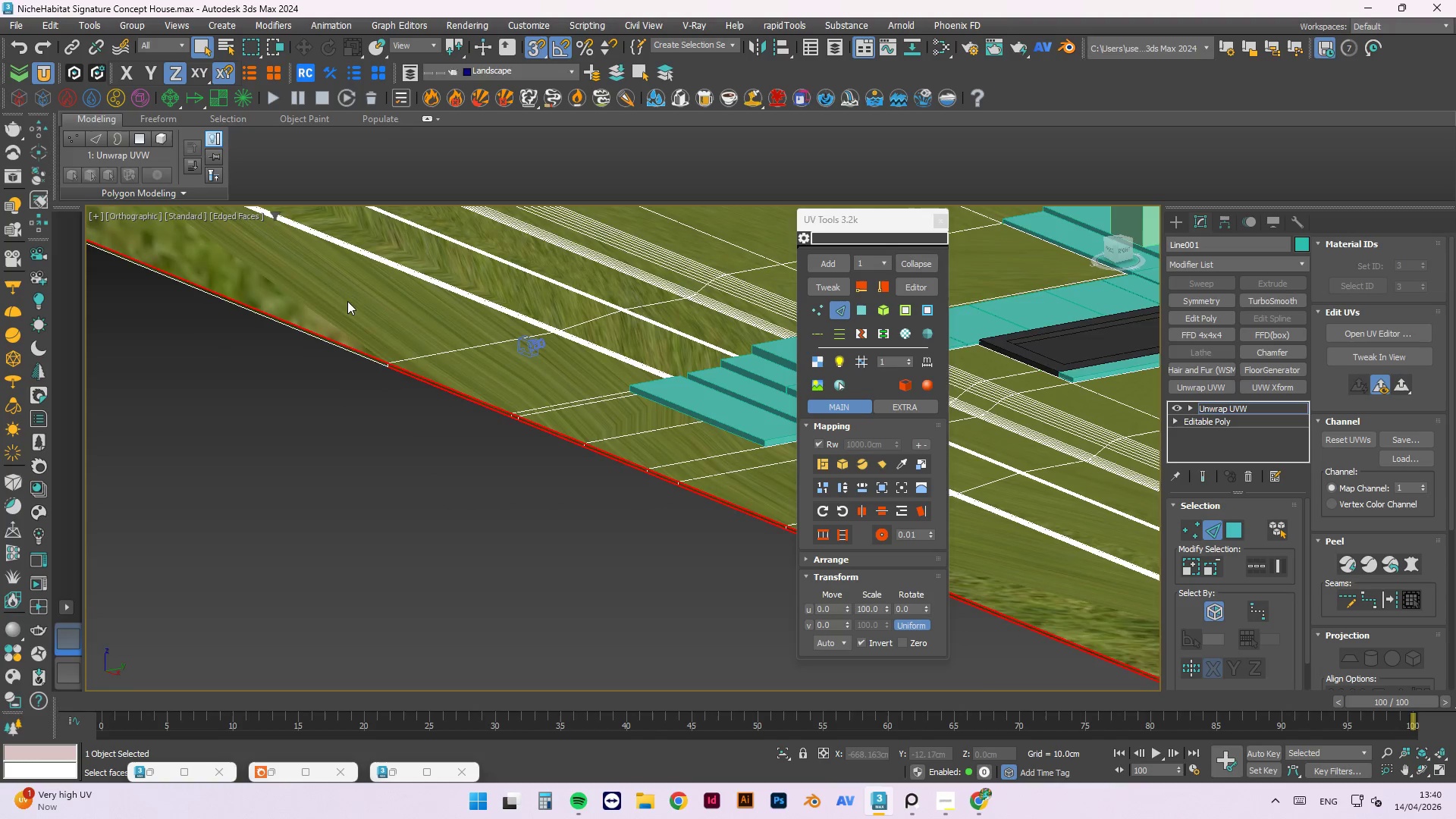 
hold_key(key=ControlLeft, duration=1.17)
 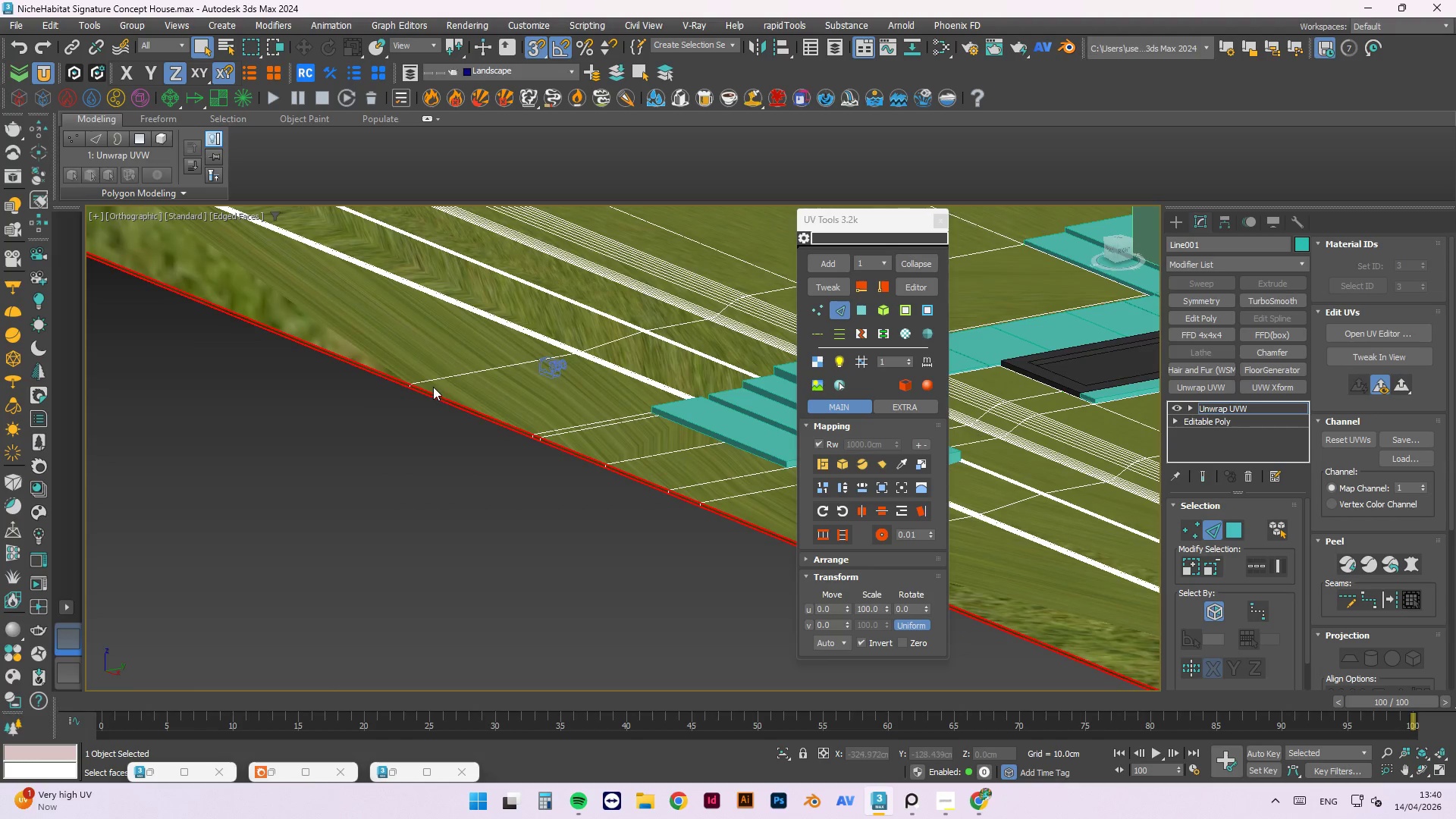 
scroll: coordinate [334, 368], scroll_direction: up, amount: 5.0
 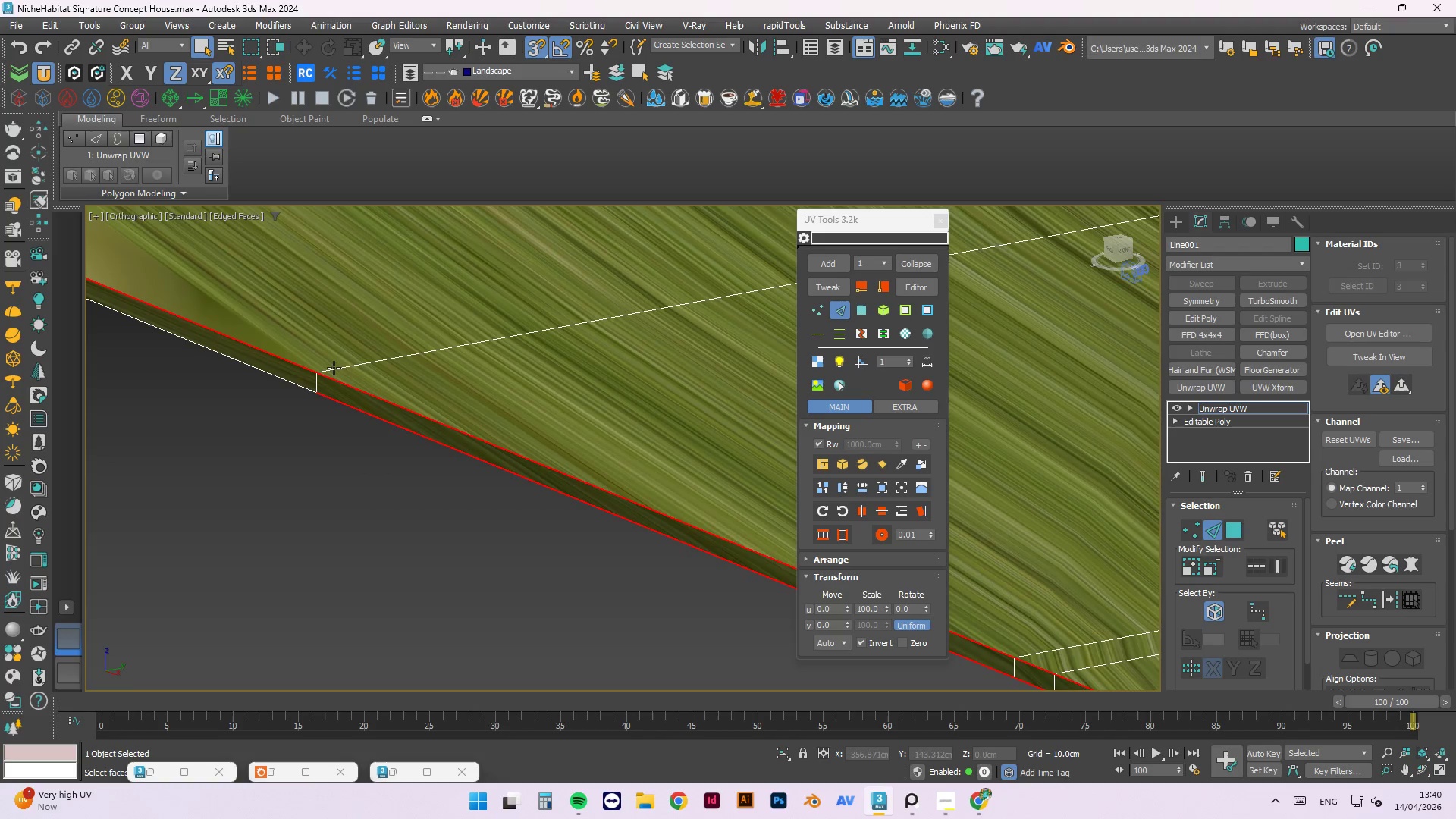 
left_click([299, 388])
 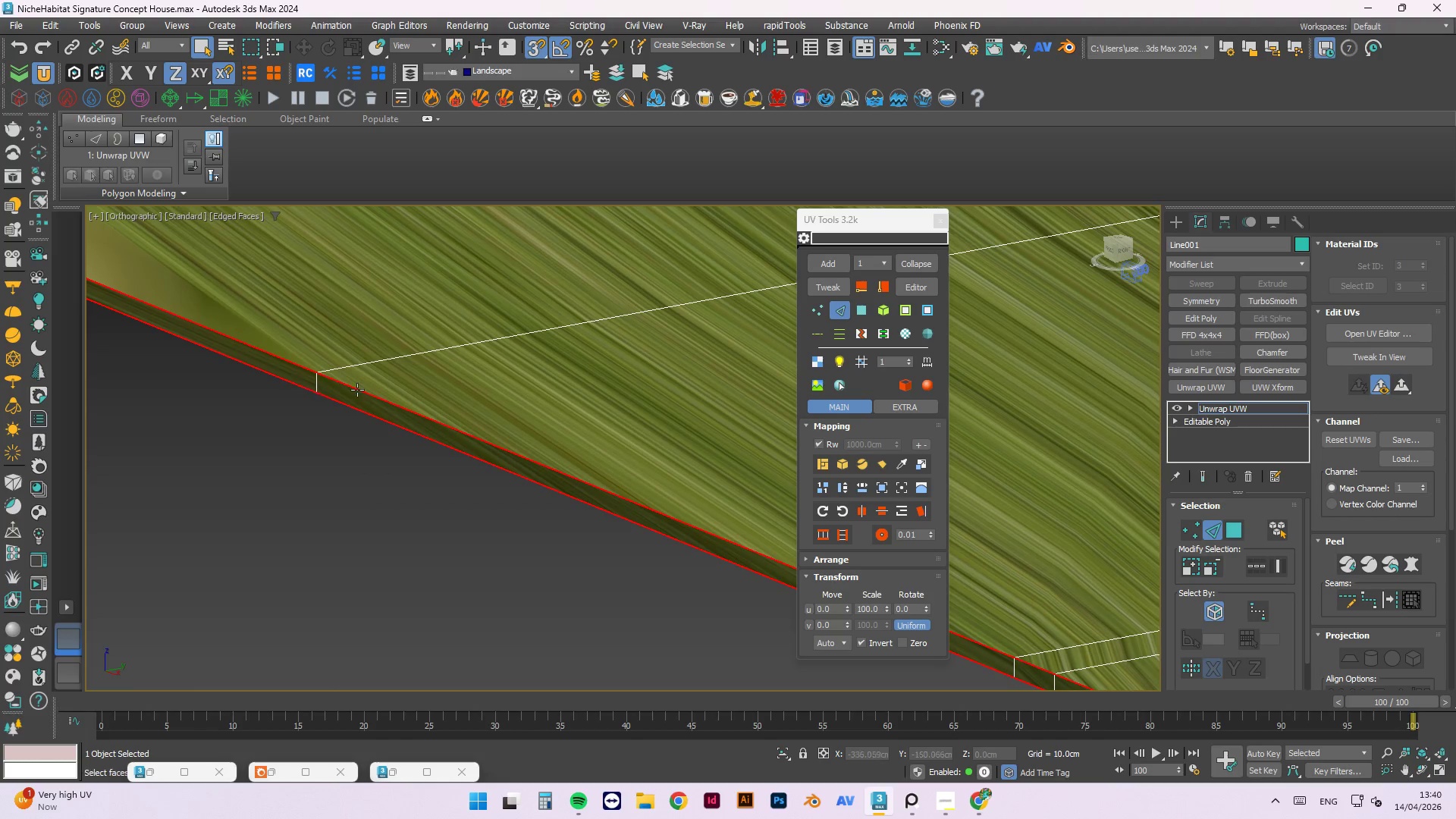 
scroll: coordinate [431, 387], scroll_direction: down, amount: 5.0
 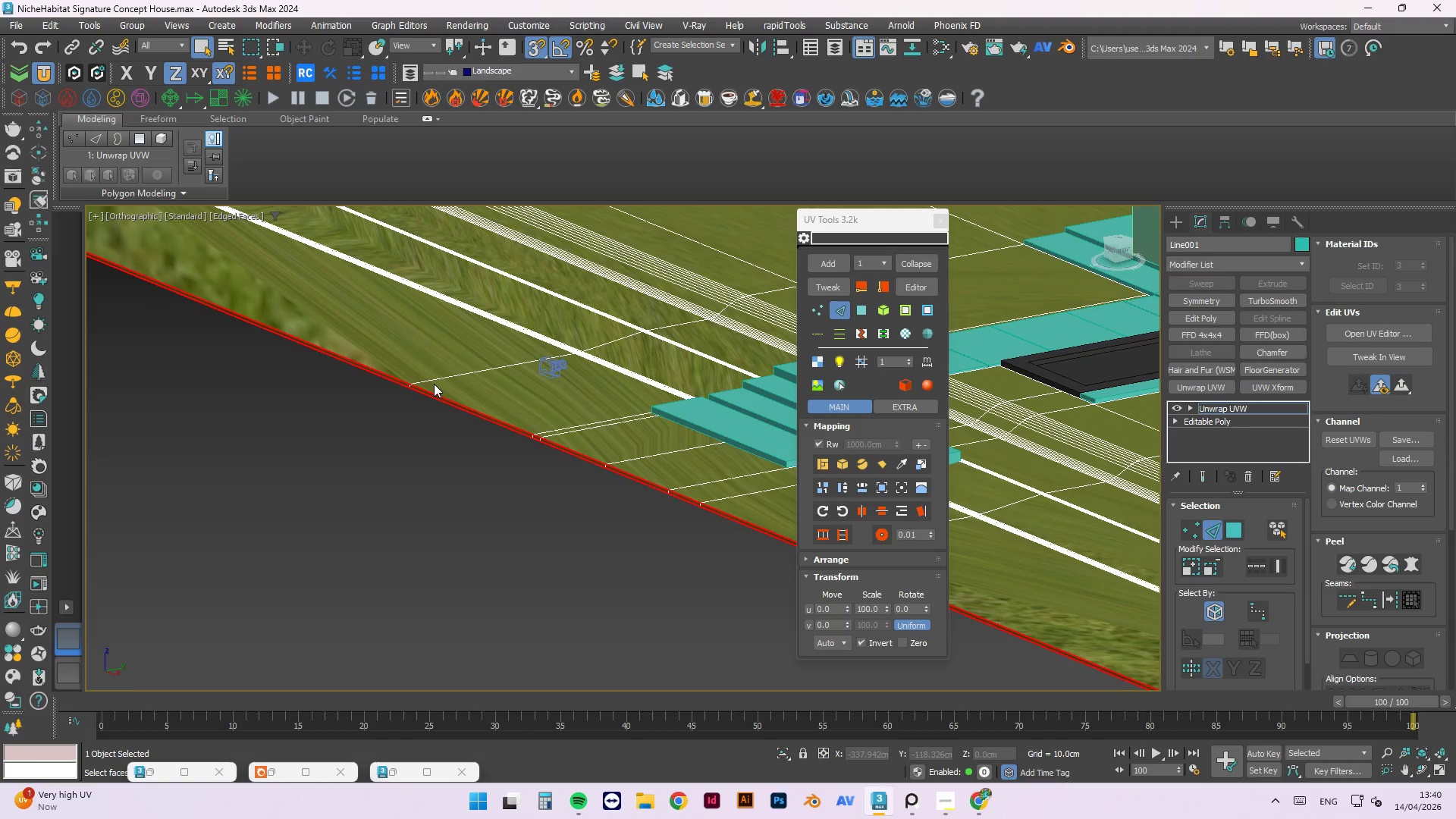 
hold_key(key=AltLeft, duration=0.31)
 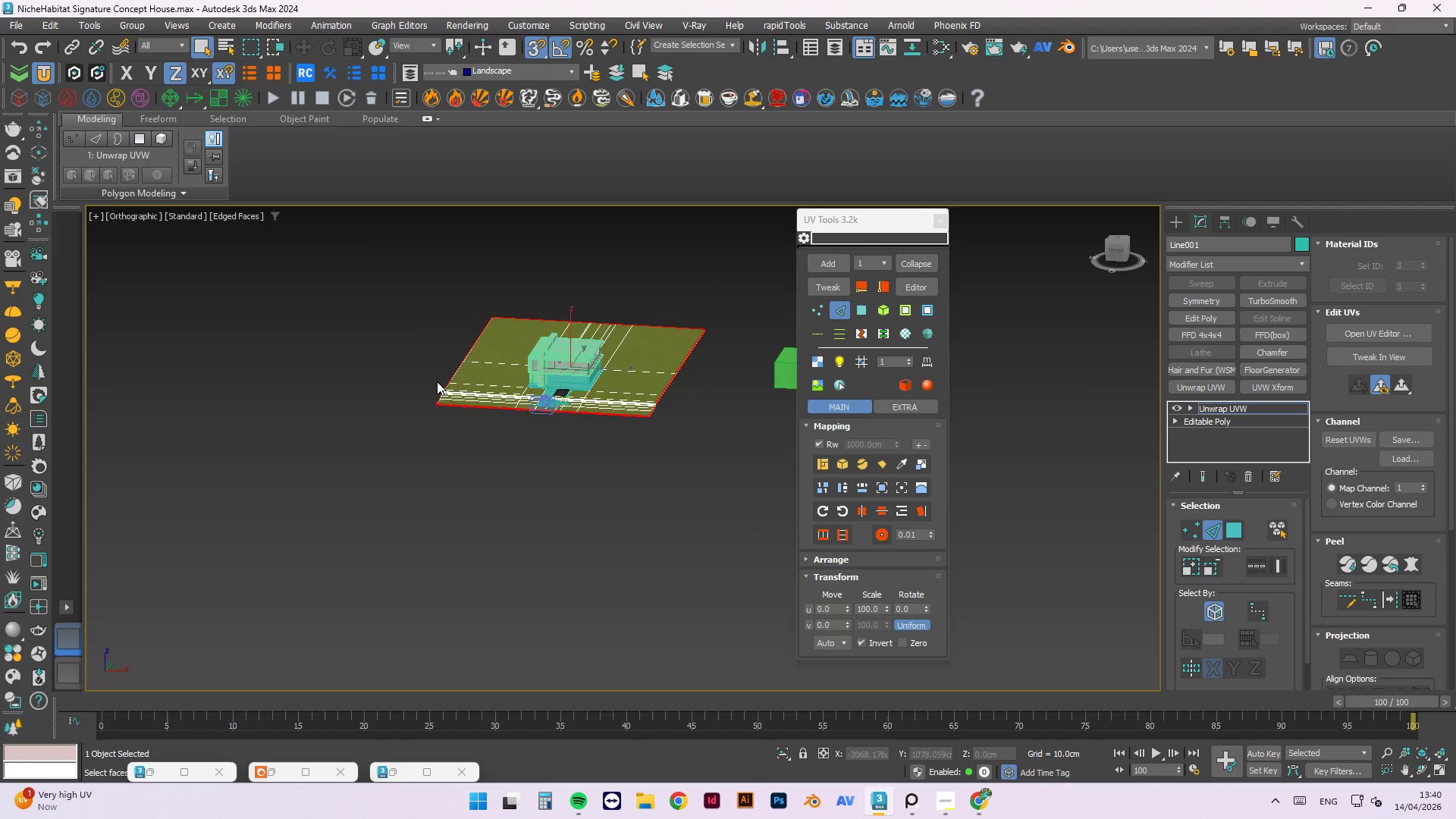 
scroll: coordinate [435, 384], scroll_direction: down, amount: 7.0
 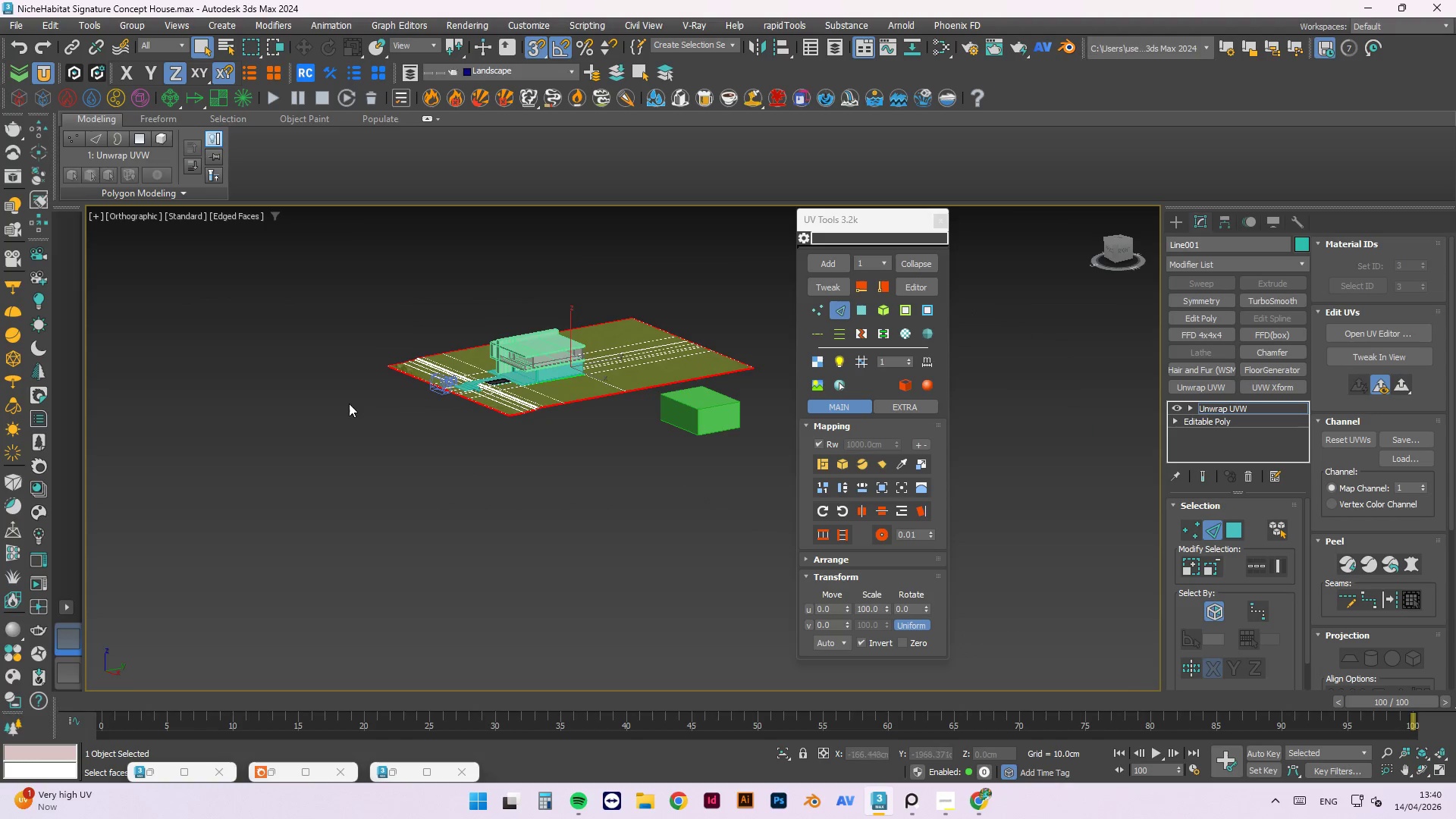 
hold_key(key=ControlLeft, duration=0.89)
 